 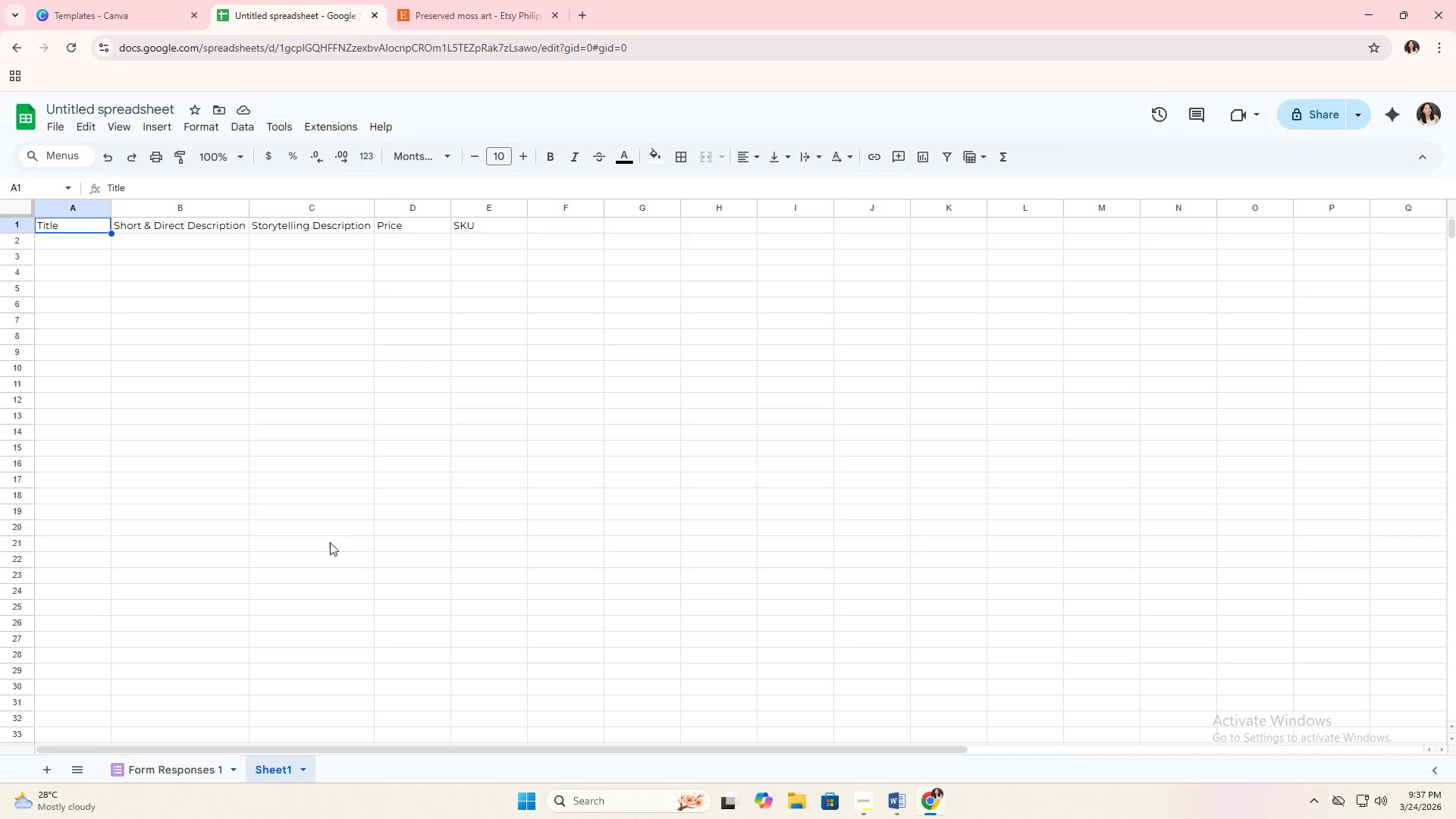 
key(Alt+Tab)
 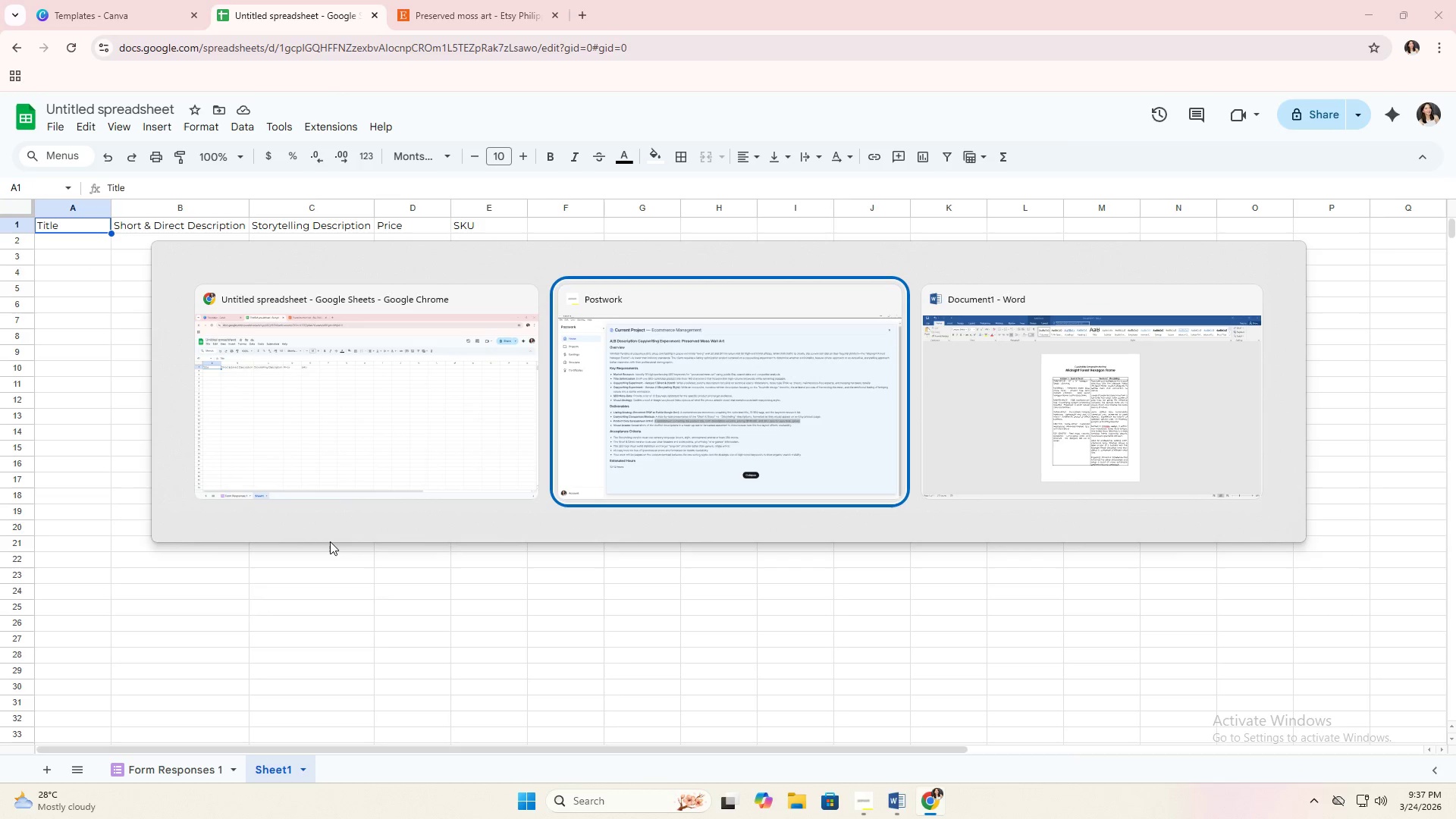 
key(Alt+Tab)
 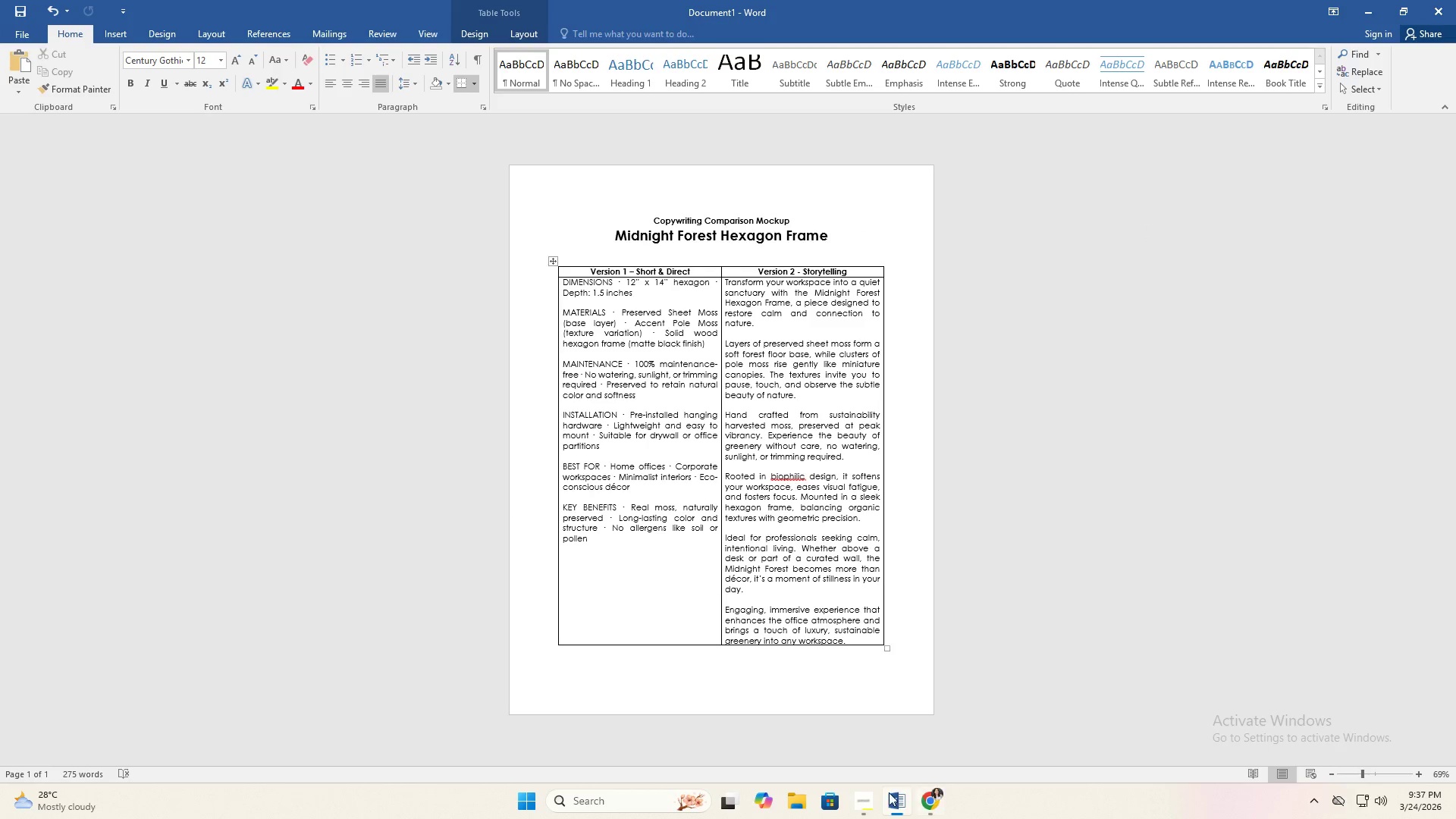 
left_click([802, 805])
 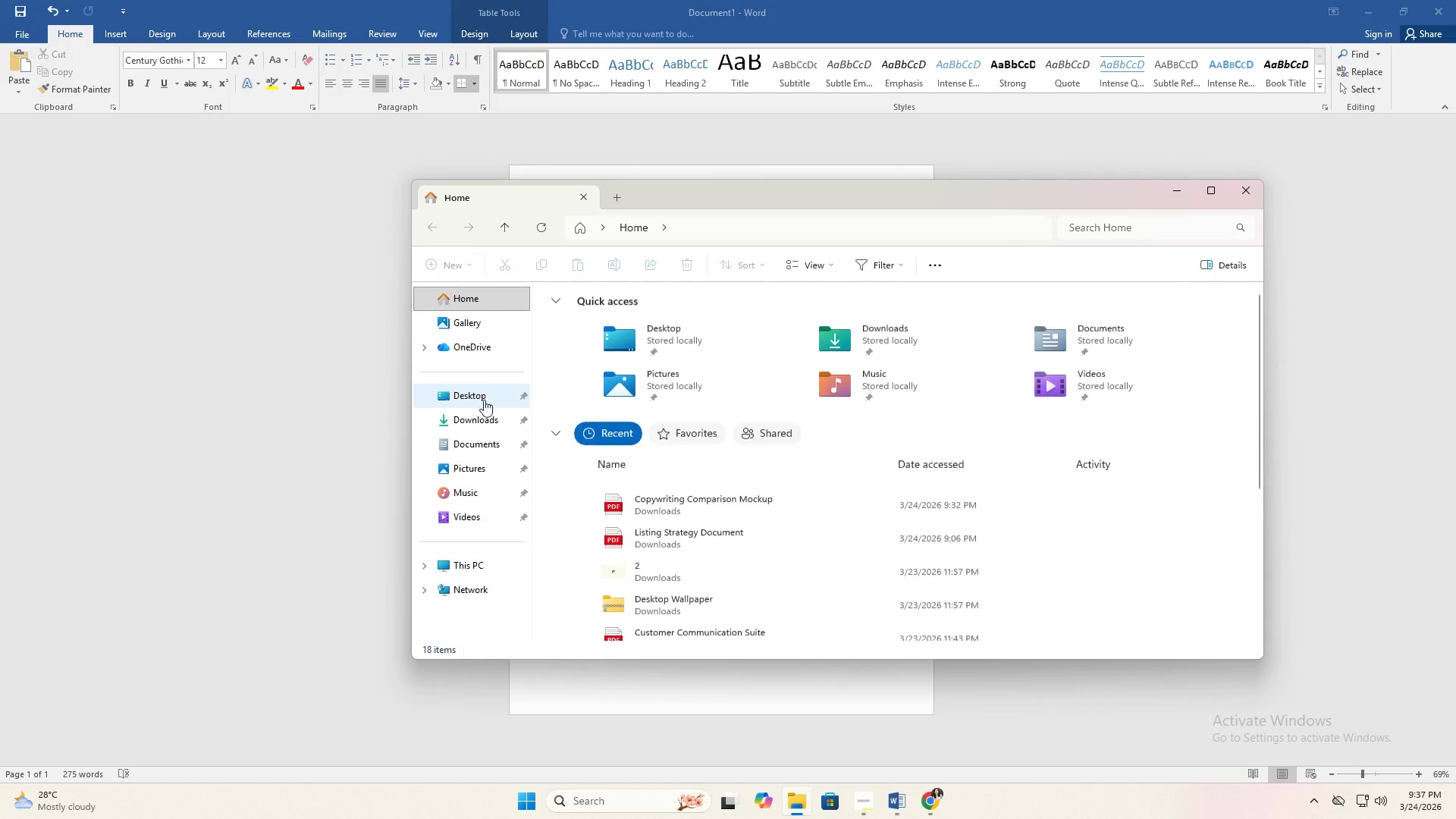 
double_click([473, 415])
 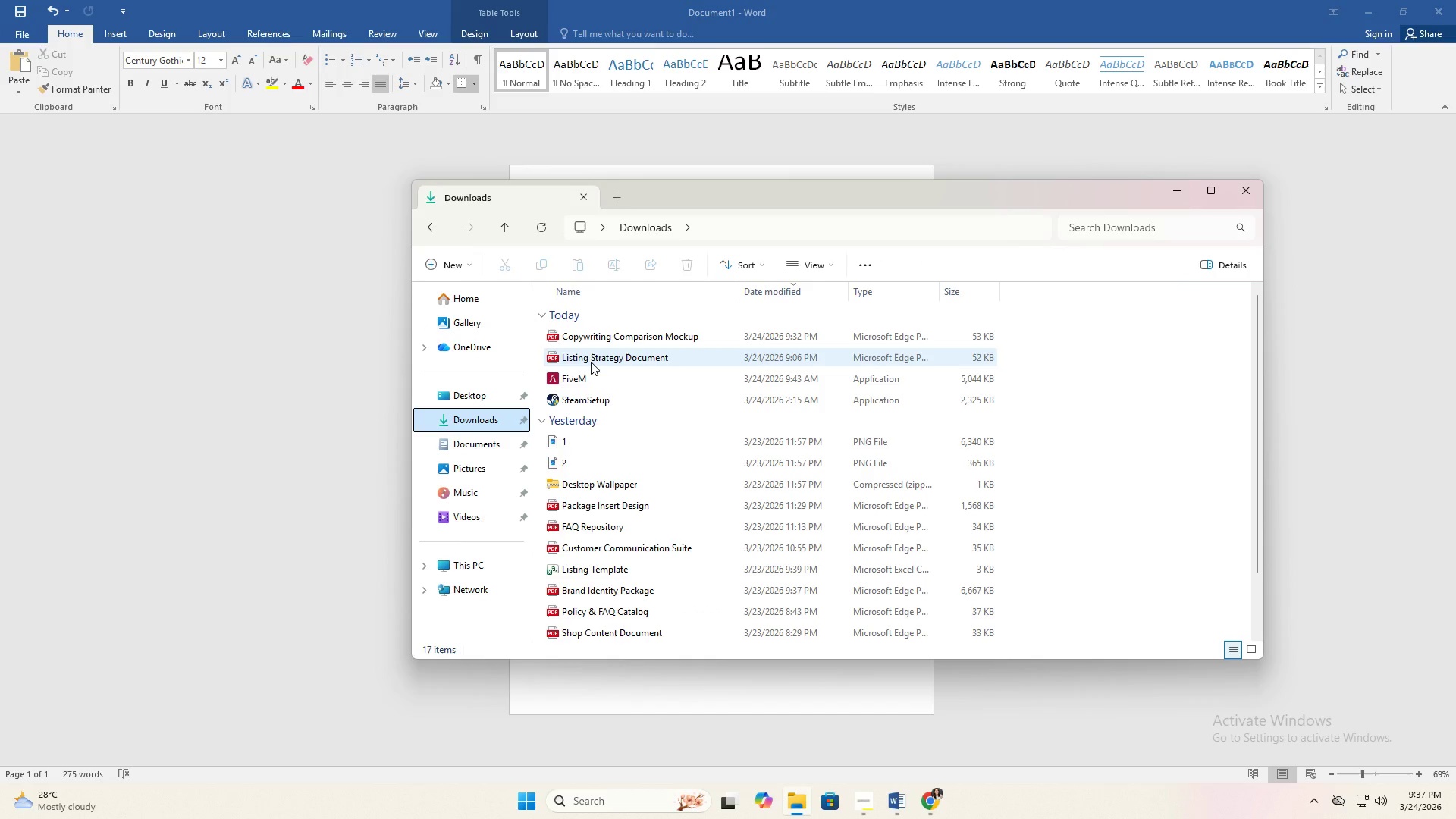 
double_click([591, 362])
 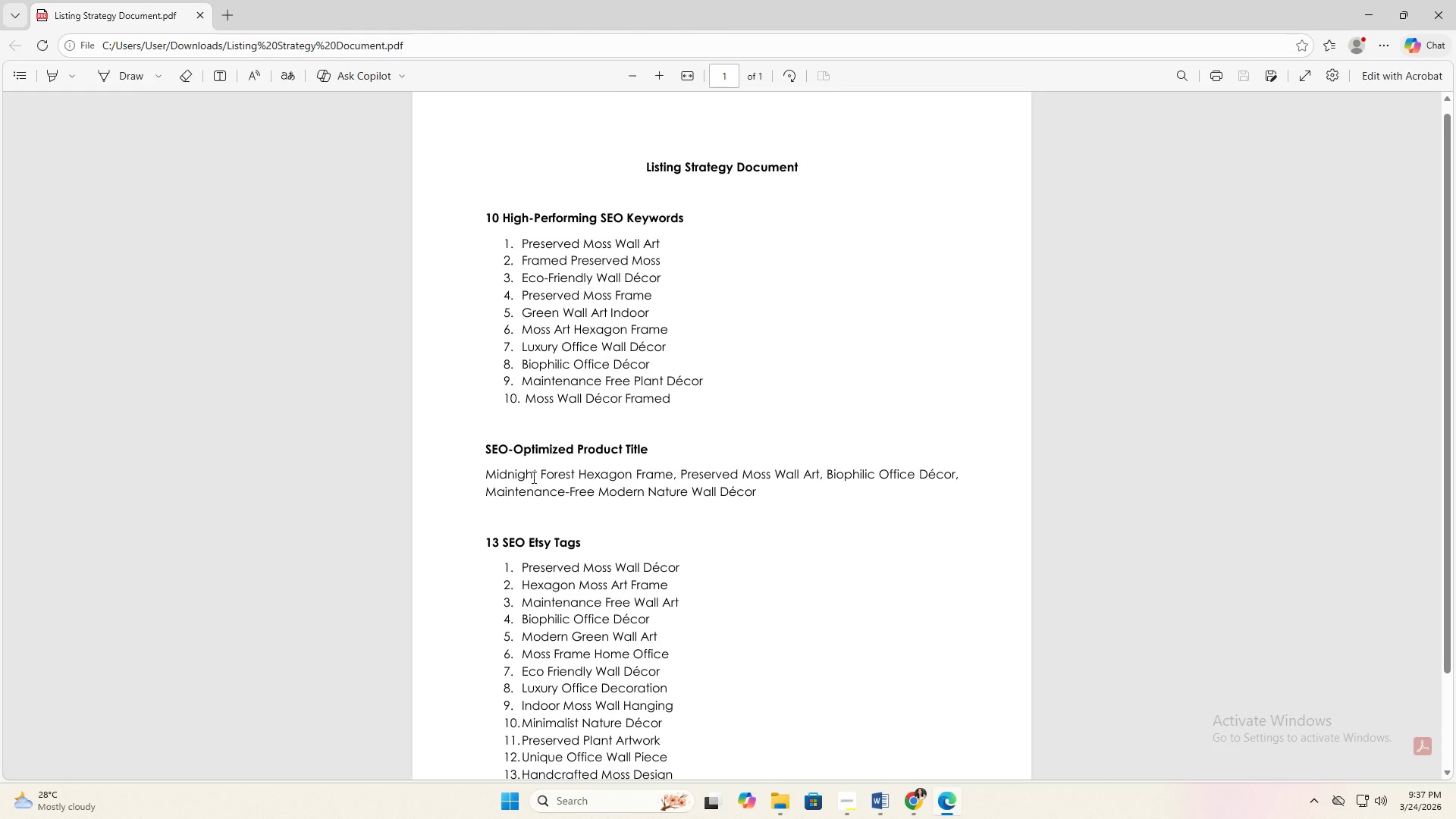 
wait(5.5)
 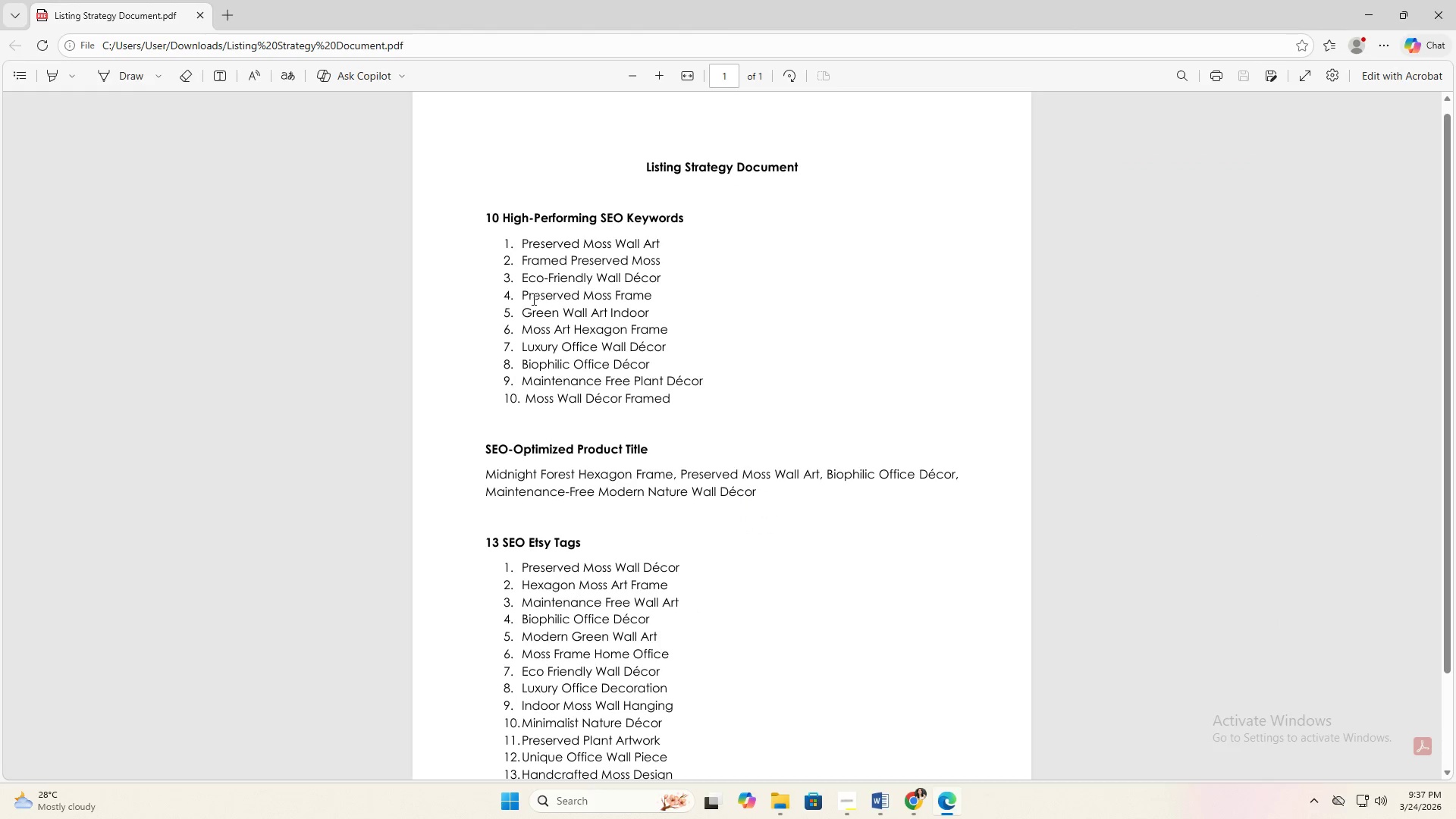 
left_click_drag(start_coordinate=[483, 474], to_coordinate=[813, 502])
 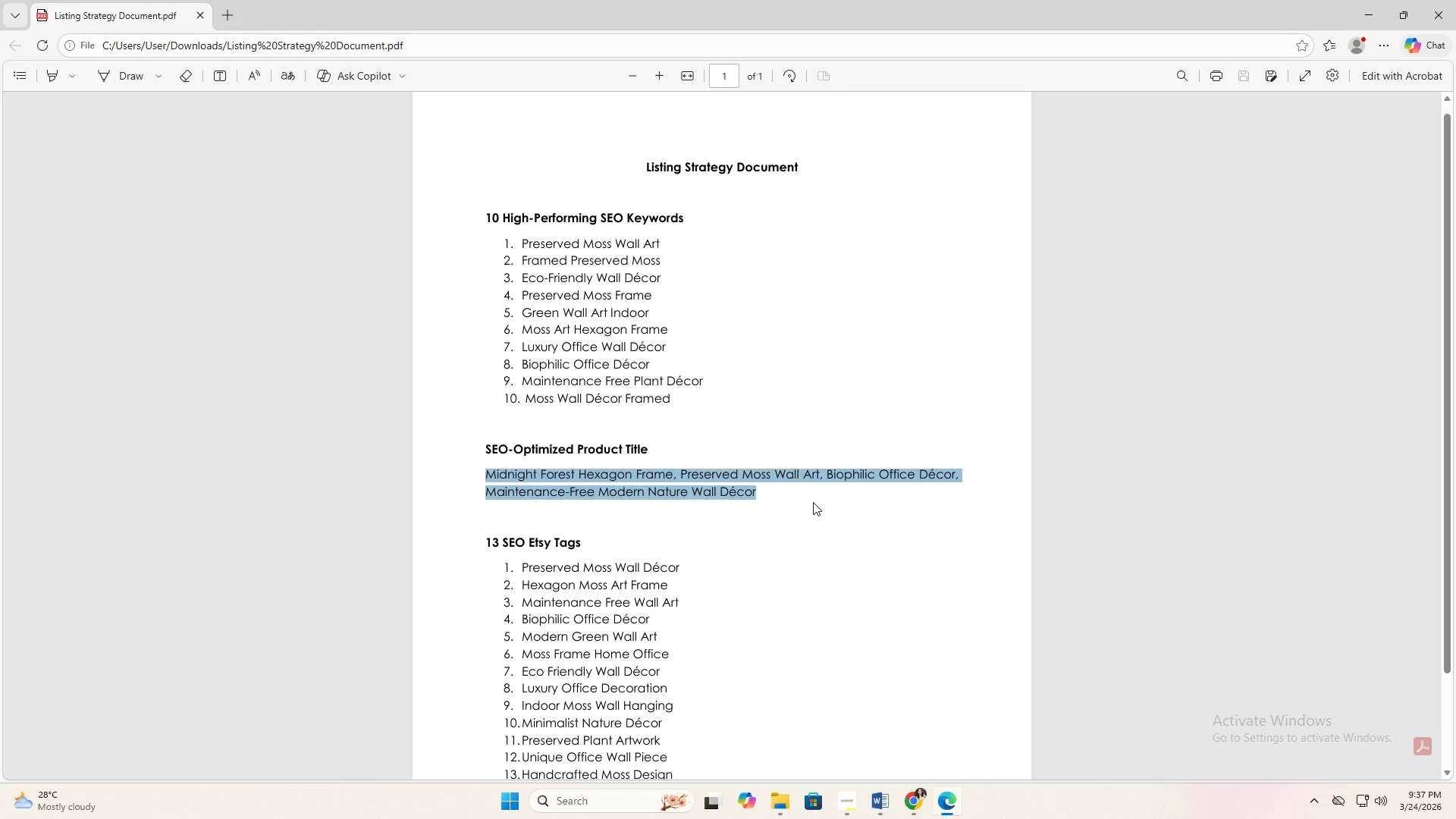 
key(Control+C)
 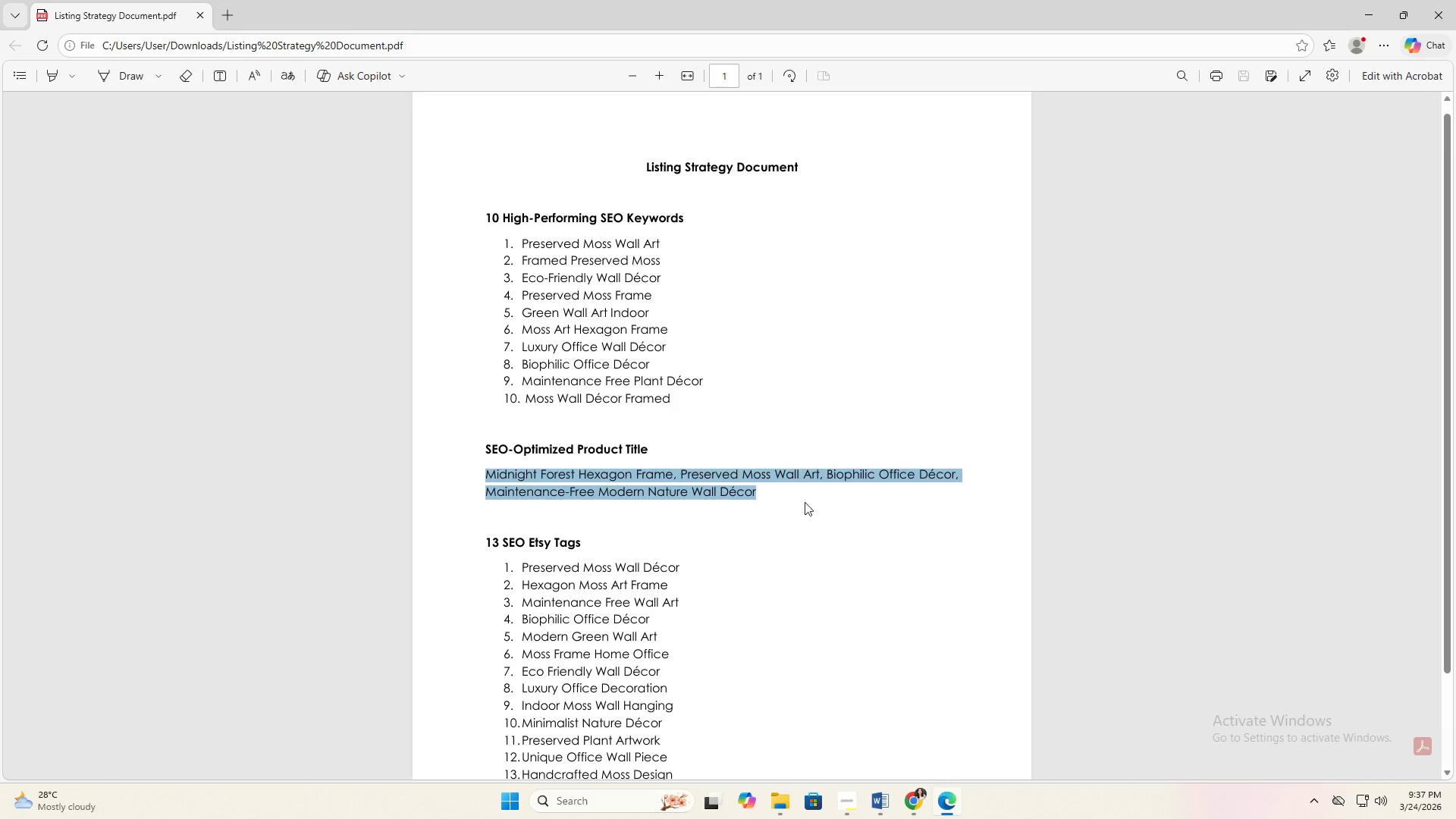 
key(Alt+AltLeft)
 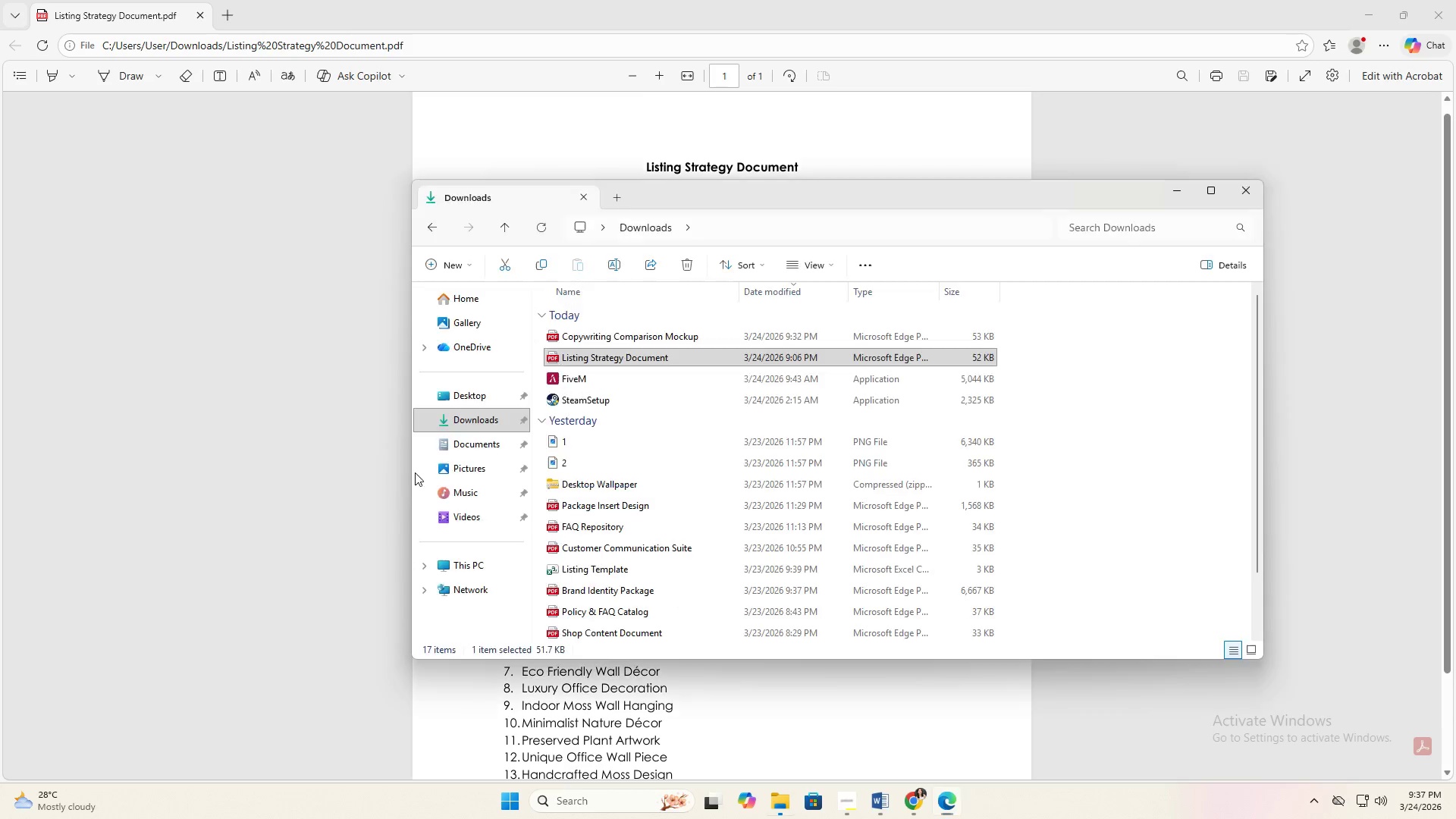 
key(Alt+Tab)
 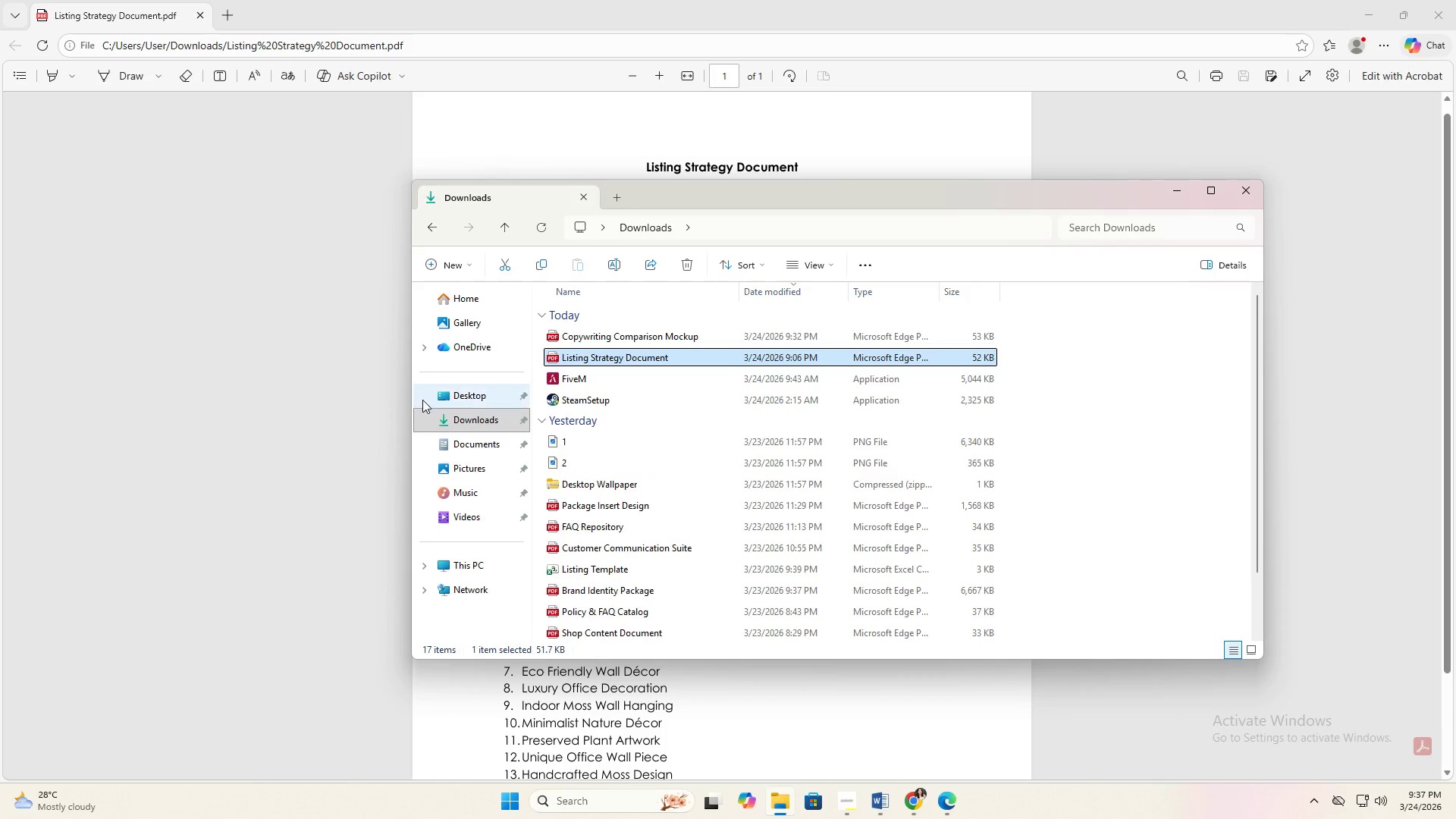 
key(Alt+Tab)
 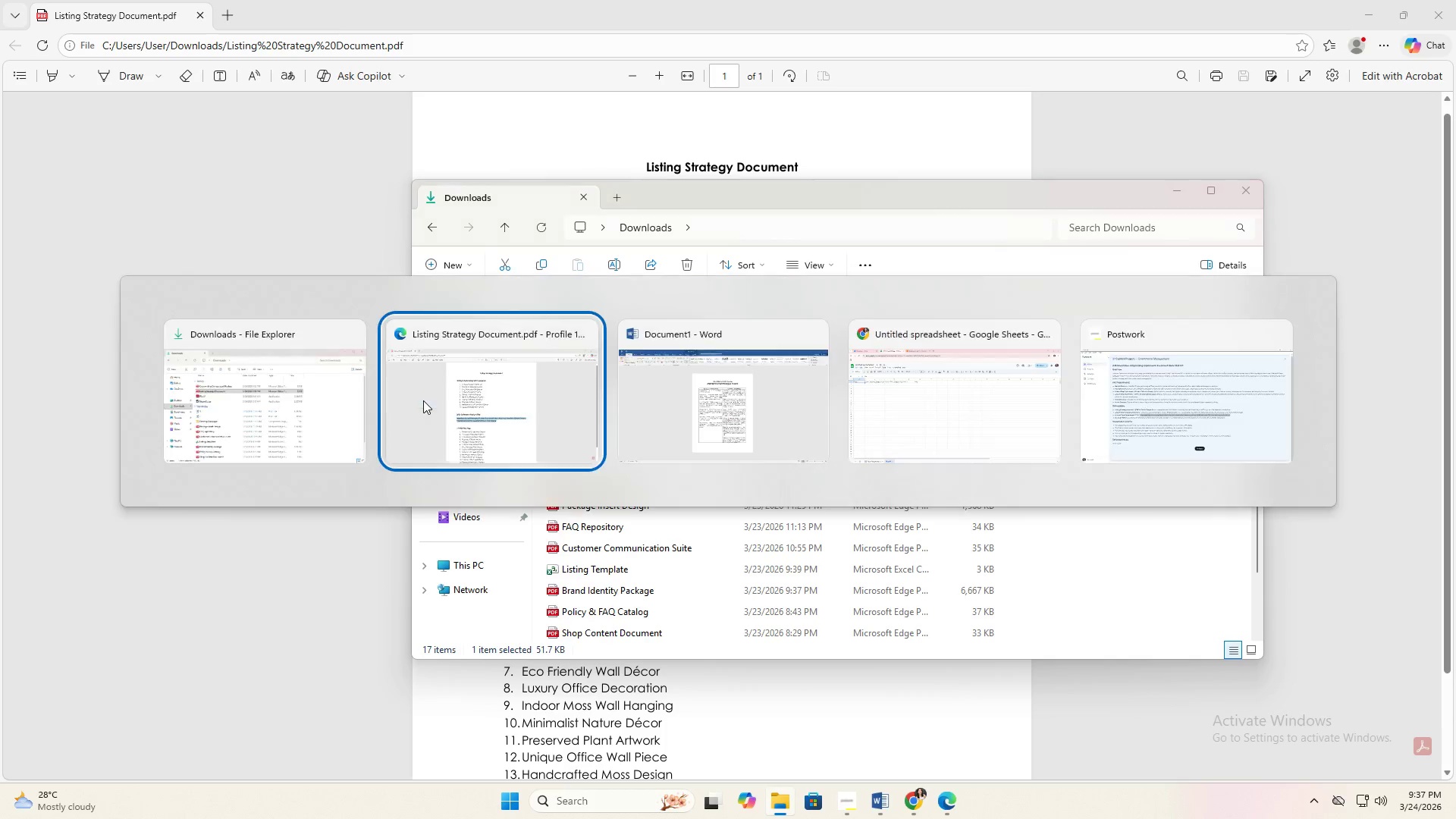 
key(Alt+Tab)
 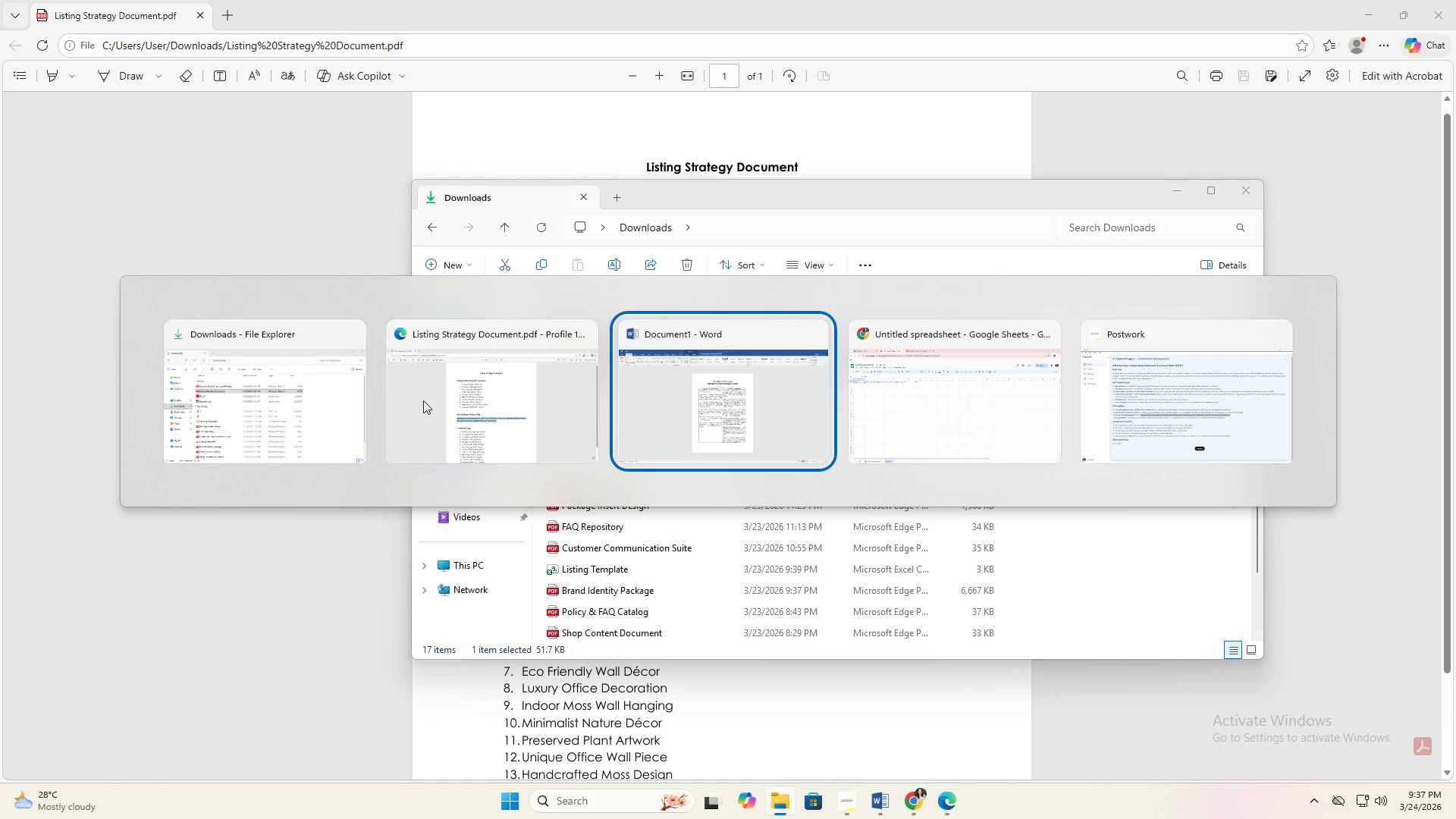 
key(Alt+Tab)
 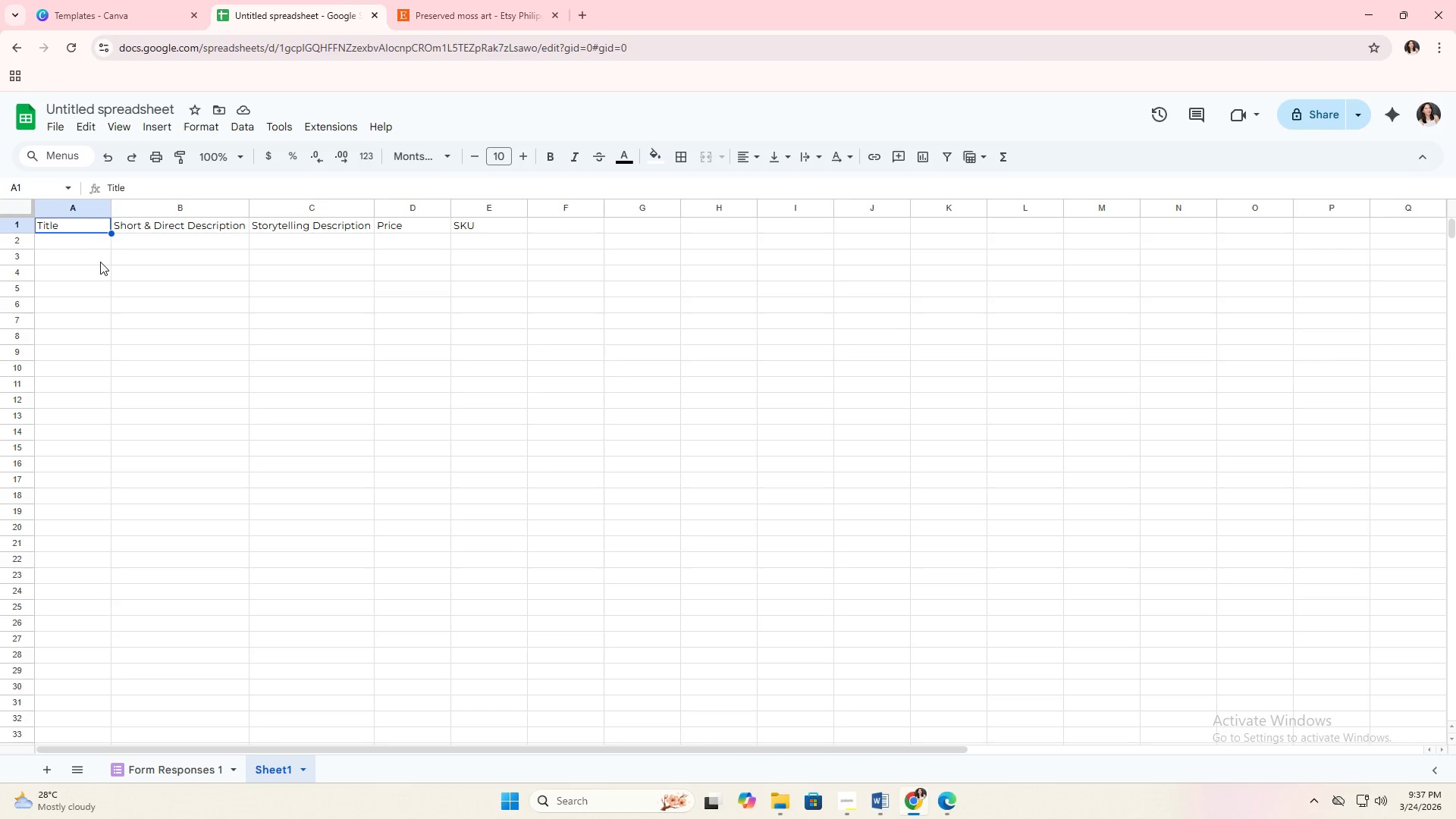 
left_click([96, 242])
 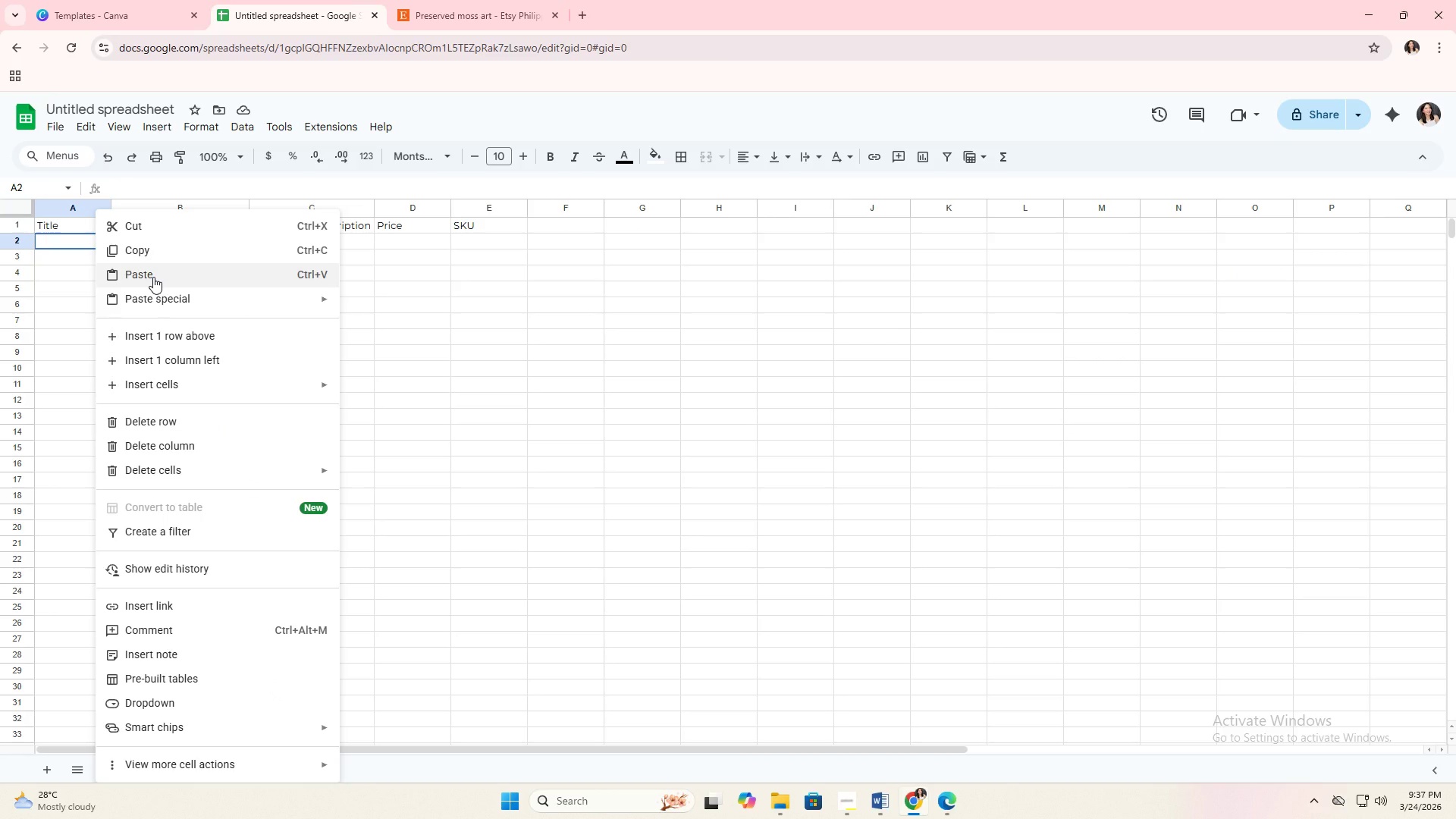 
left_click([153, 277])
 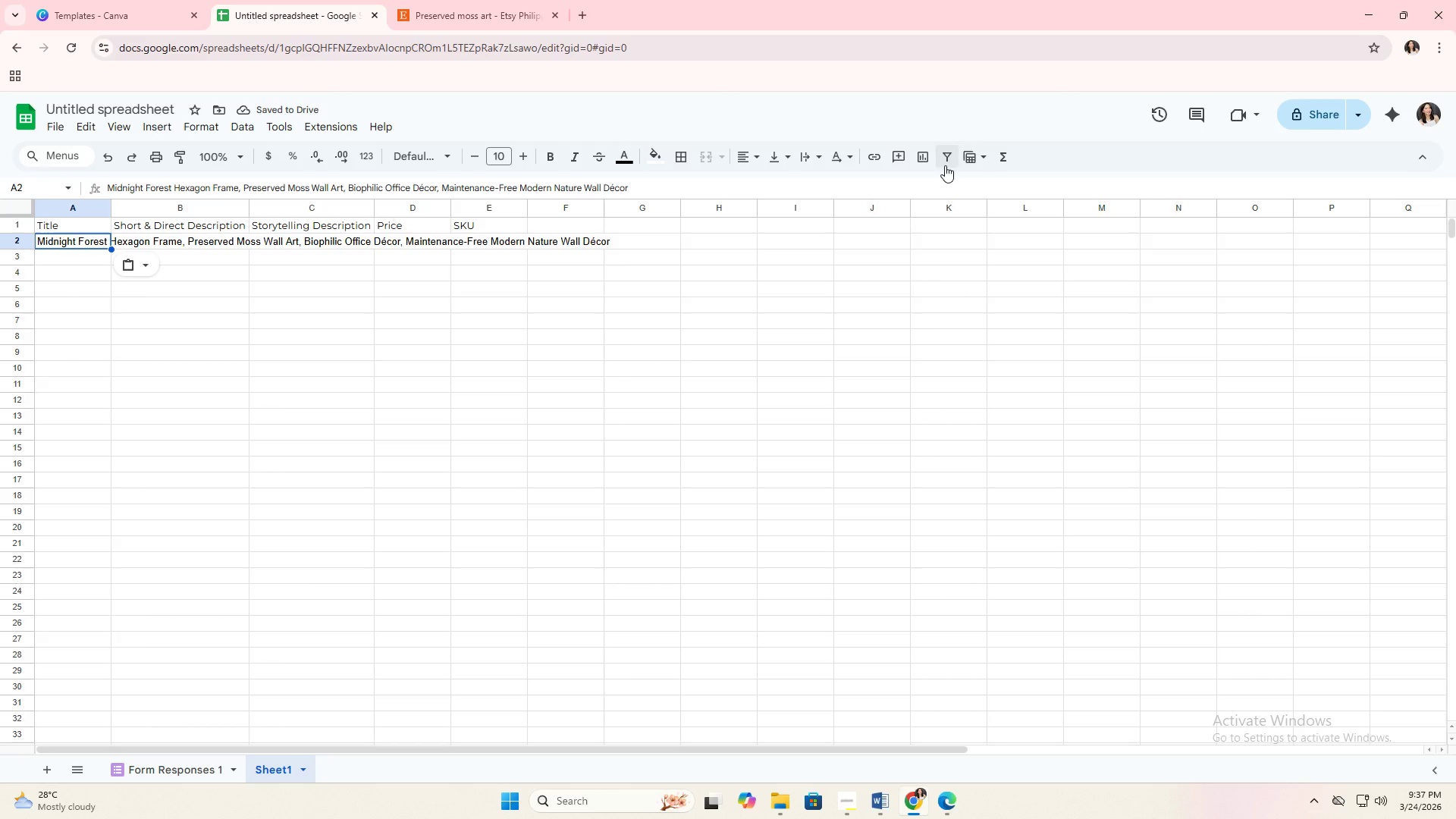 
left_click([836, 159])
 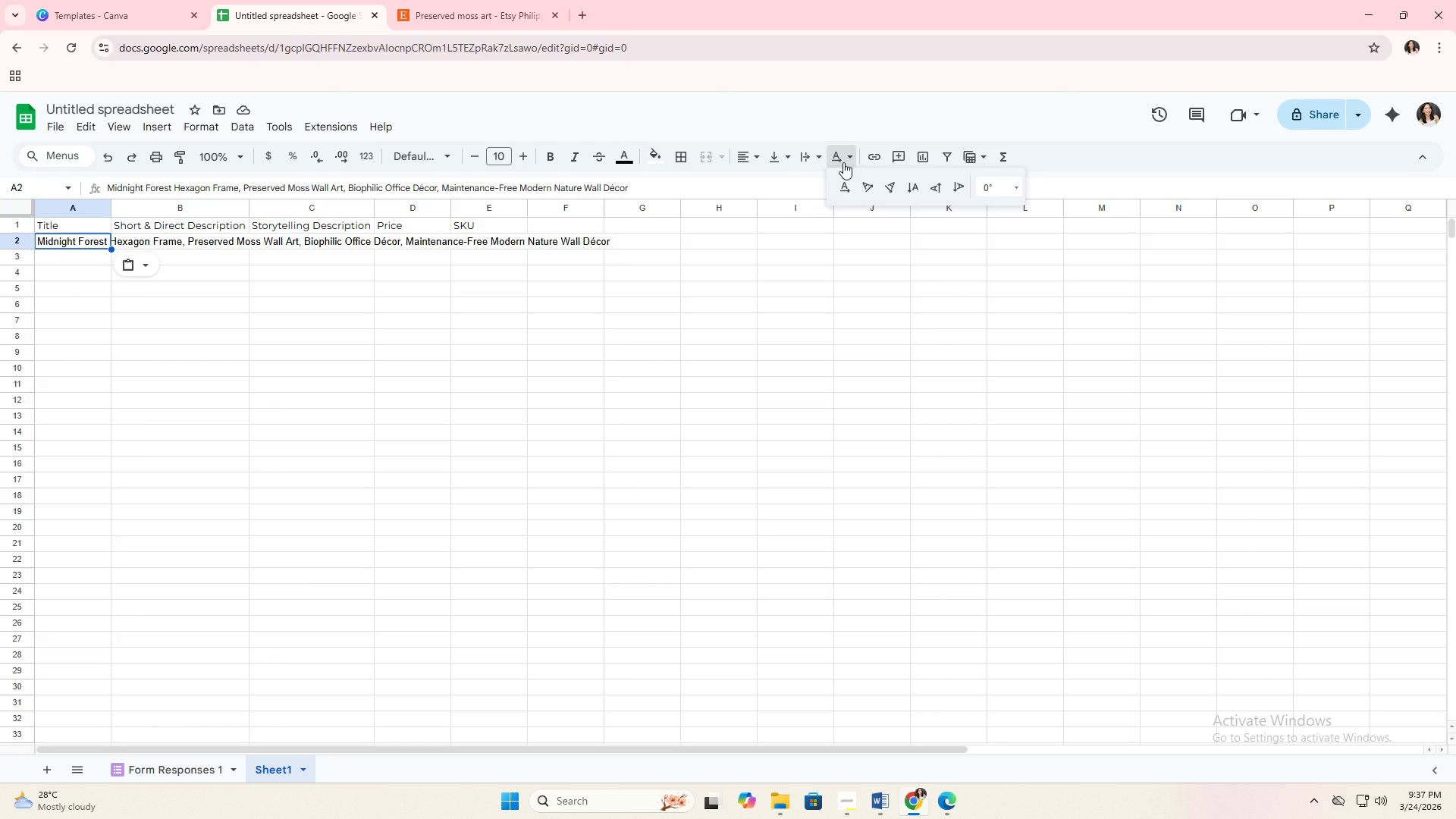 
left_click([843, 162])
 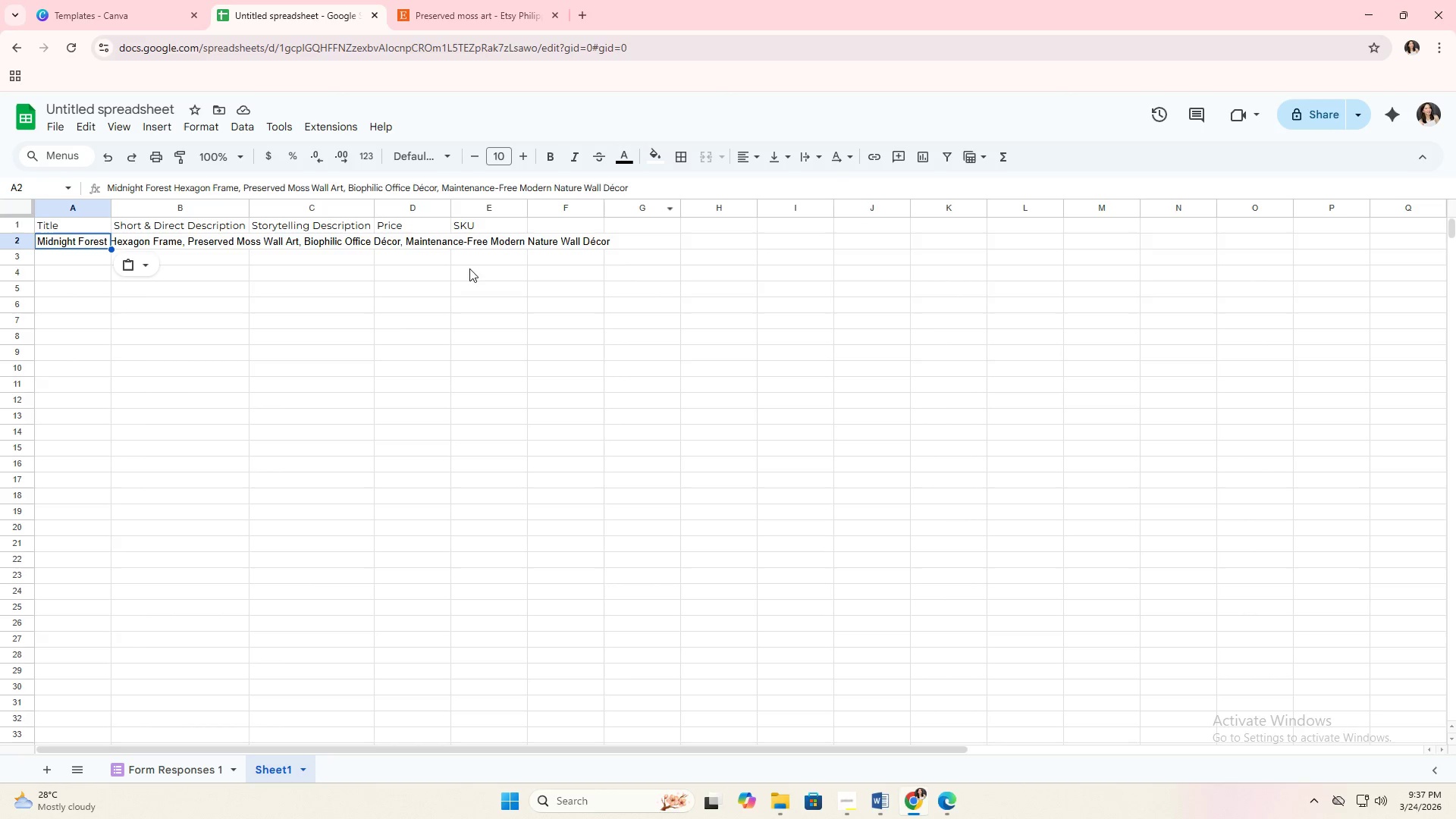 
left_click([310, 353])
 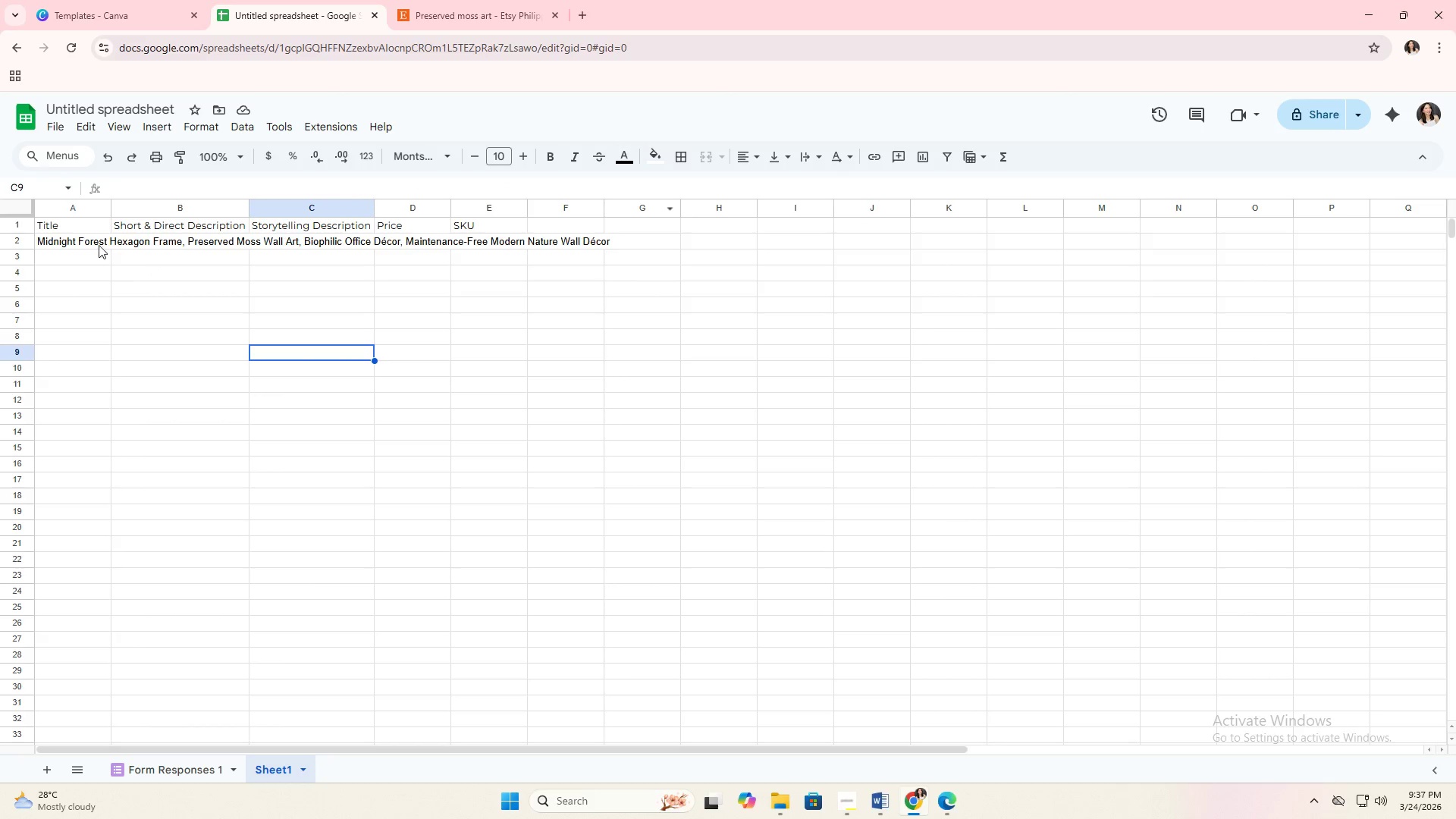 
left_click([93, 239])
 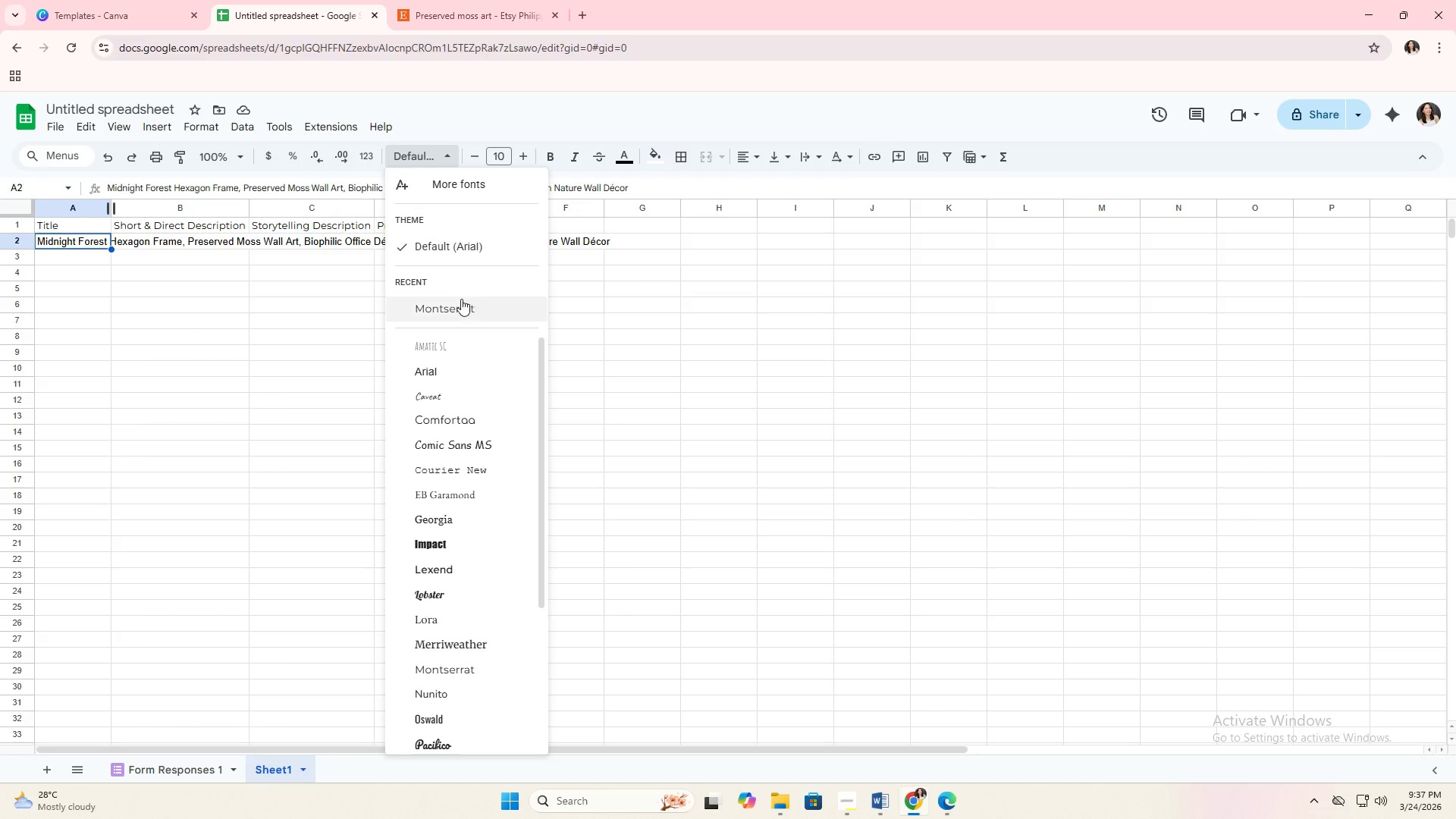 
double_click([205, 297])
 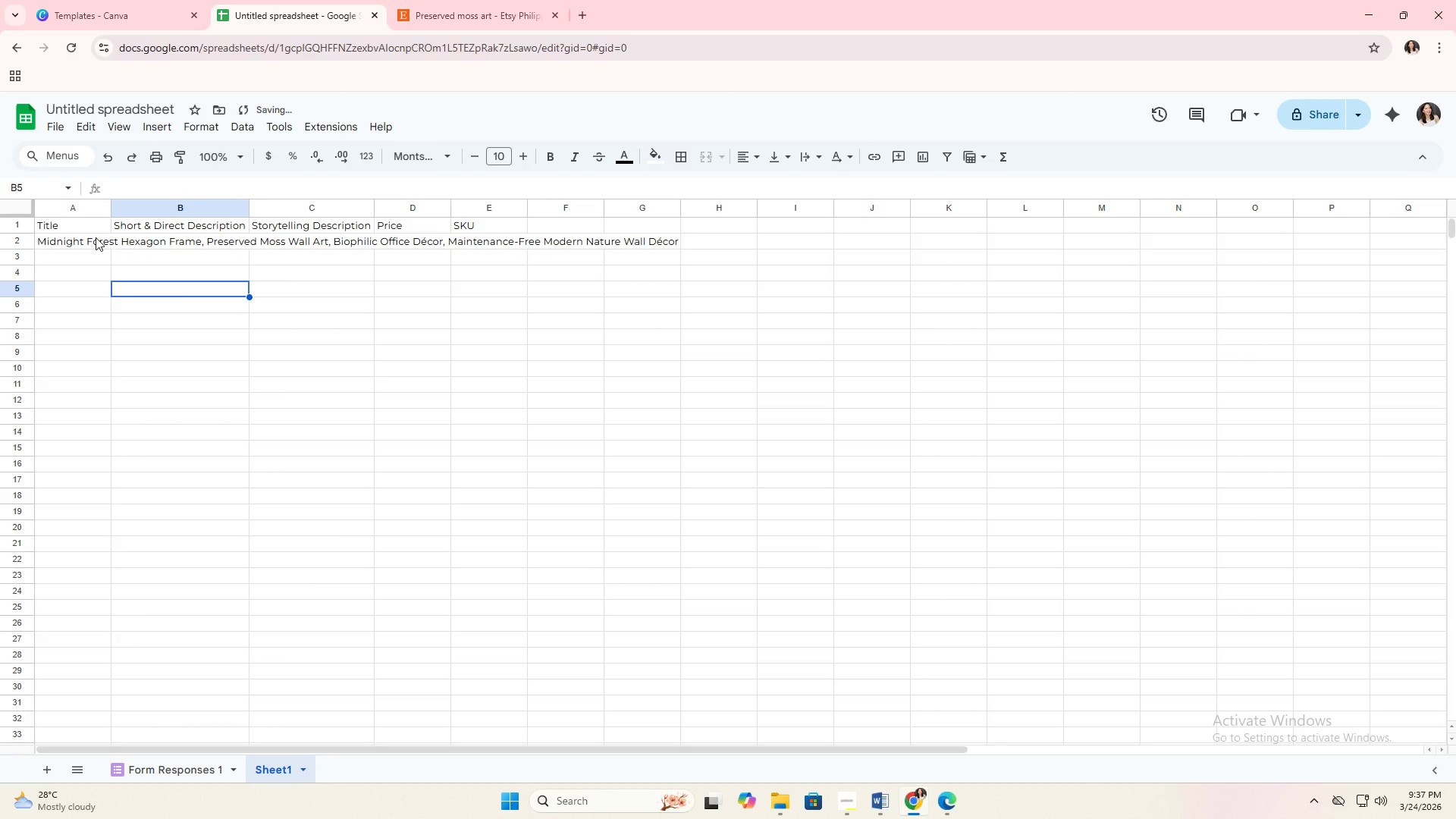 
left_click([91, 238])
 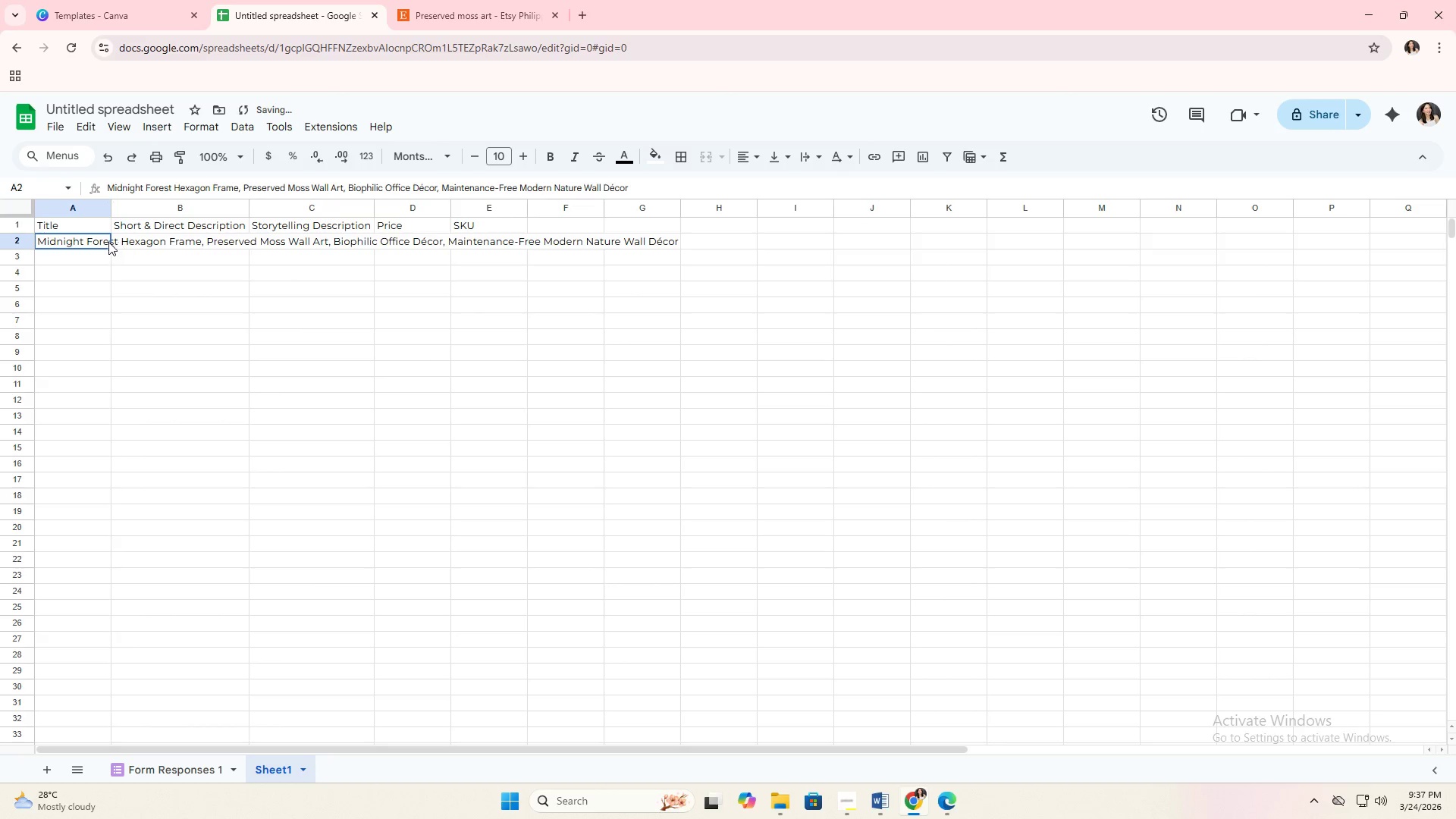 
right_click([93, 240])
 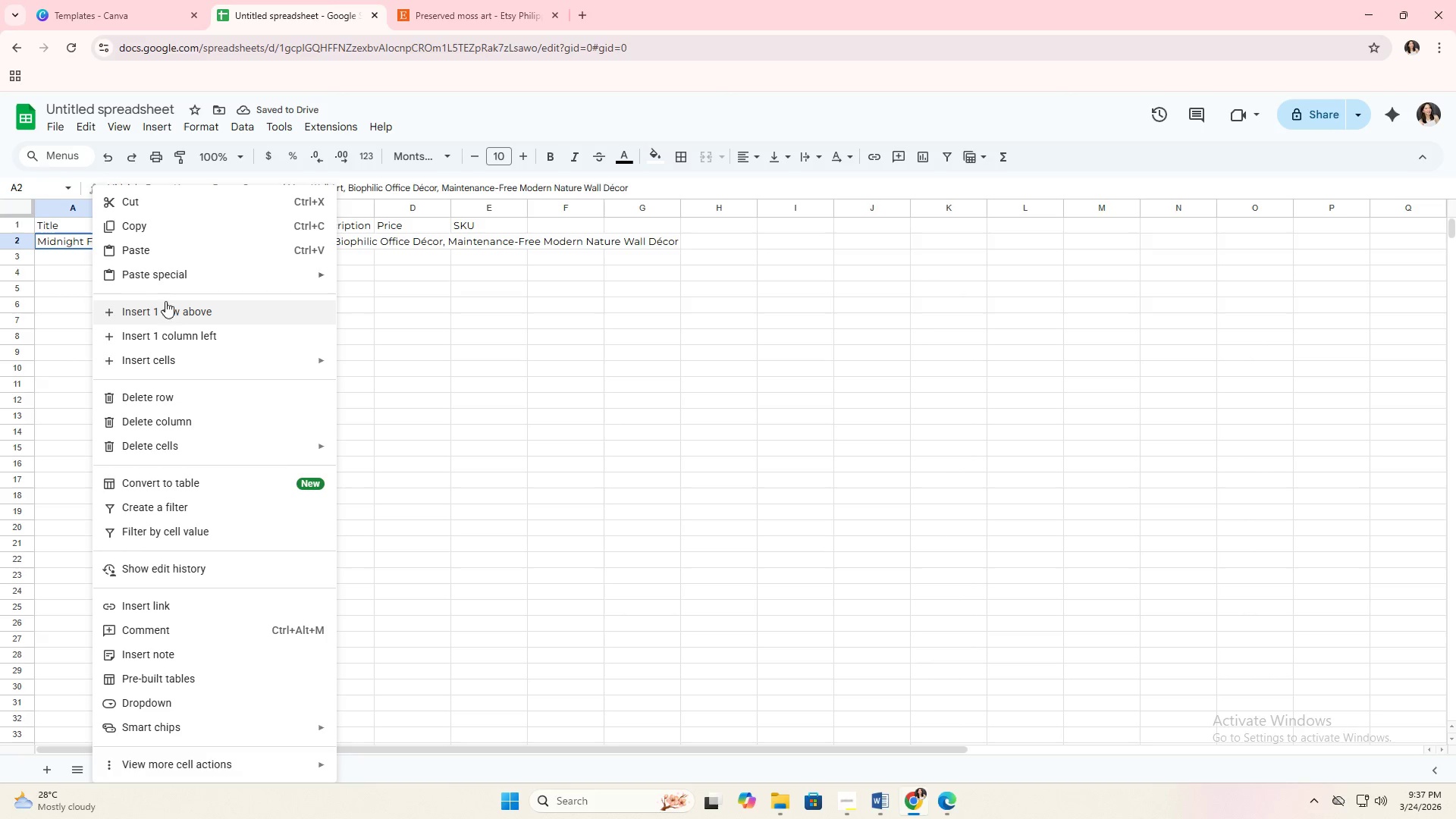 
scroll: coordinate [240, 356], scroll_direction: down, amount: 3.0
 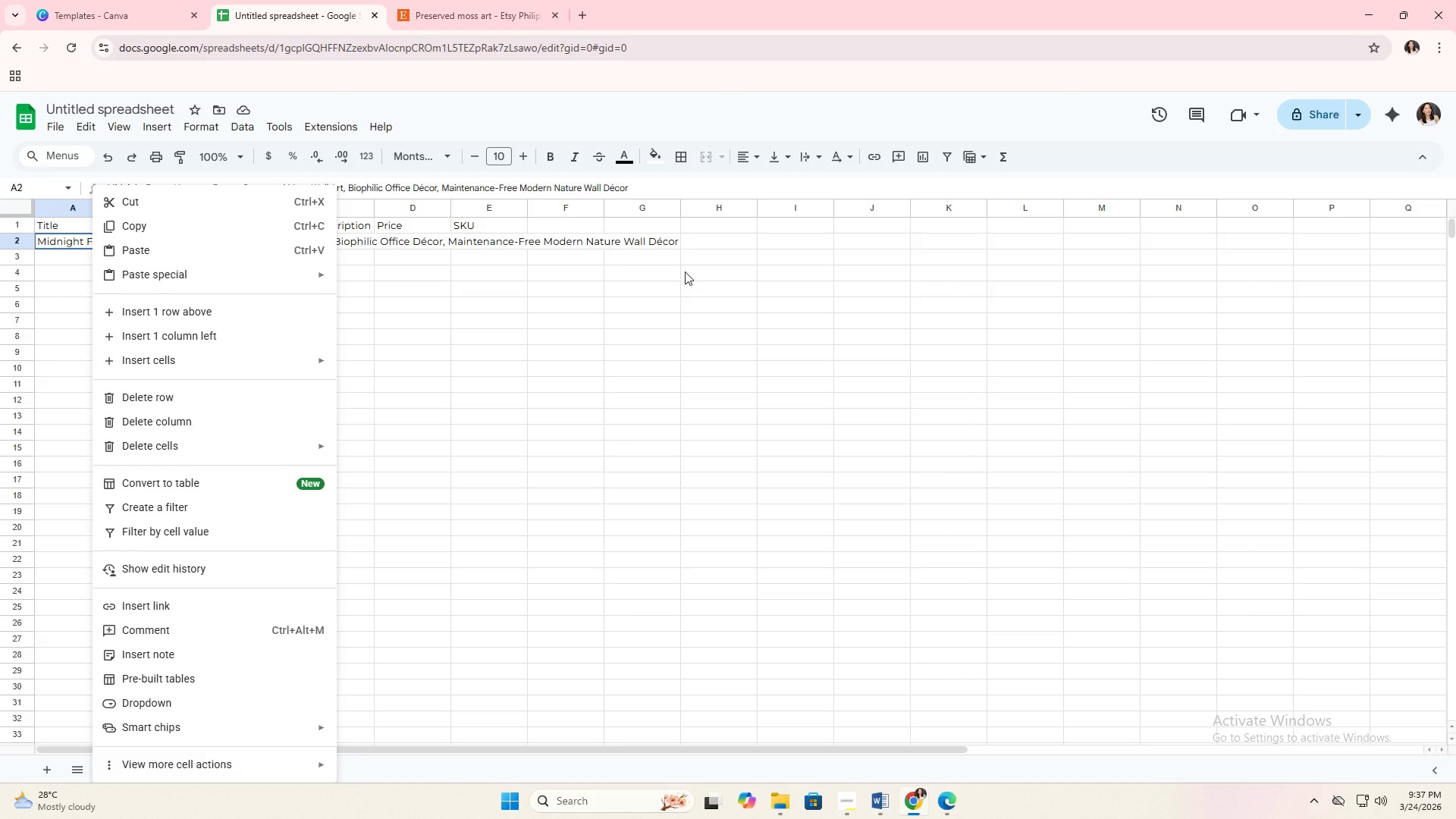 
left_click([702, 271])
 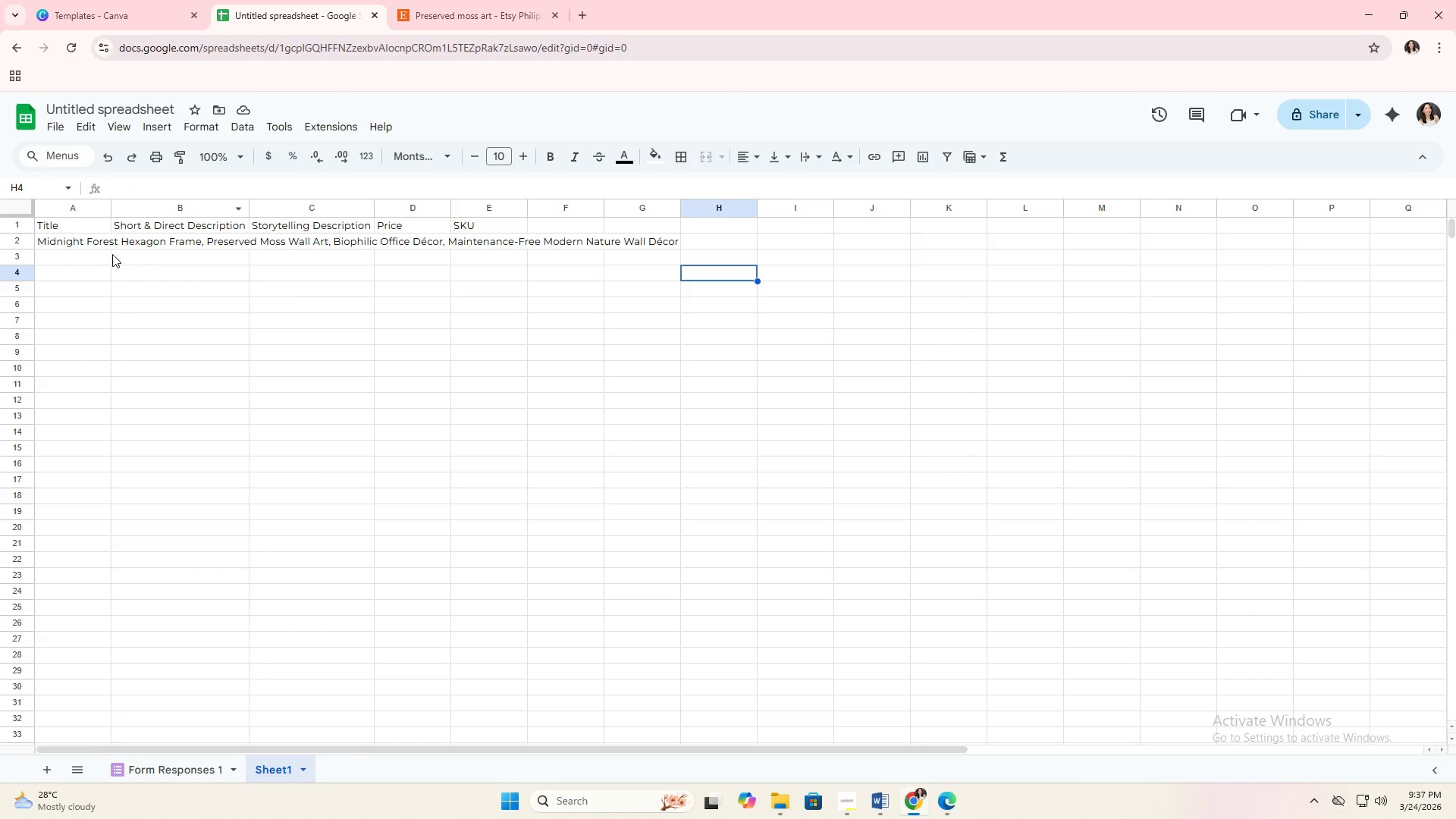 
left_click([87, 243])
 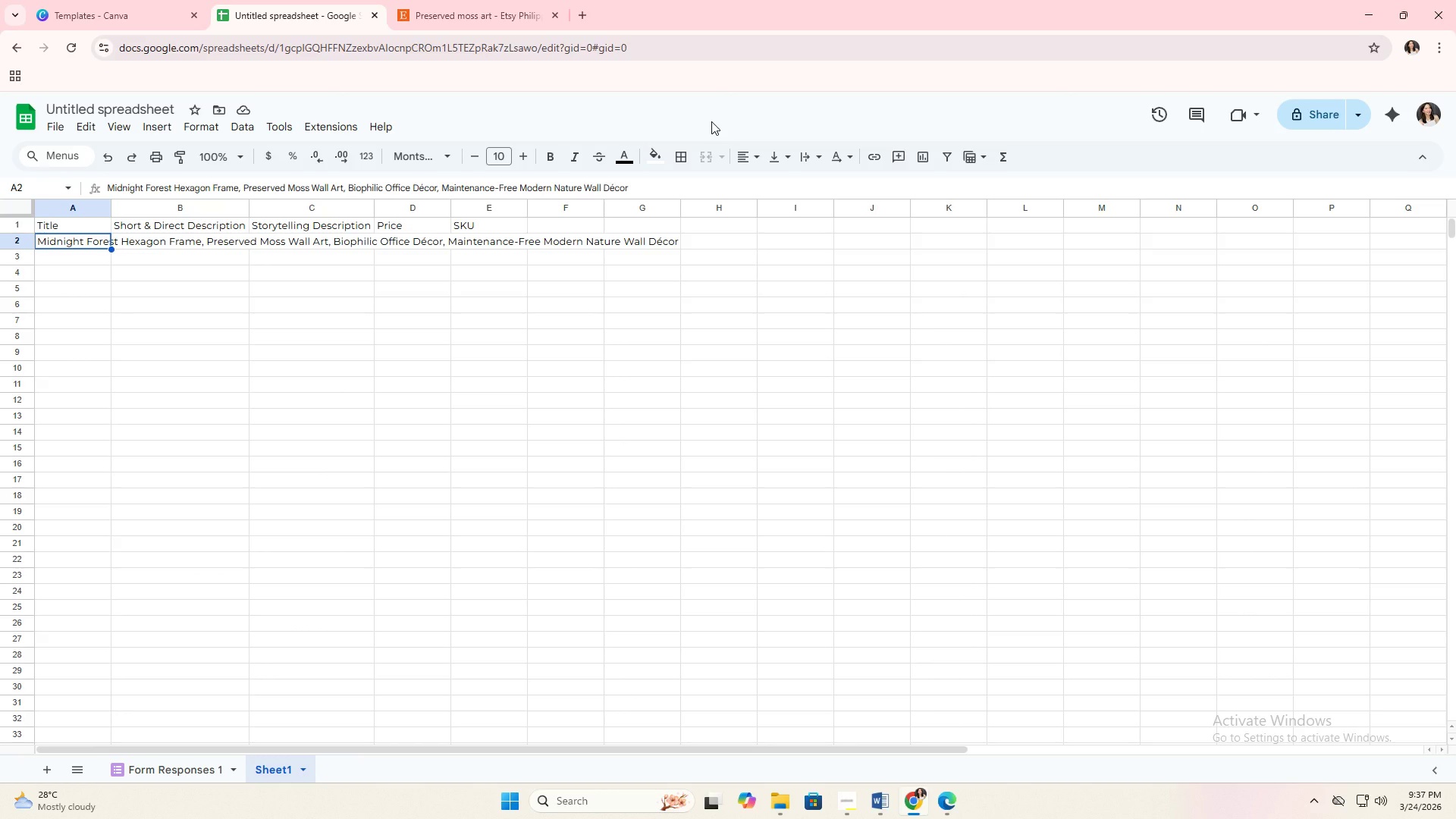 
left_click([832, 155])
 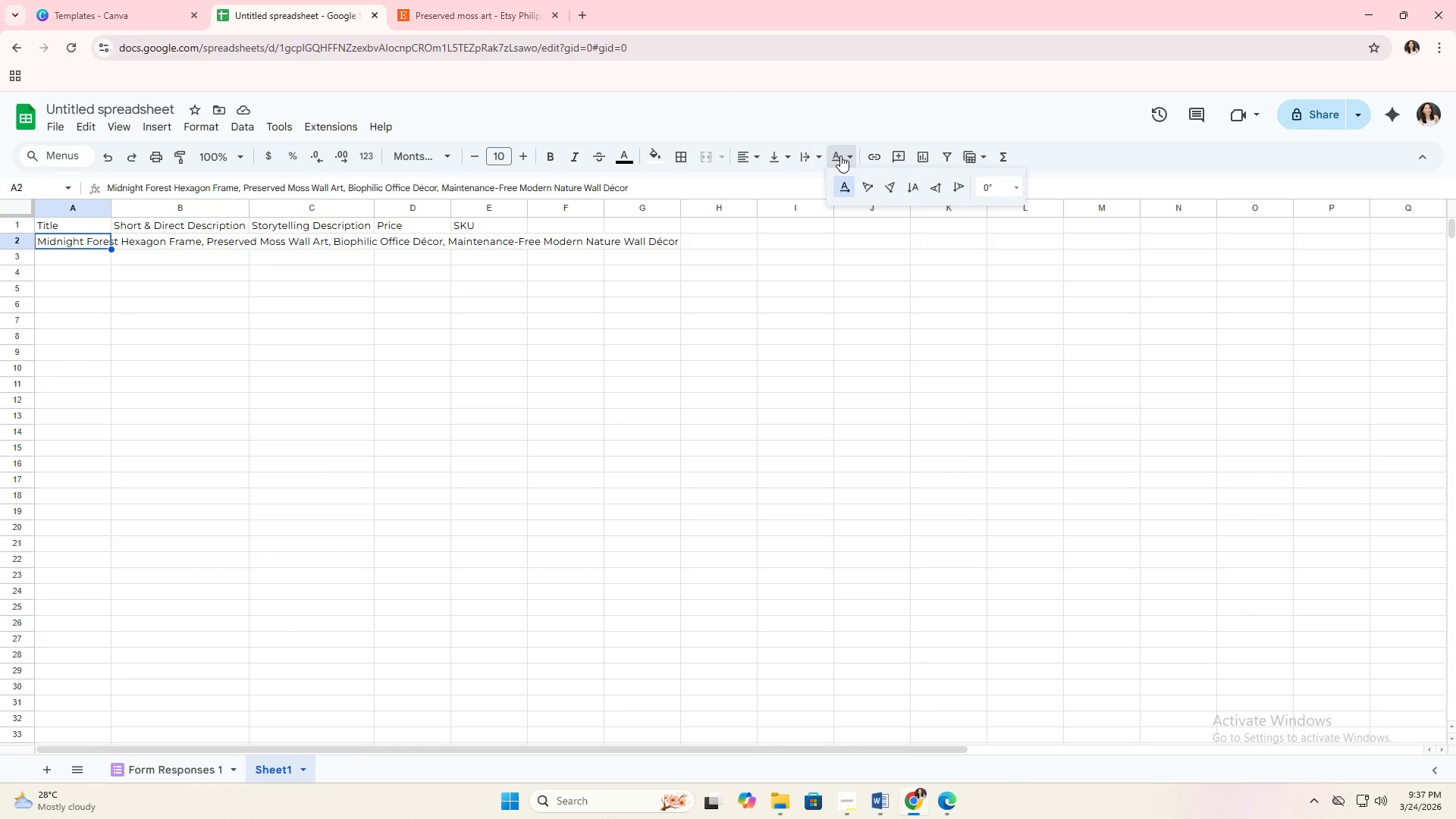 
left_click([840, 155])
 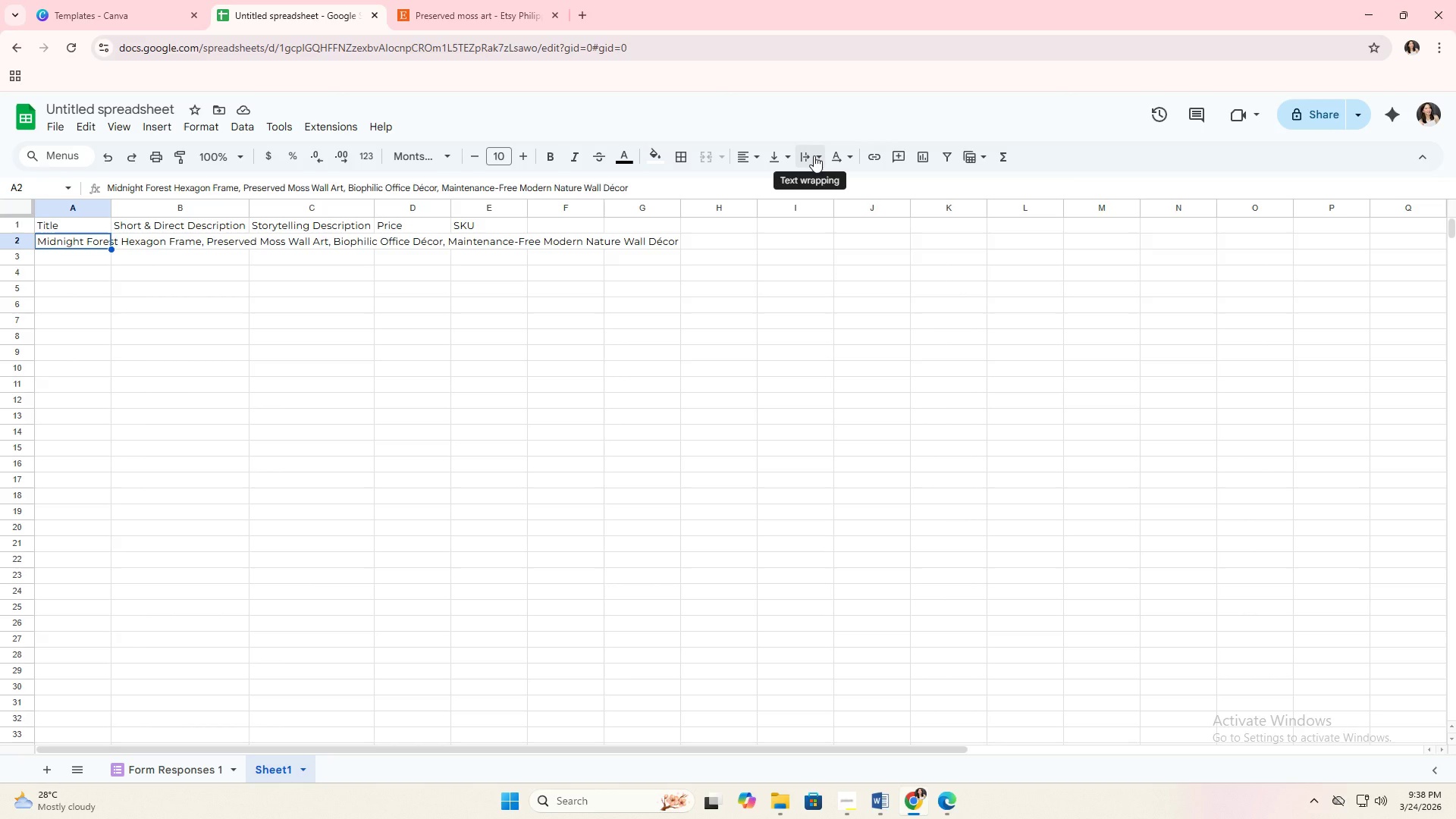 
left_click([814, 155])
 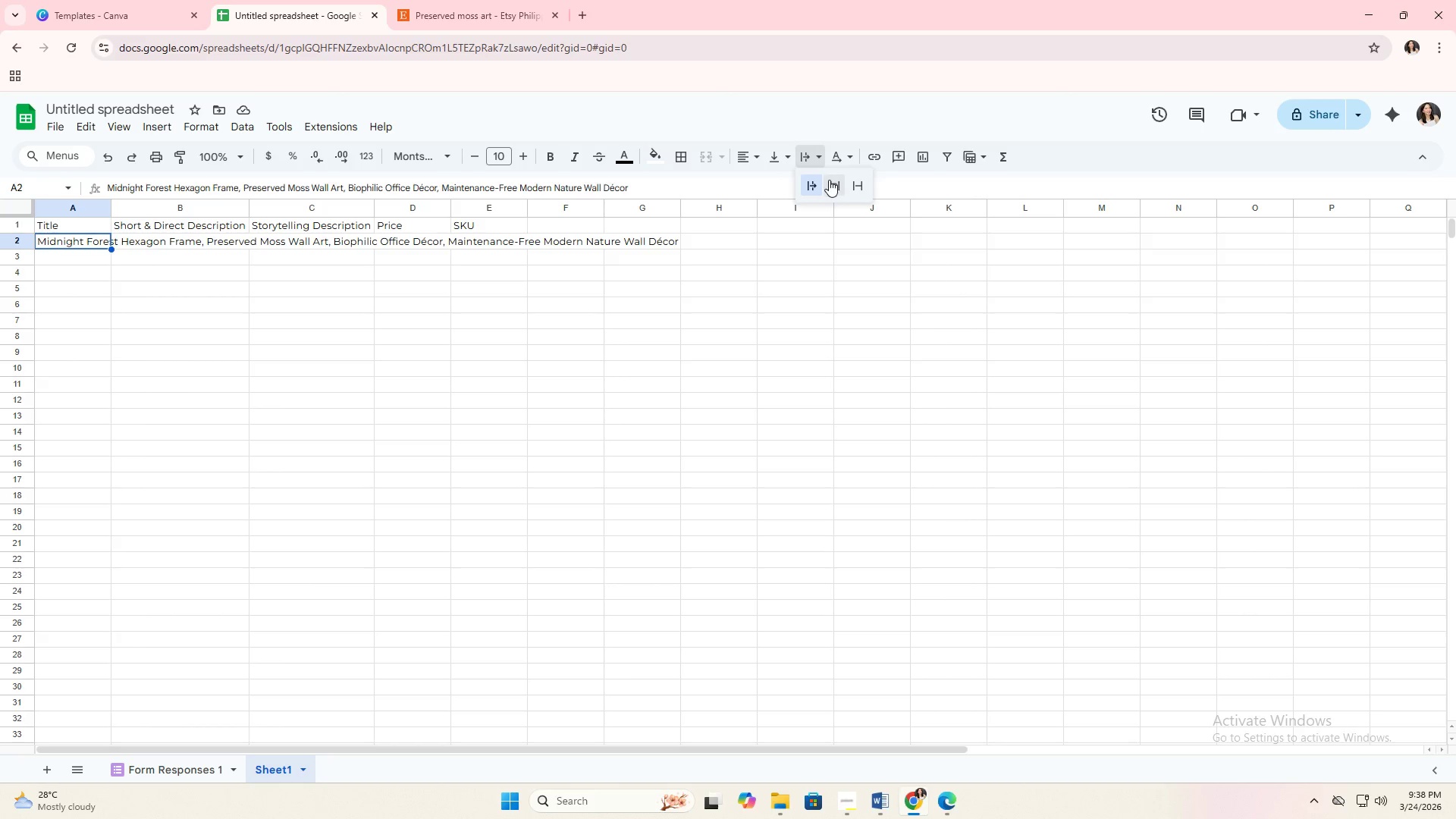 
left_click([832, 184])
 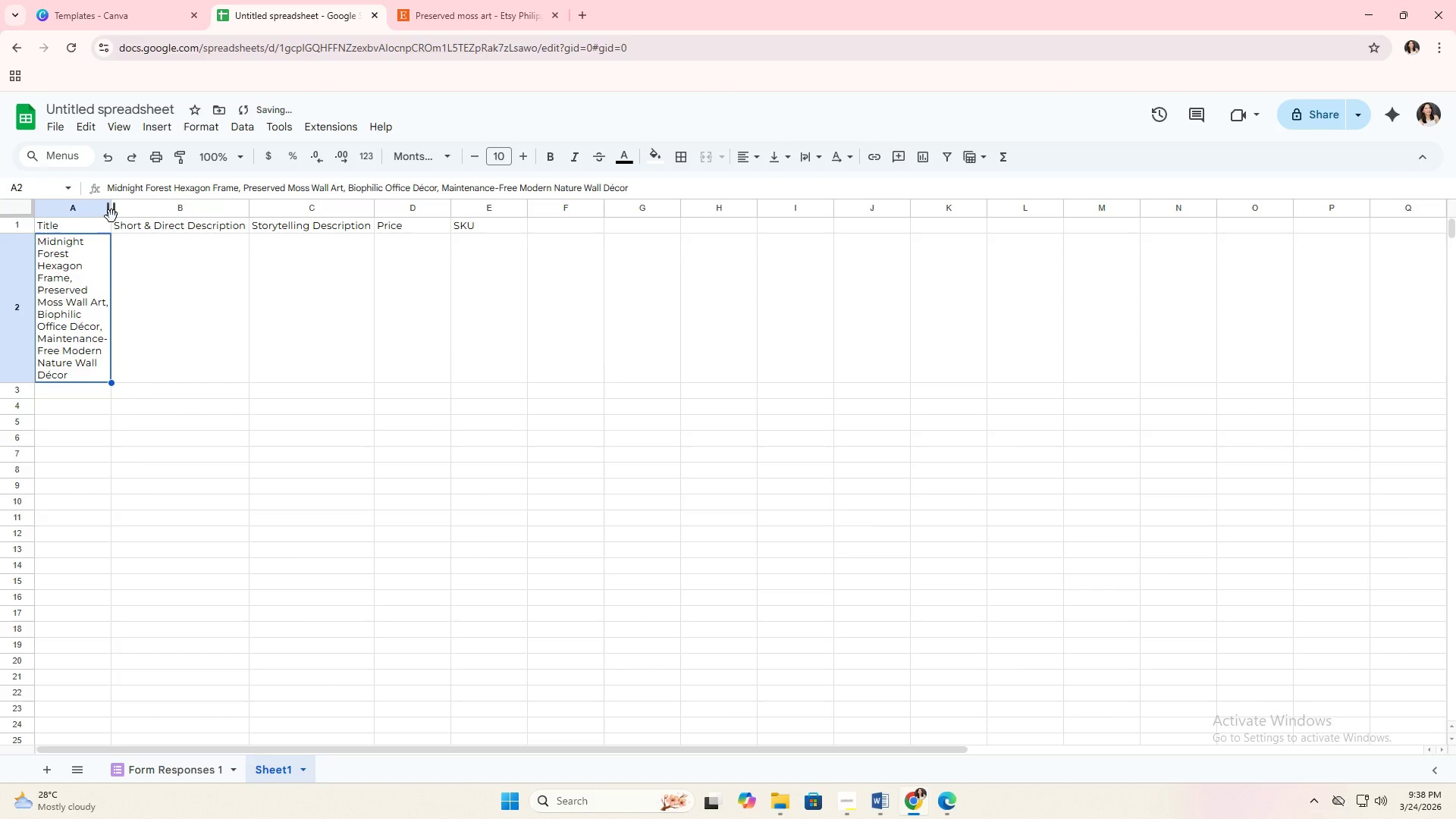 
left_click_drag(start_coordinate=[111, 213], to_coordinate=[214, 217])
 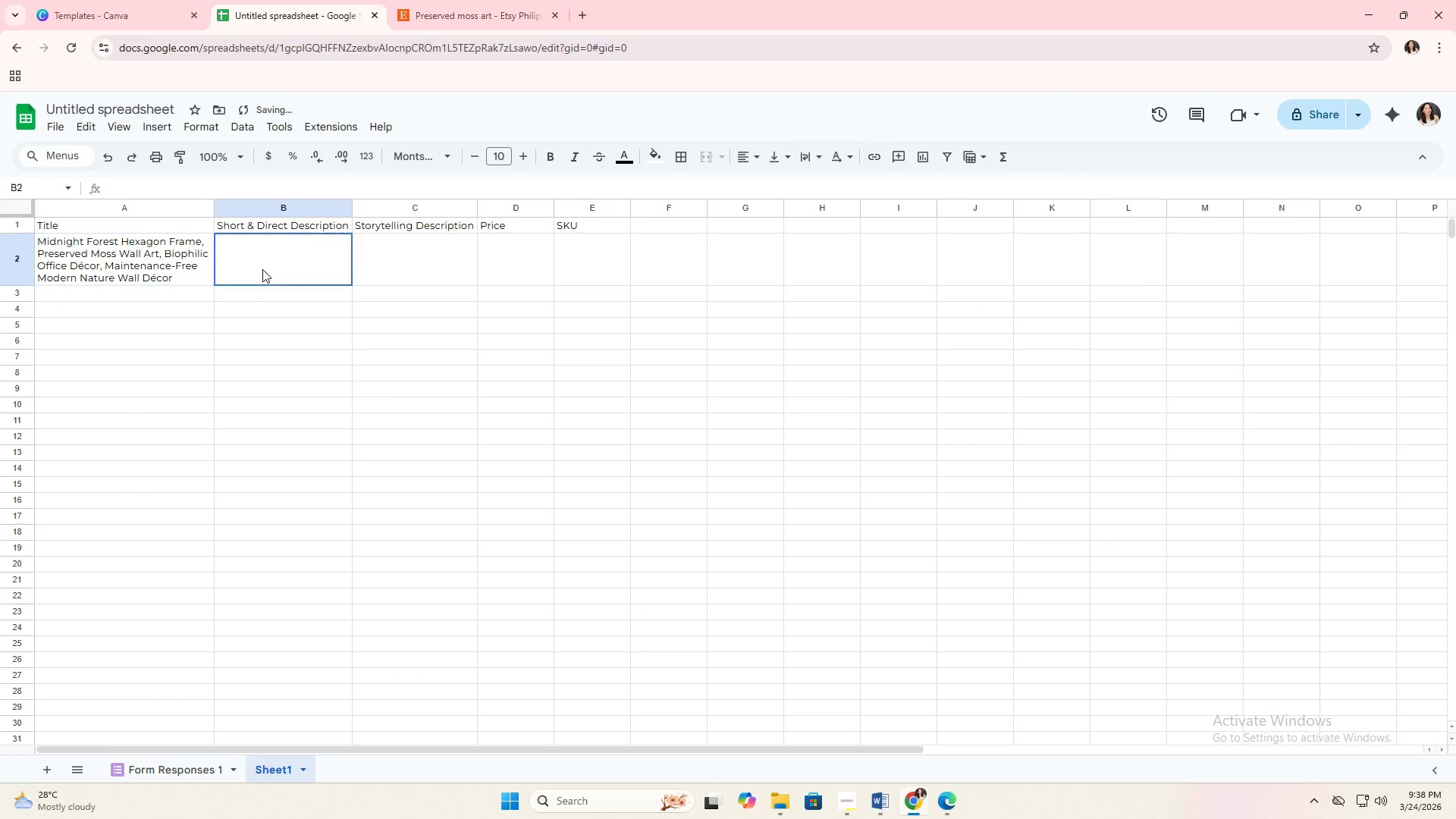 
double_click([168, 225])
 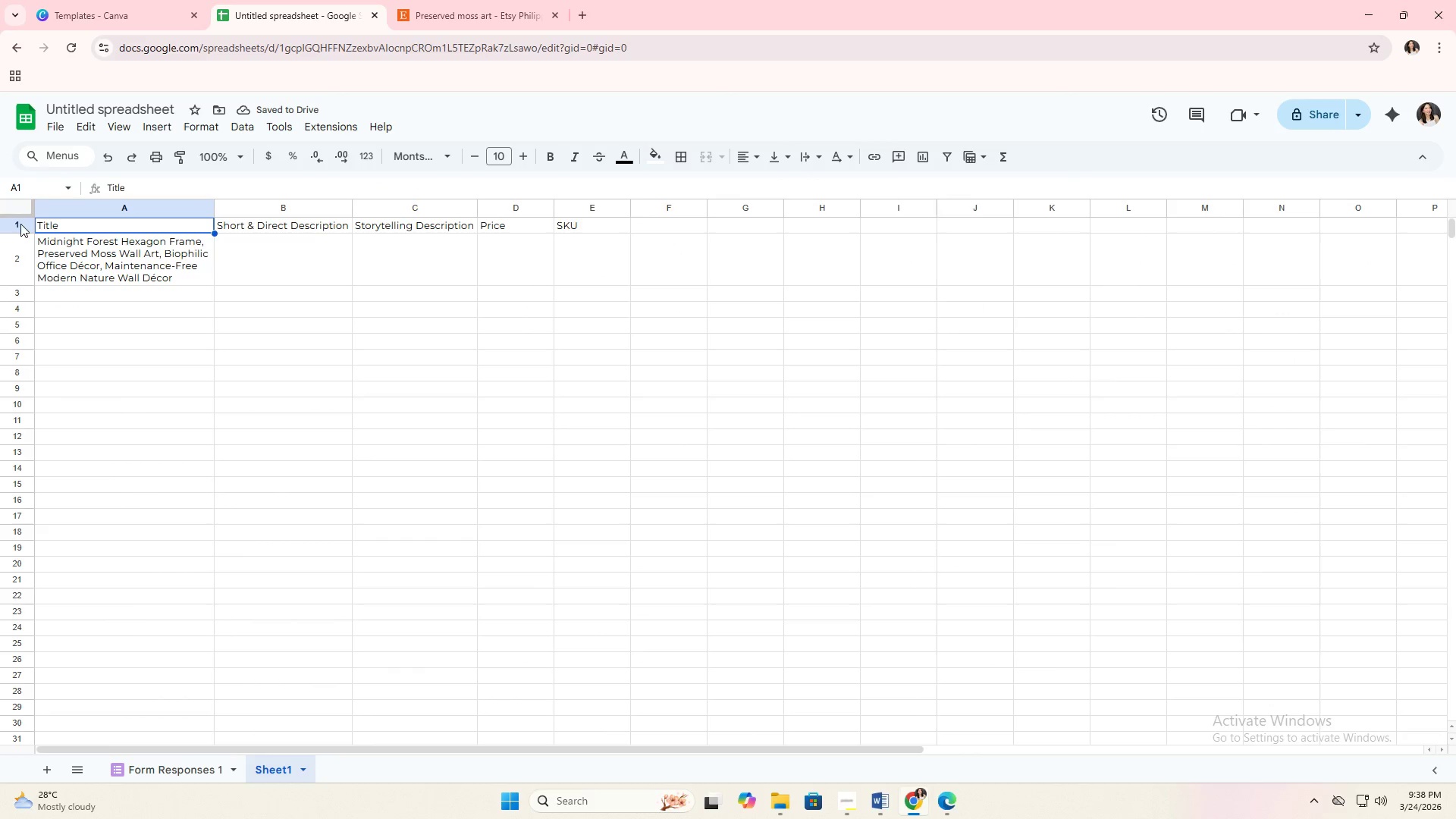 
left_click([20, 224])
 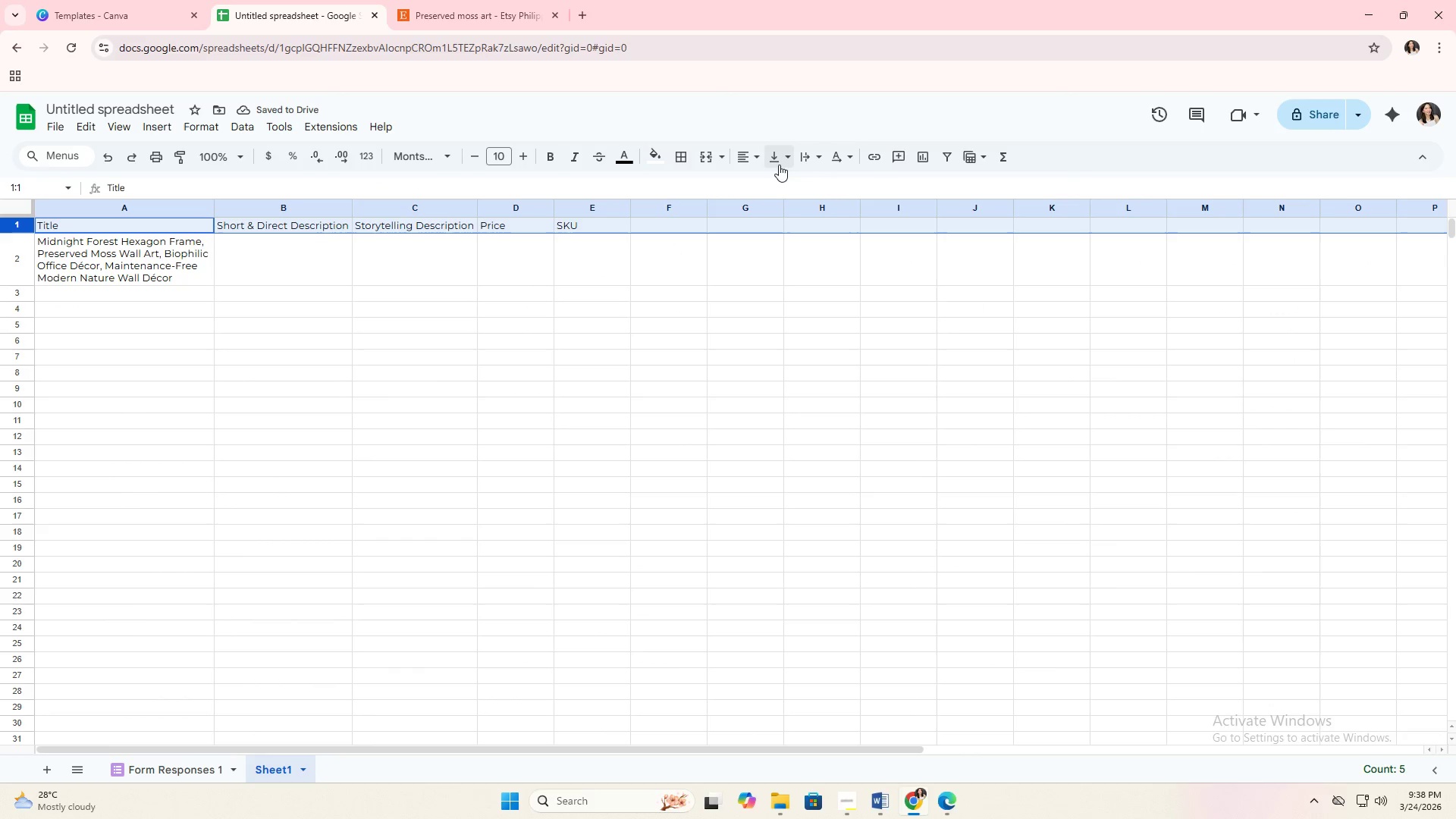 
left_click([753, 158])
 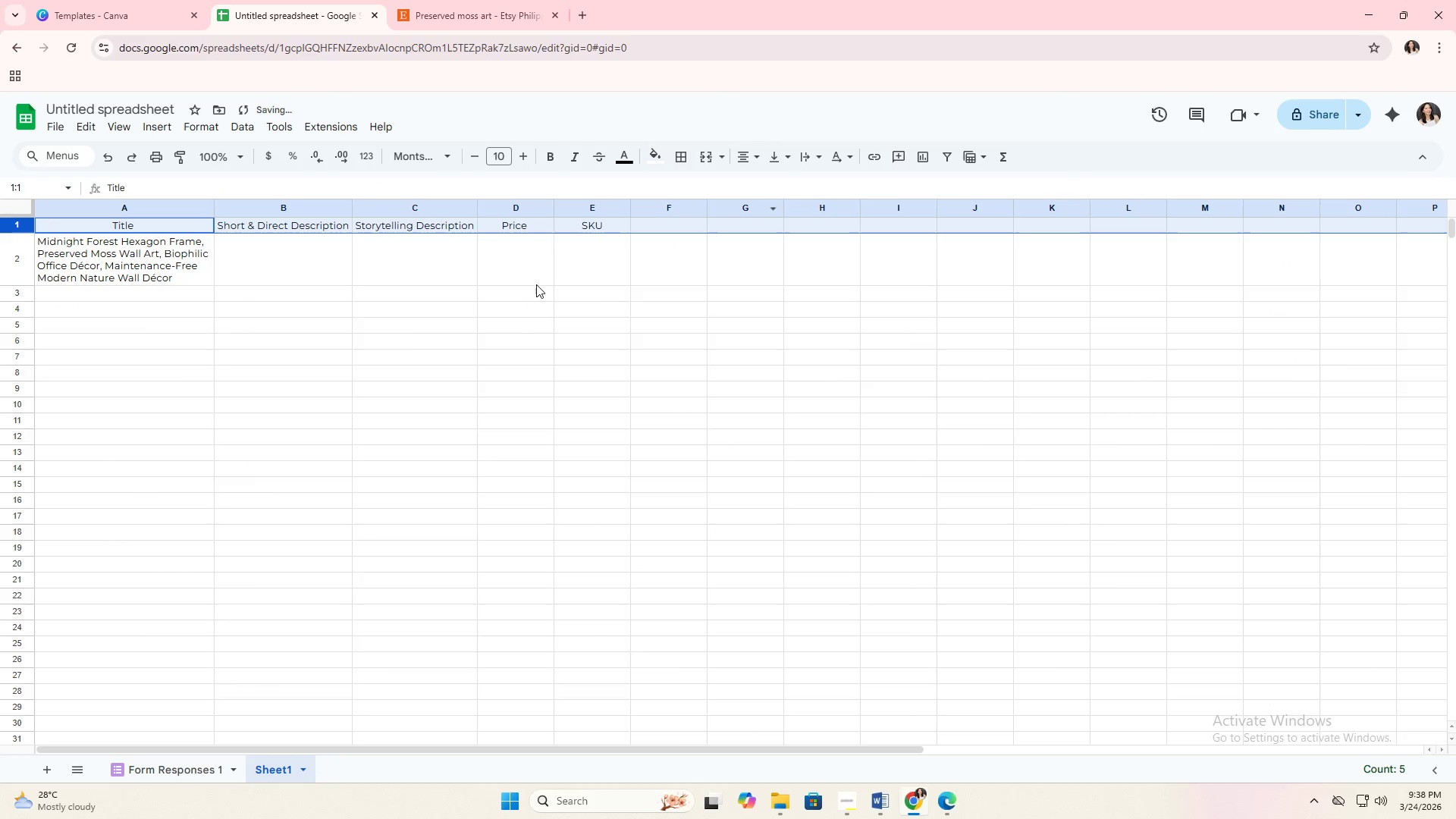 
double_click([403, 331])
 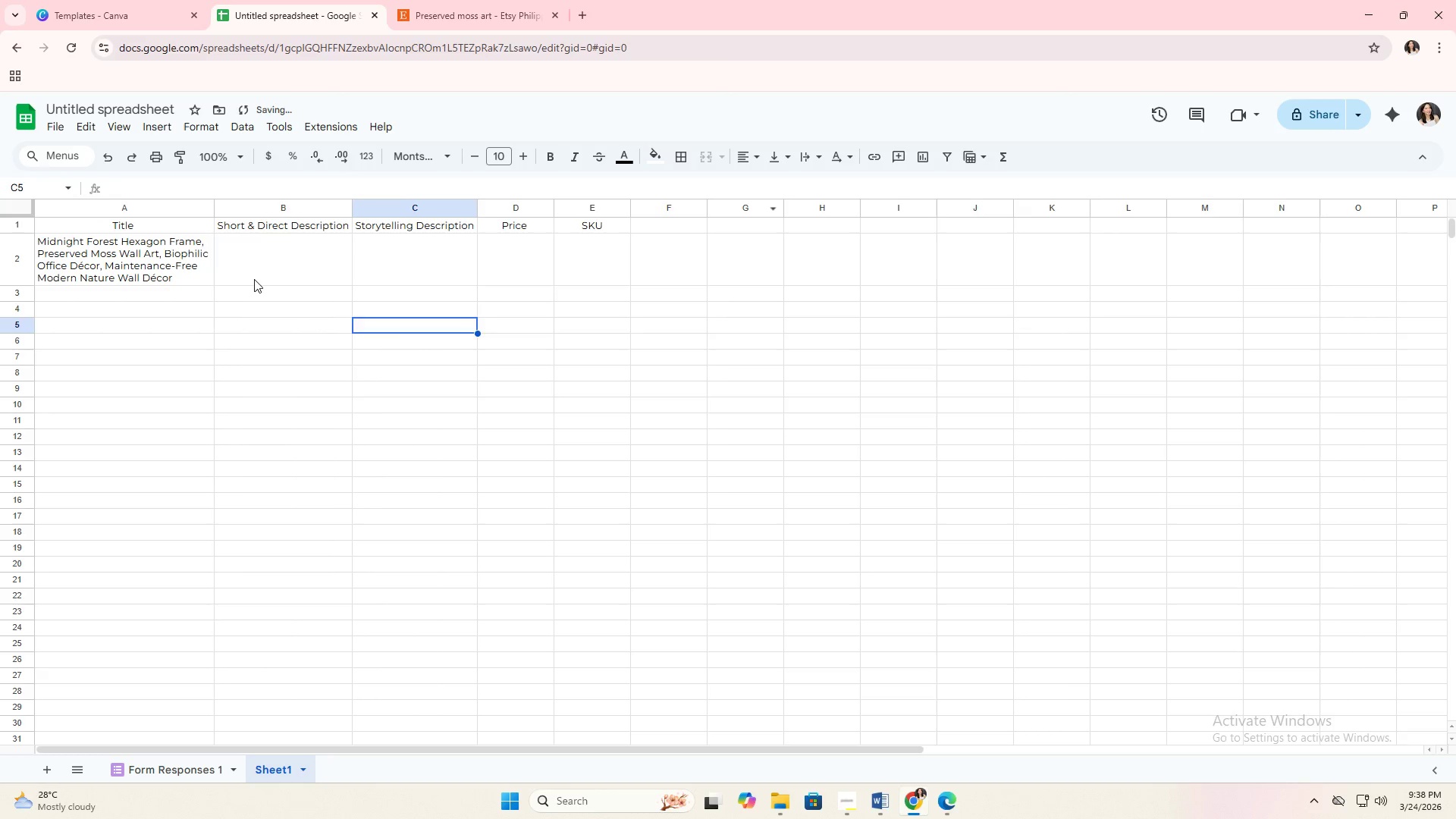 
left_click([259, 270])
 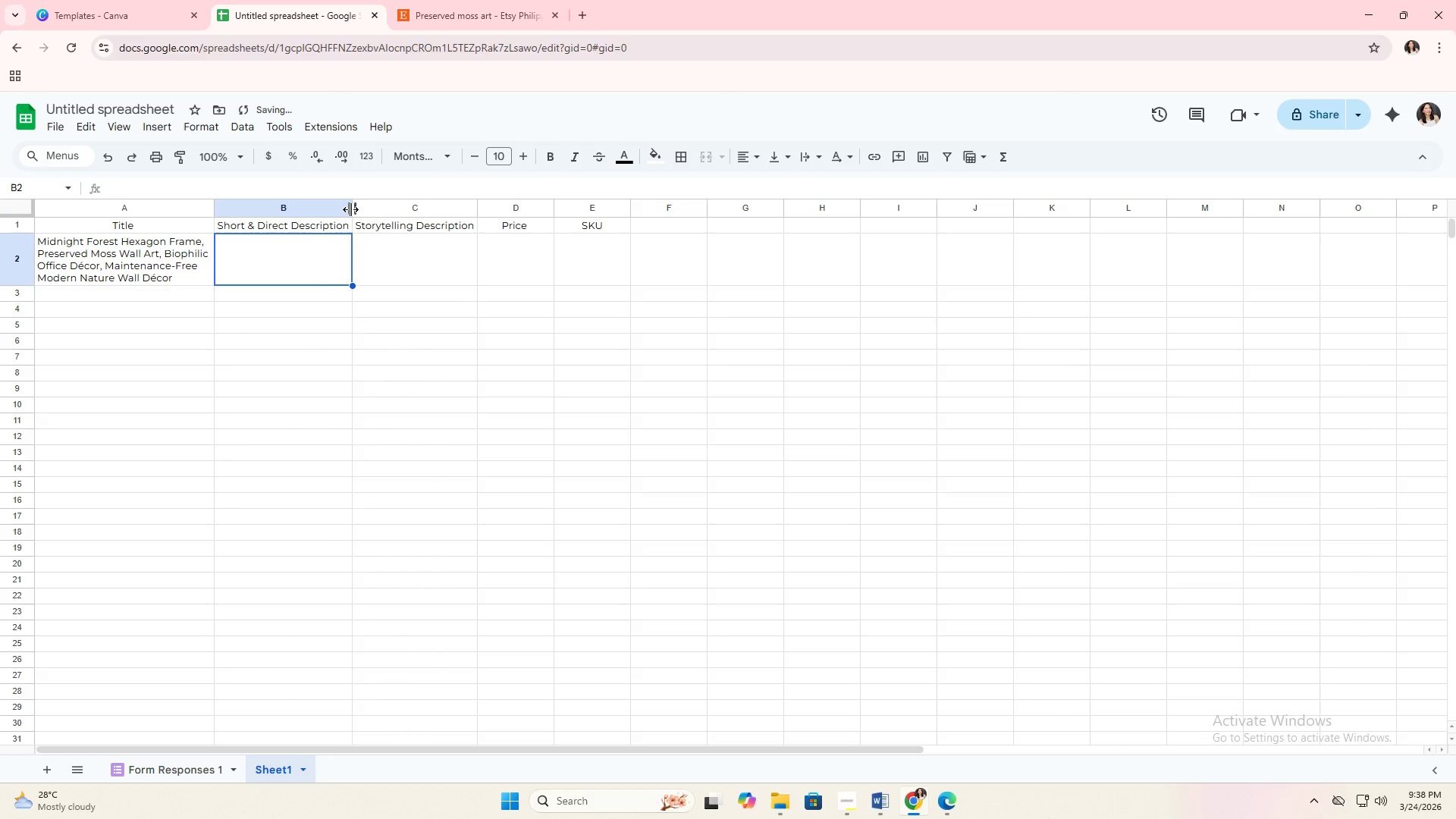 
left_click_drag(start_coordinate=[350, 209], to_coordinate=[388, 209])
 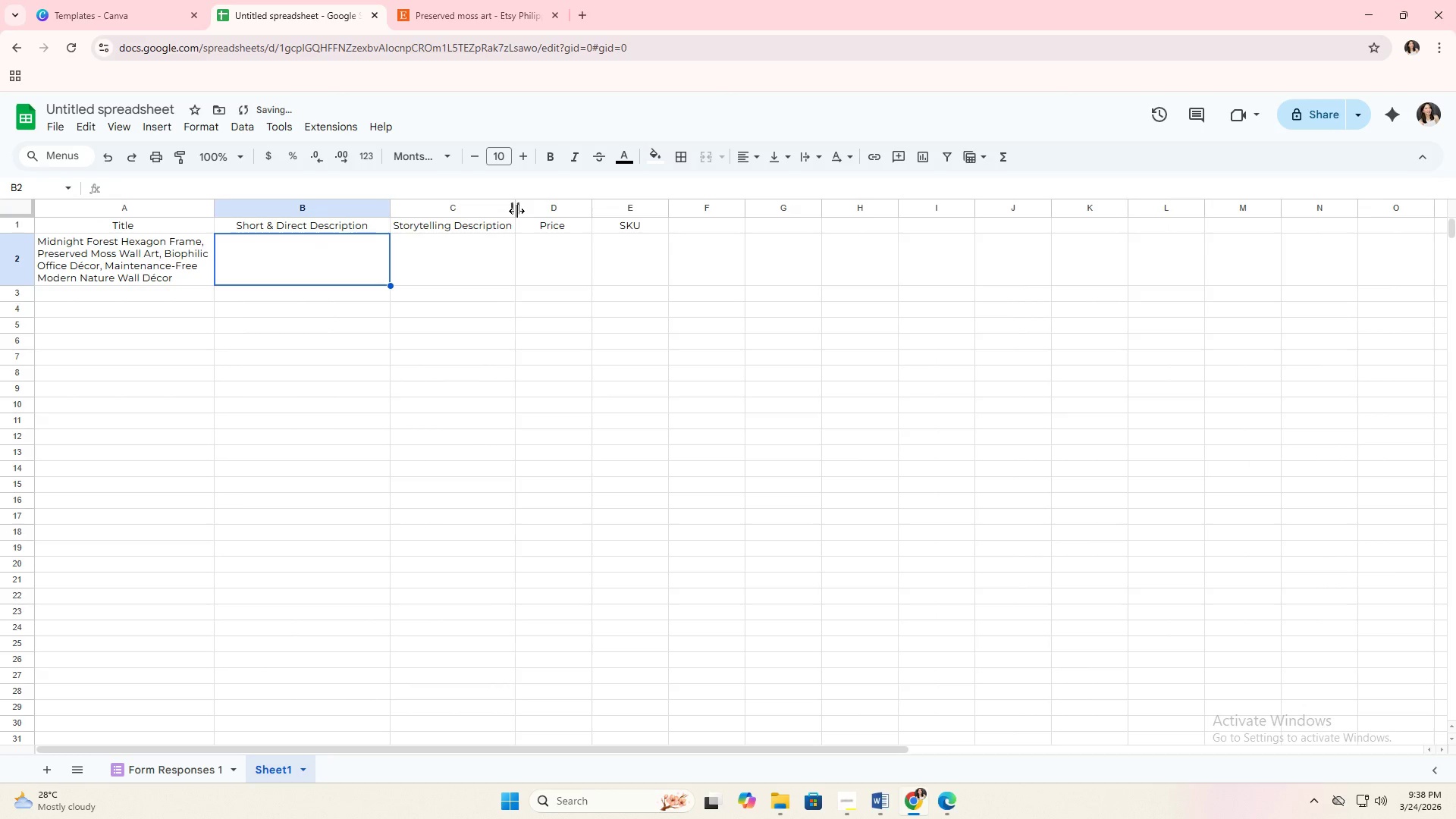 
left_click_drag(start_coordinate=[516, 211], to_coordinate=[608, 221])
 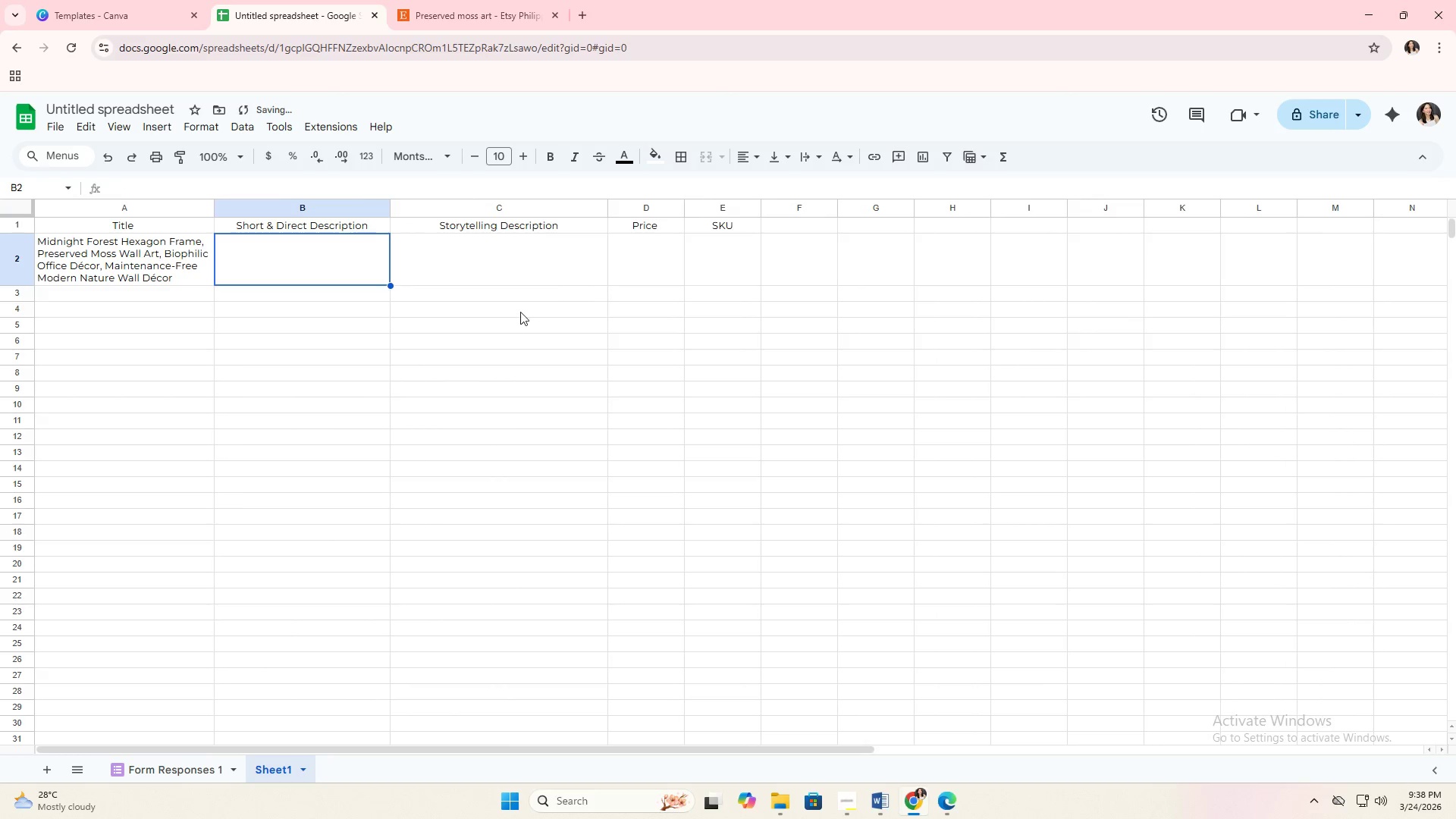 
left_click([519, 312])
 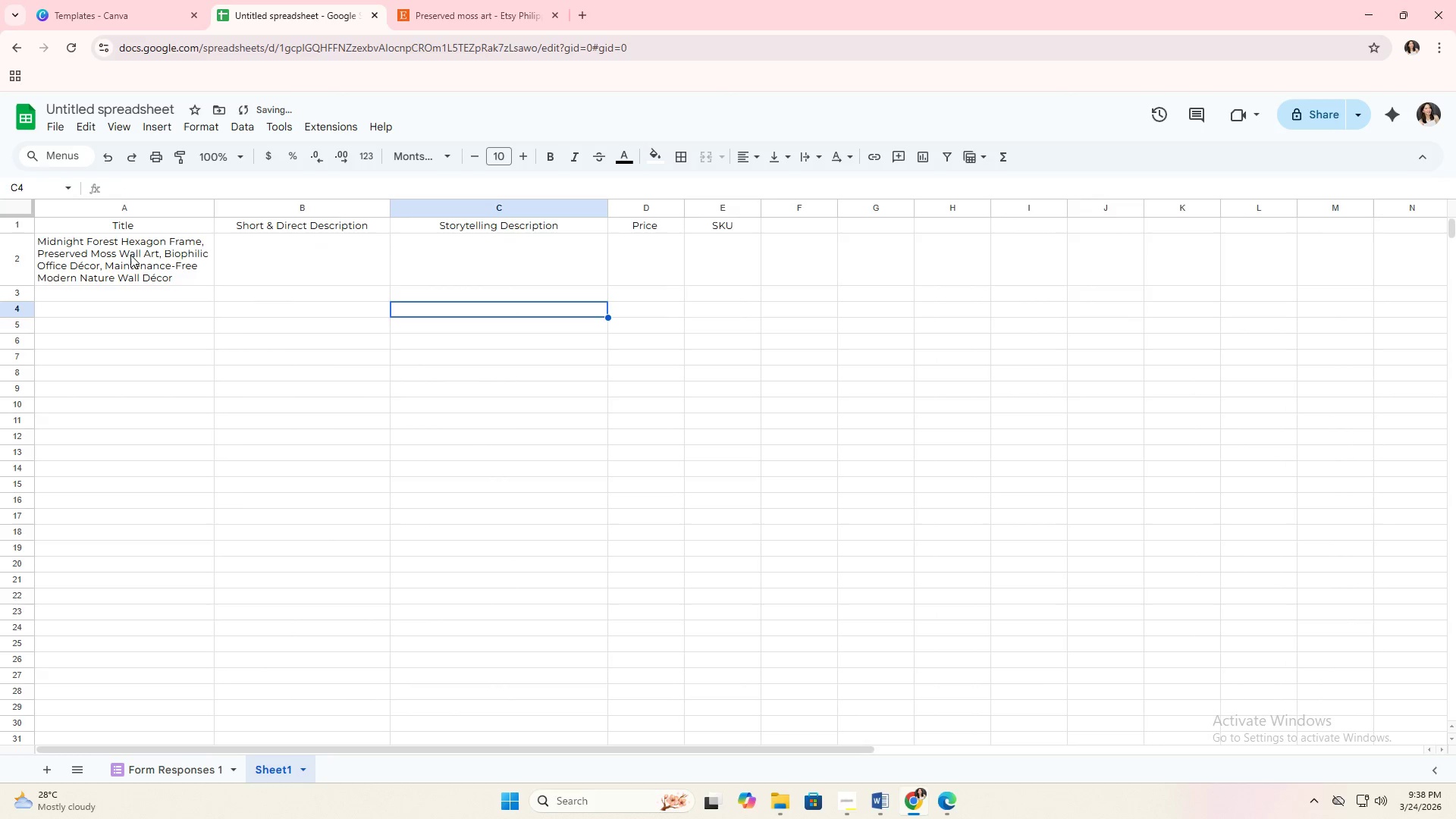 
left_click([154, 252])
 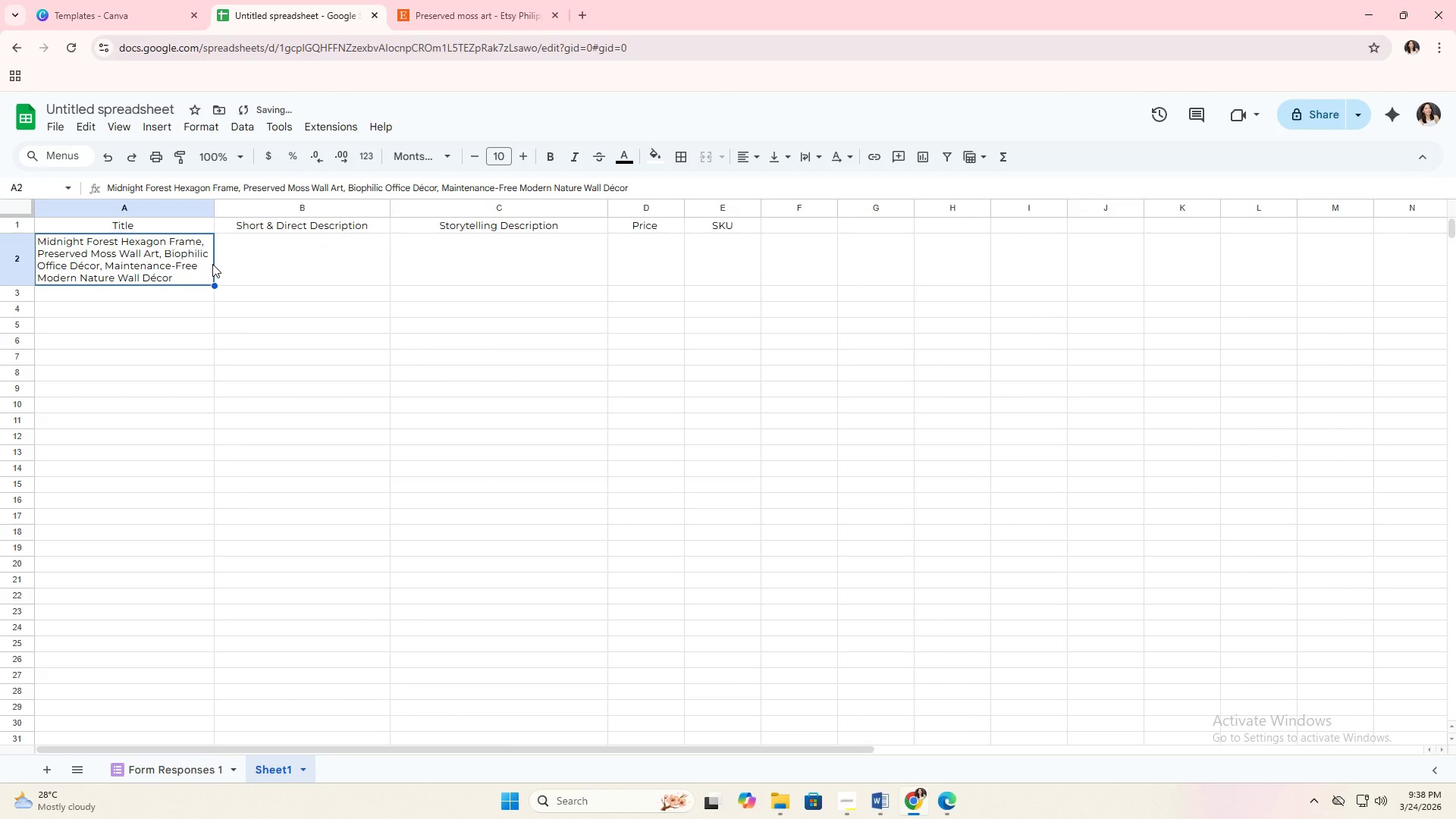 
key(Alt+AltLeft)
 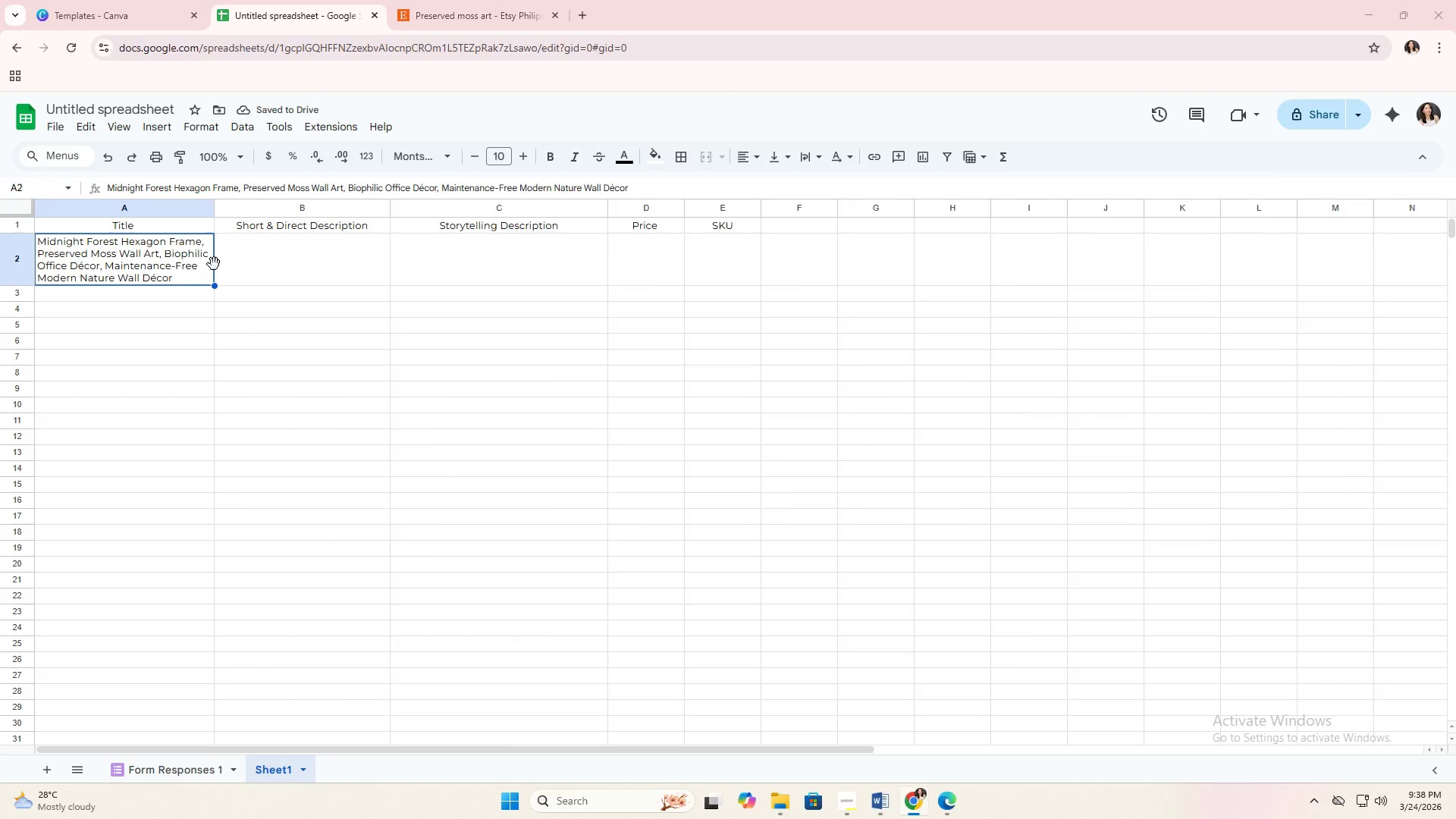 
key(Alt+Tab)
 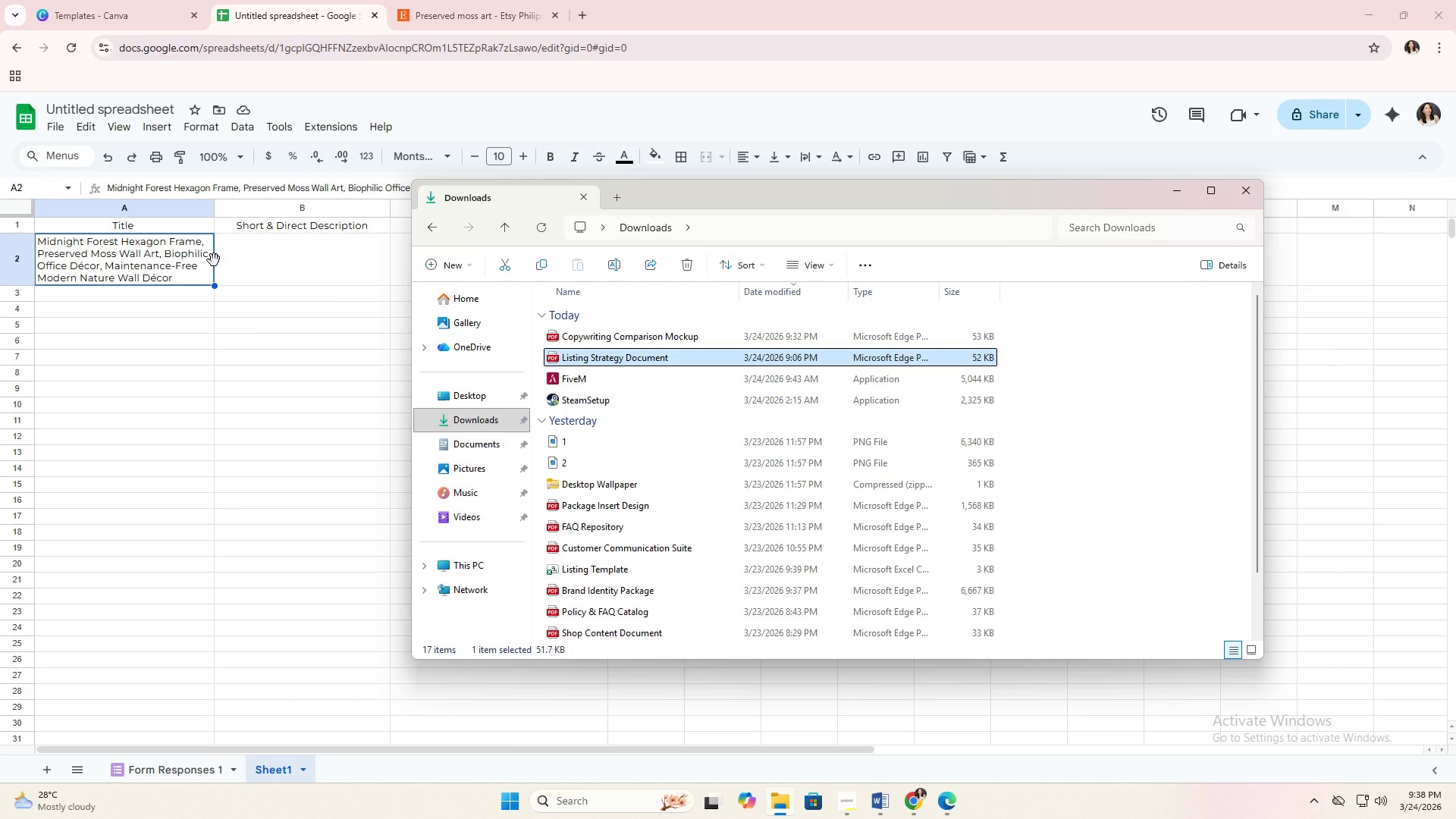 
left_click([1244, 181])
 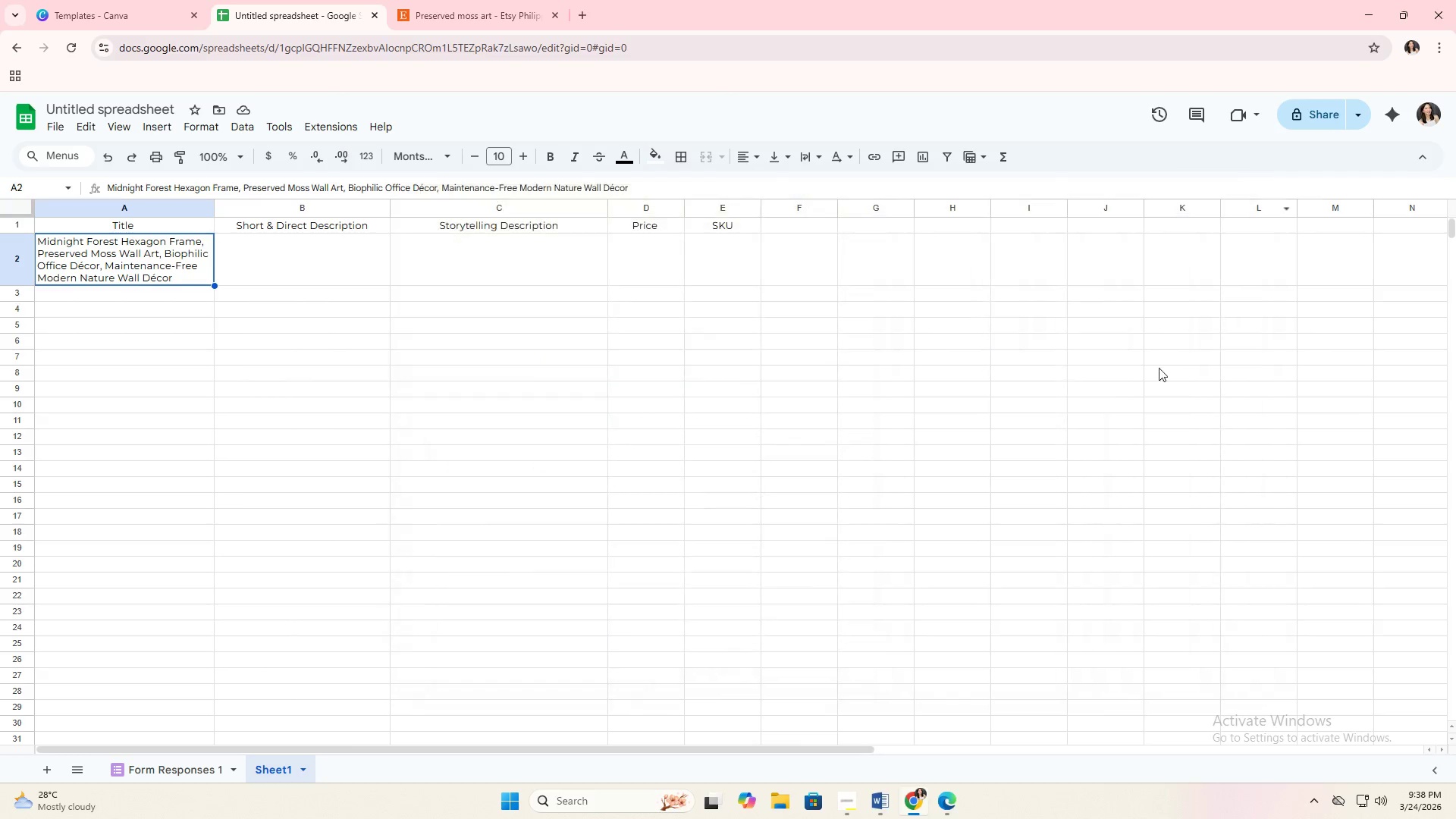 
key(Alt+Tab)
 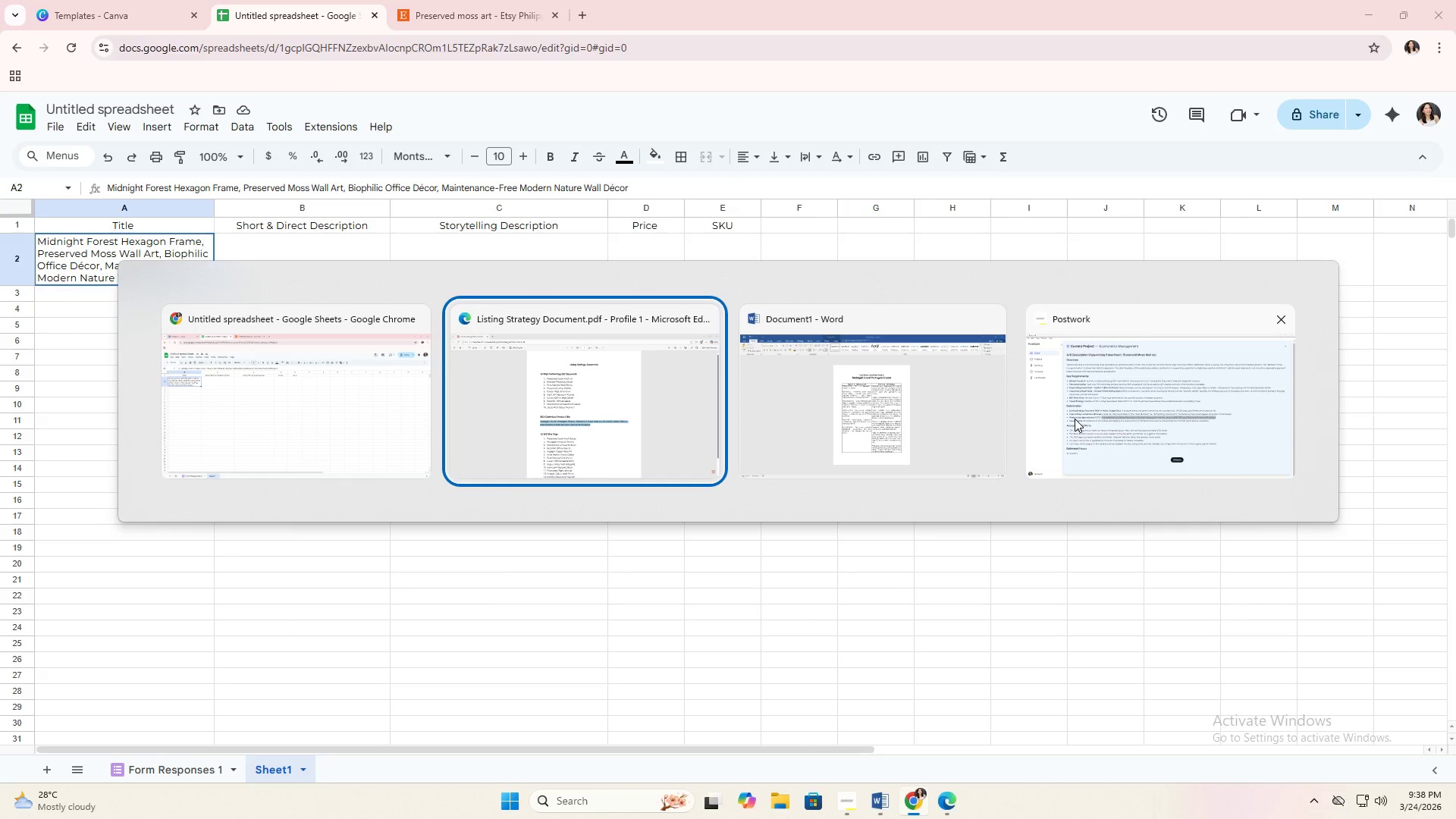 
key(Alt+Tab)
 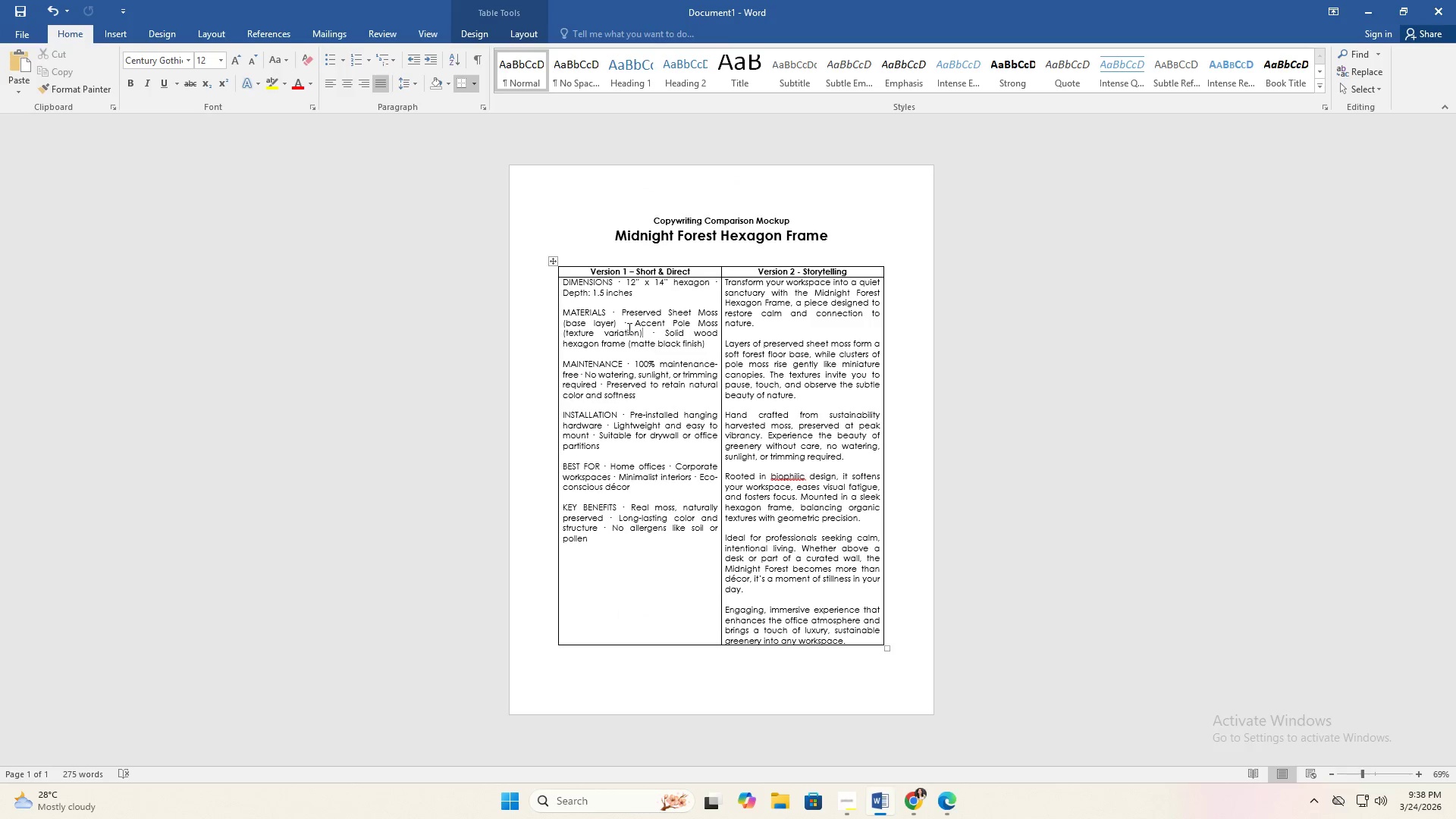 
double_click([628, 326])
 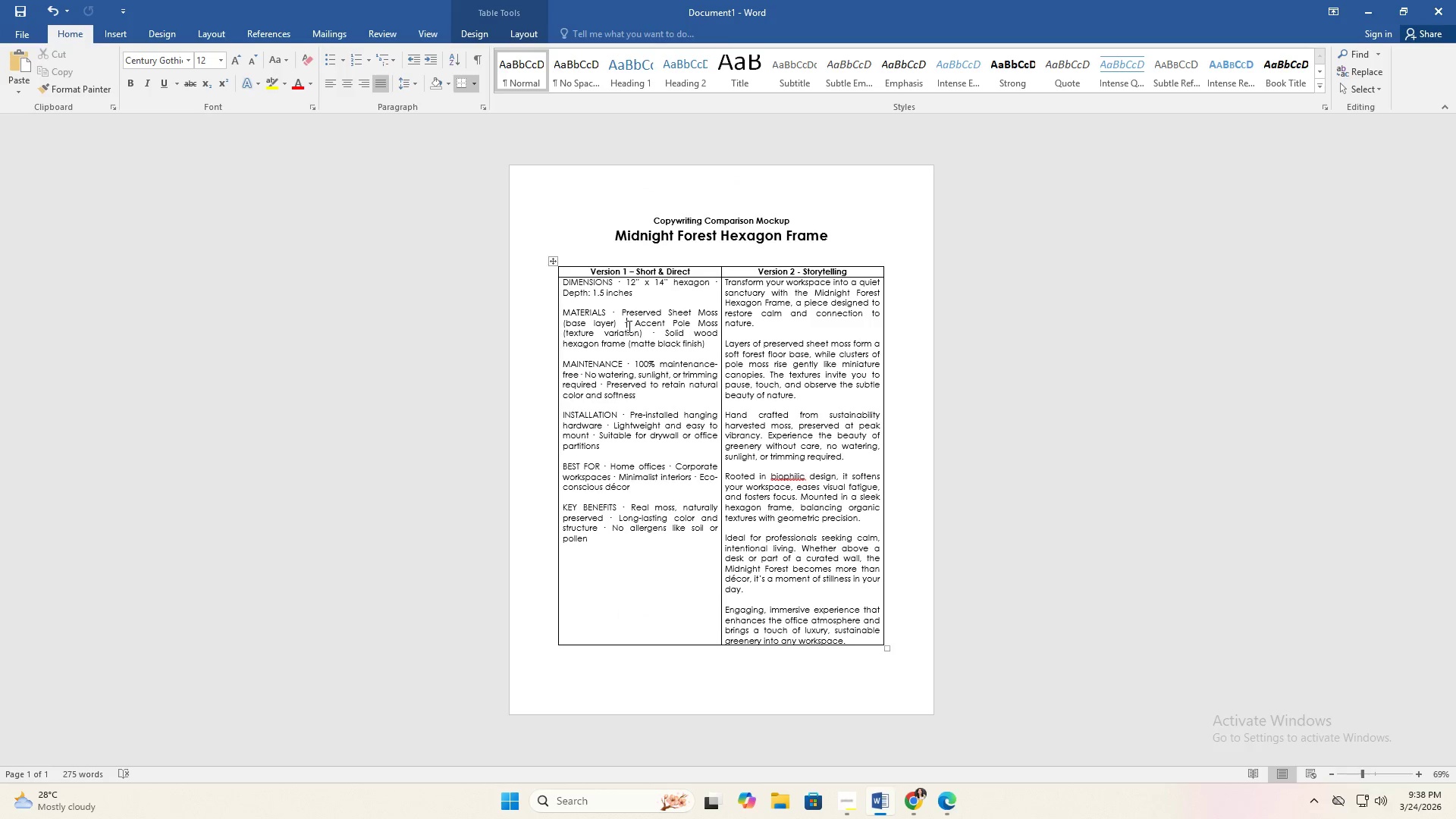 
triple_click([628, 326])
 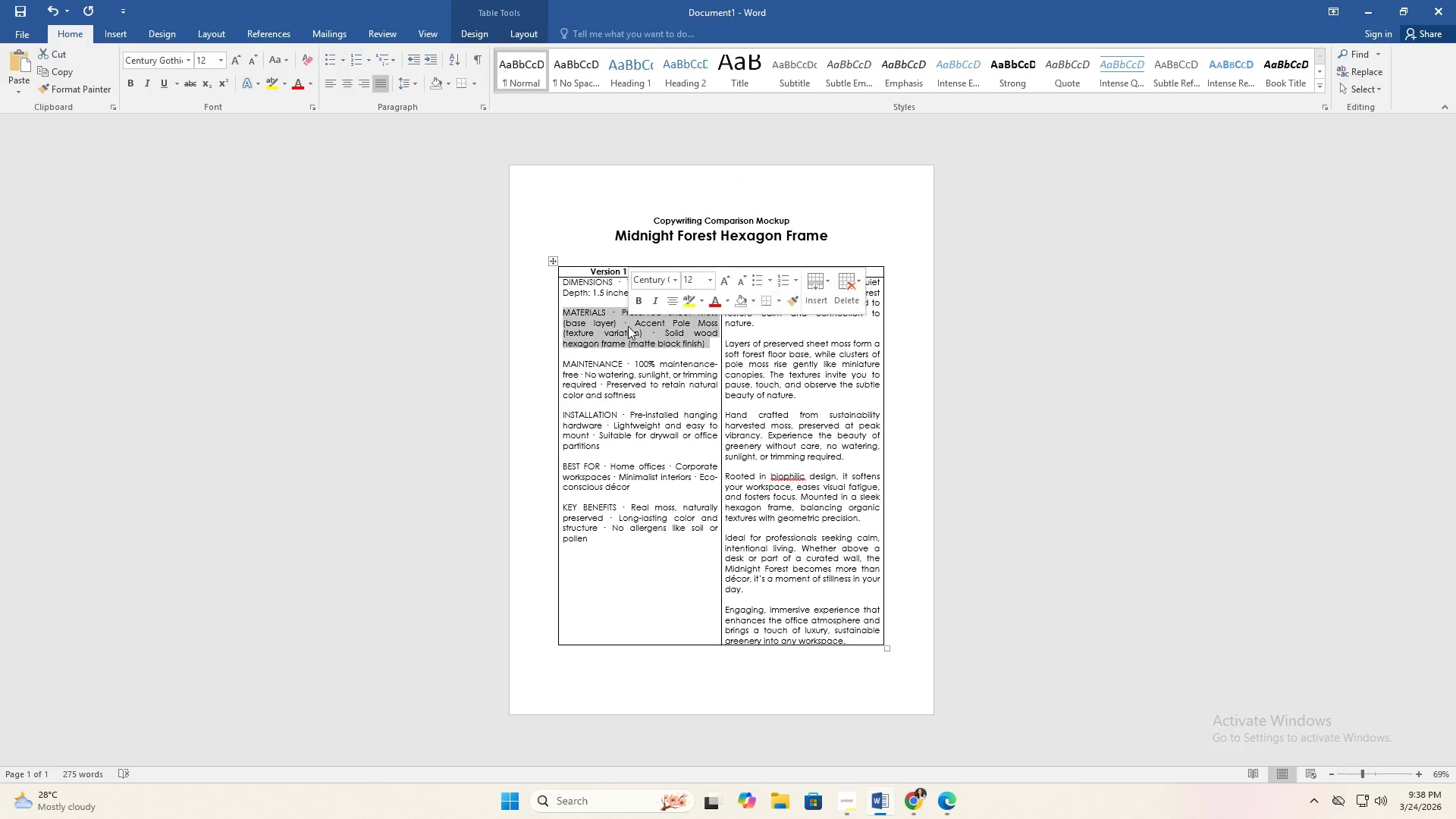 
triple_click([628, 326])
 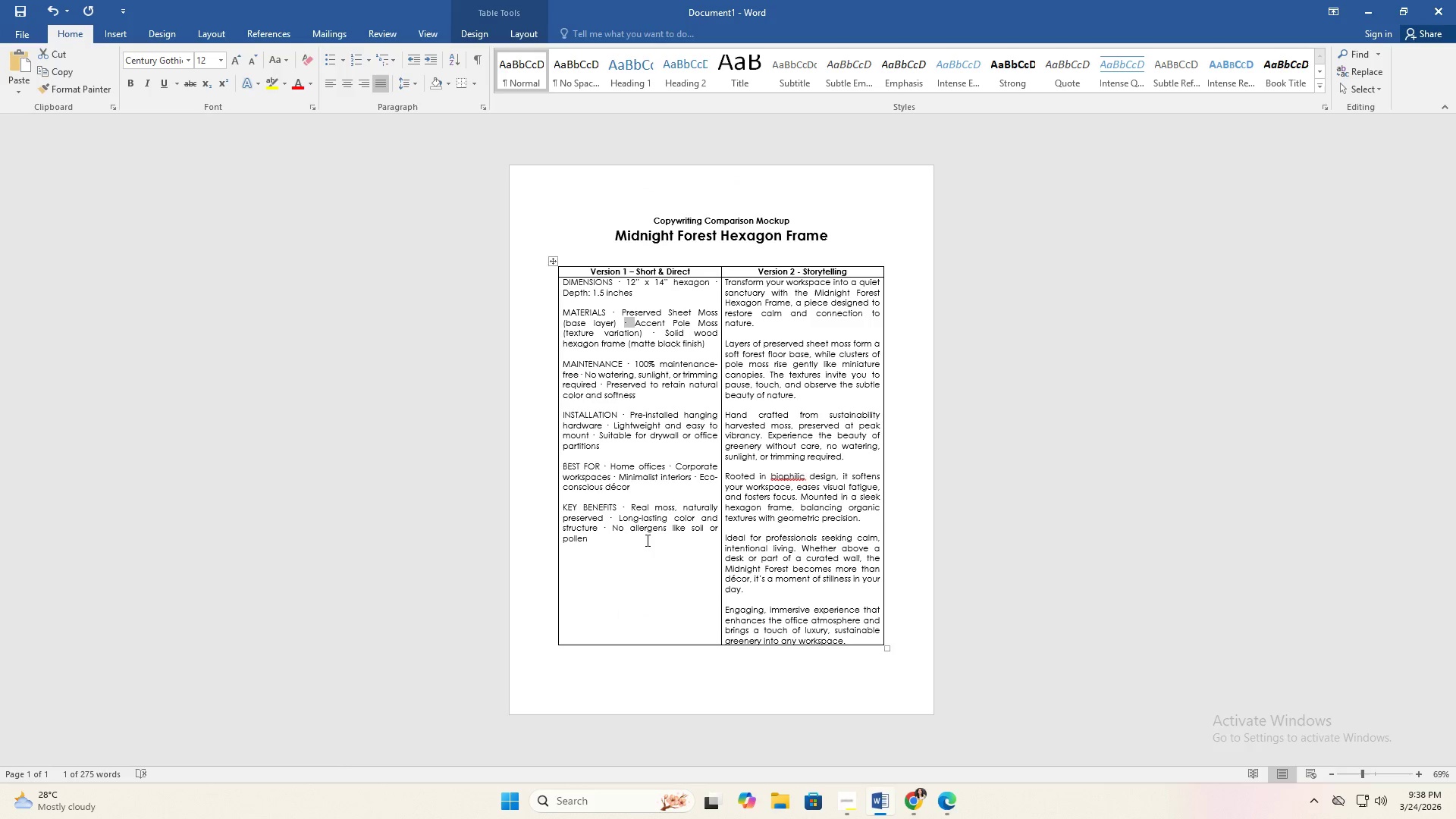 
left_click([618, 556])
 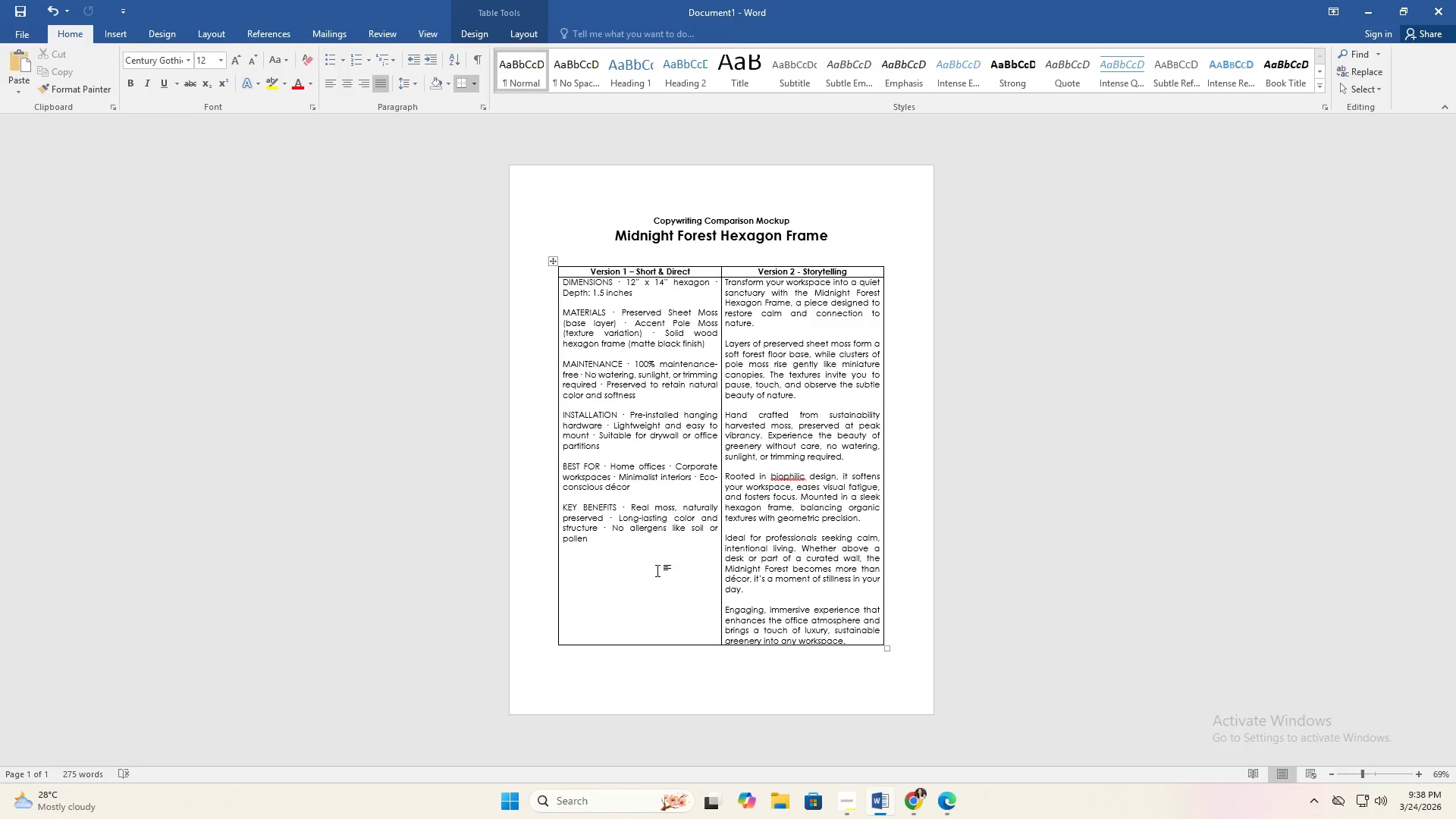 
left_click_drag(start_coordinate=[645, 576], to_coordinate=[619, 547])
 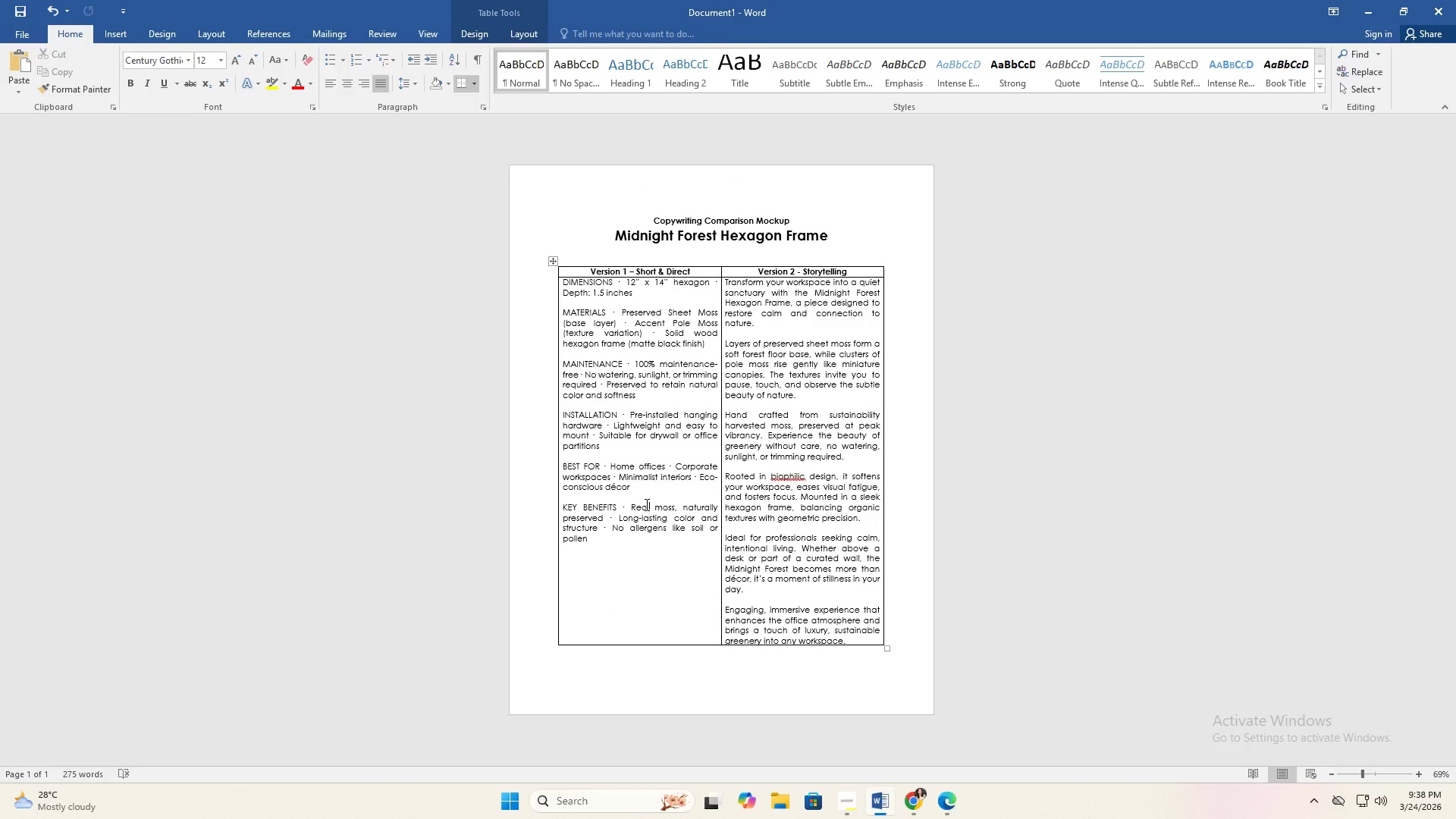 
double_click([626, 478])
 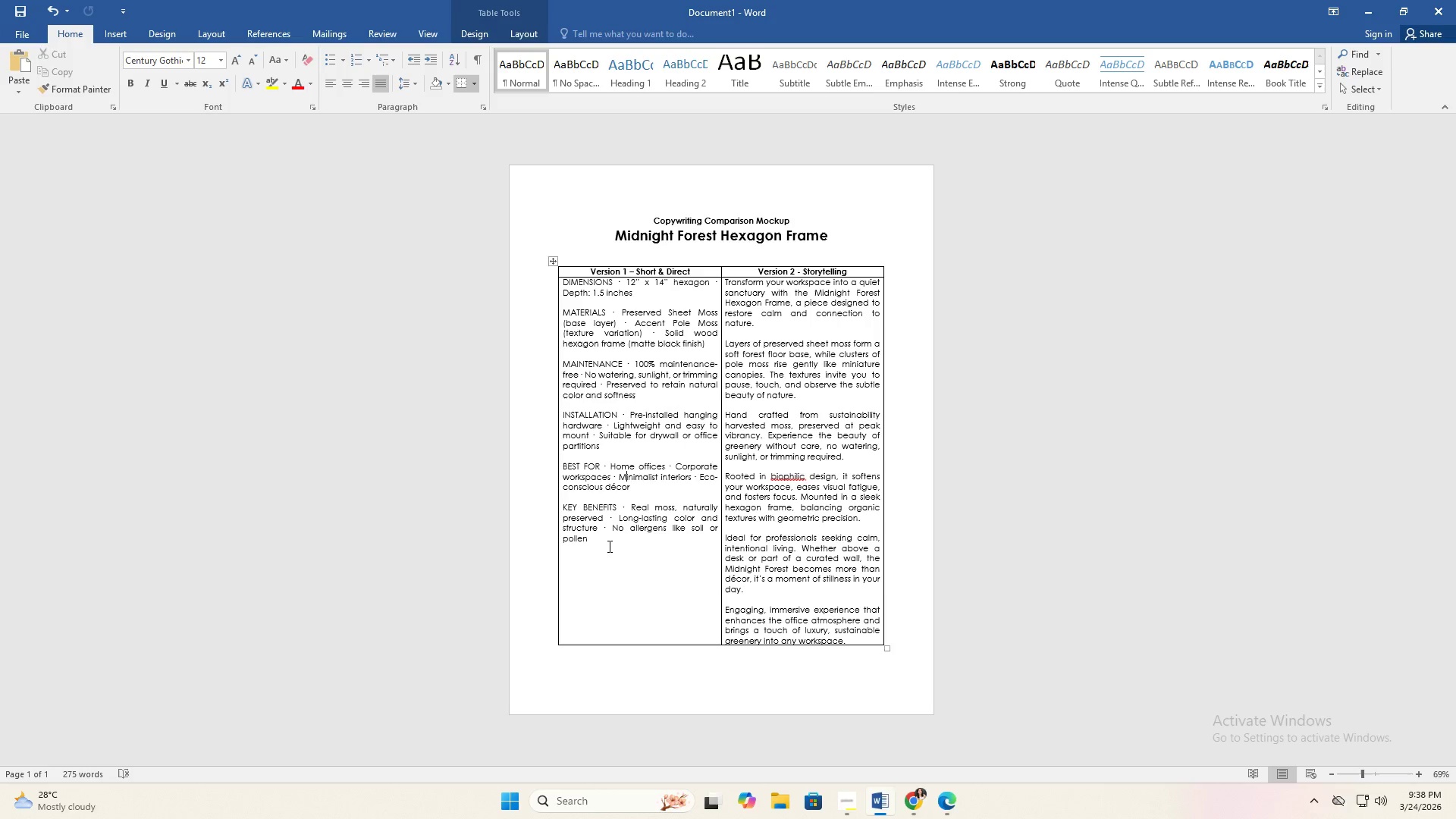 
left_click([604, 547])
 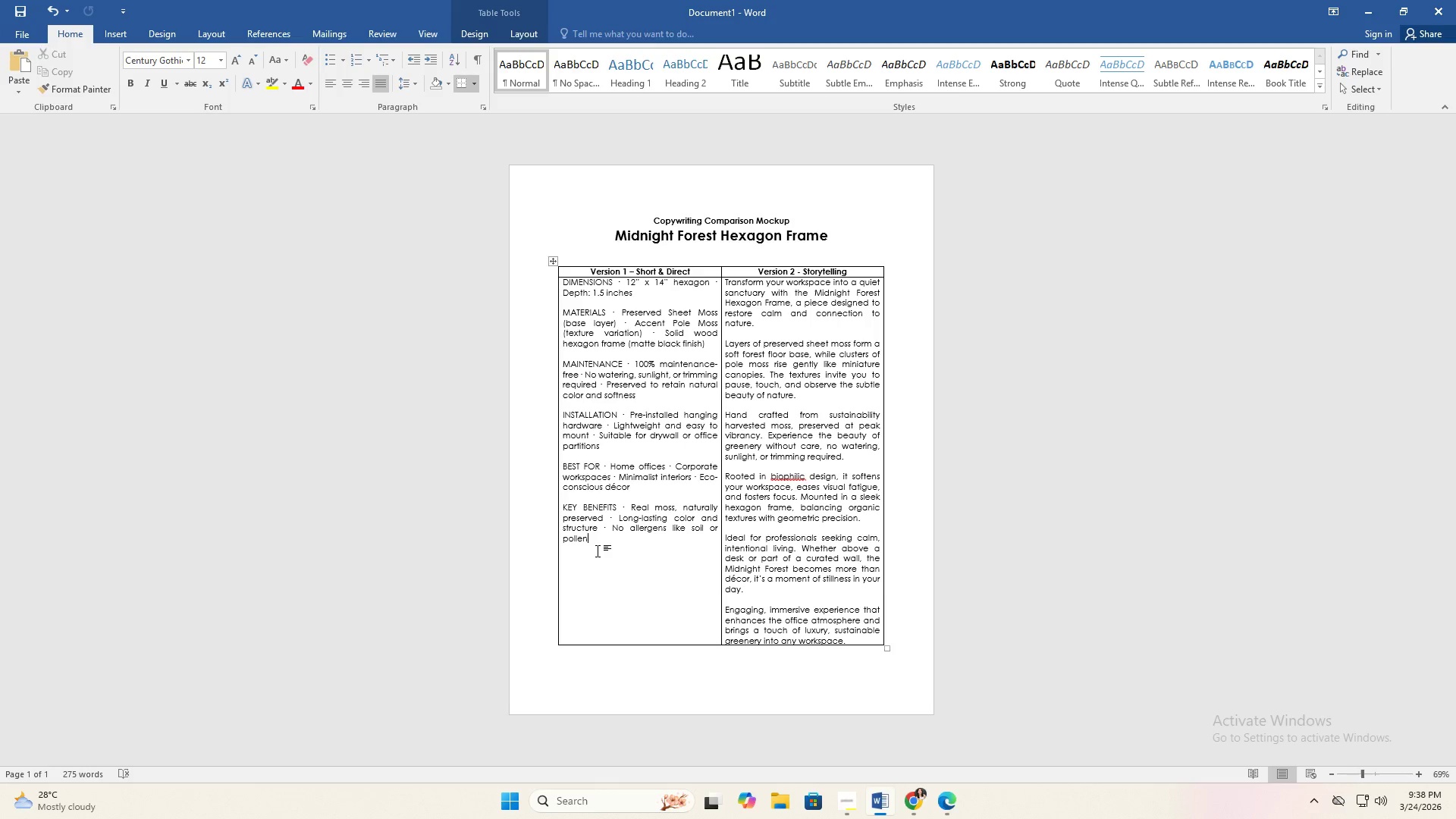 
left_click_drag(start_coordinate=[599, 551], to_coordinate=[554, 284])
 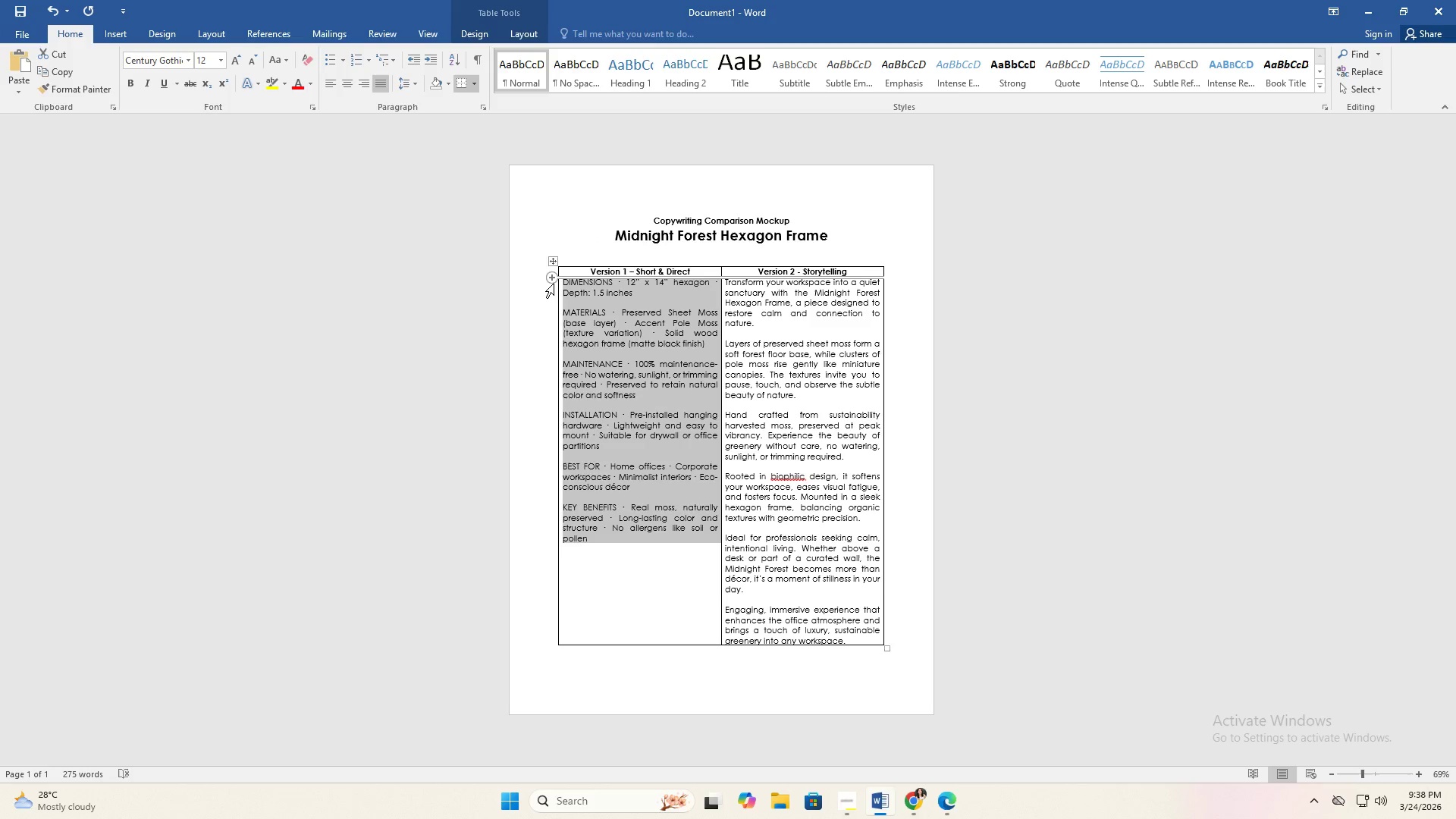 
key(Control+C)
 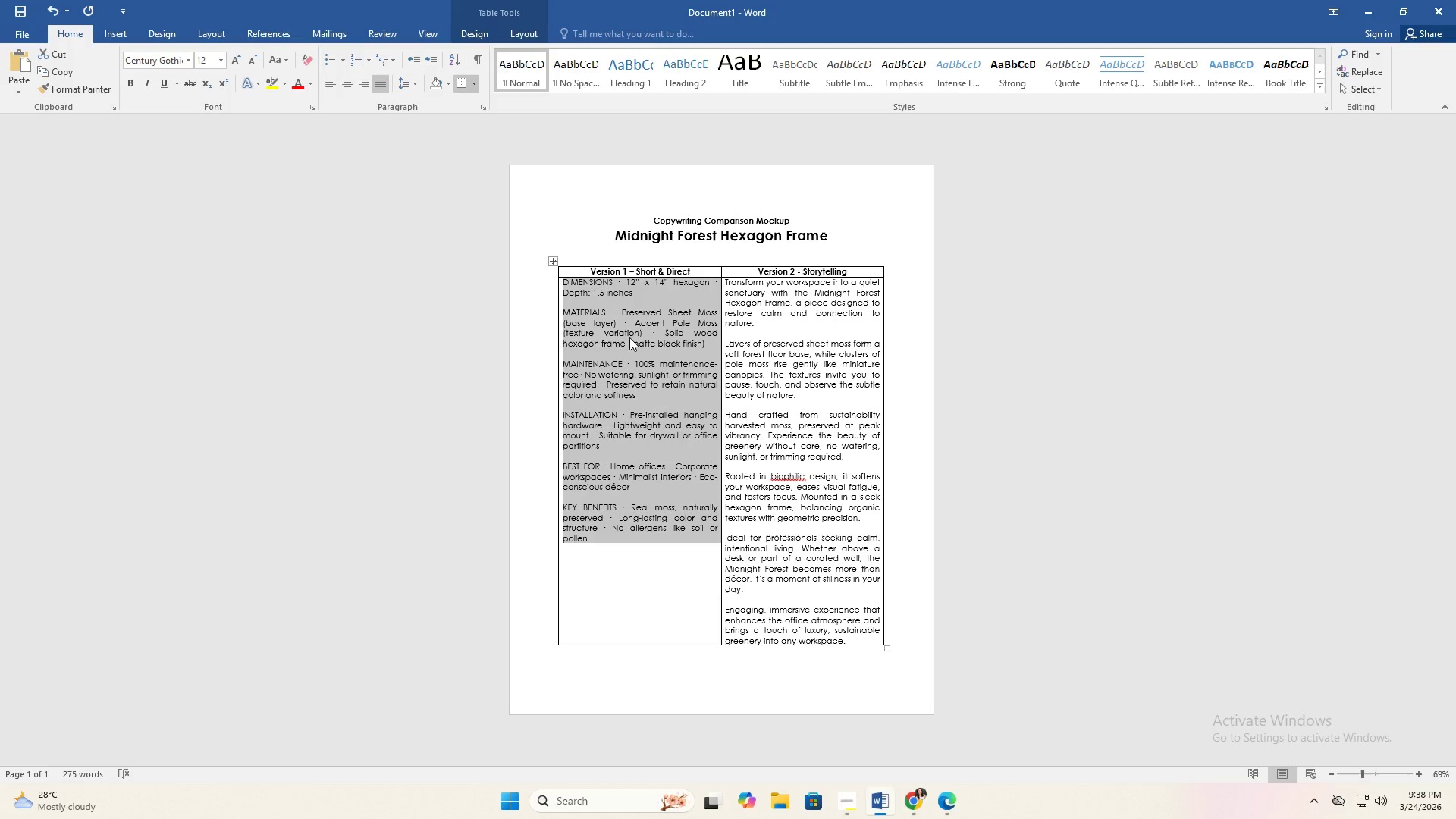 
key(Alt+AltLeft)
 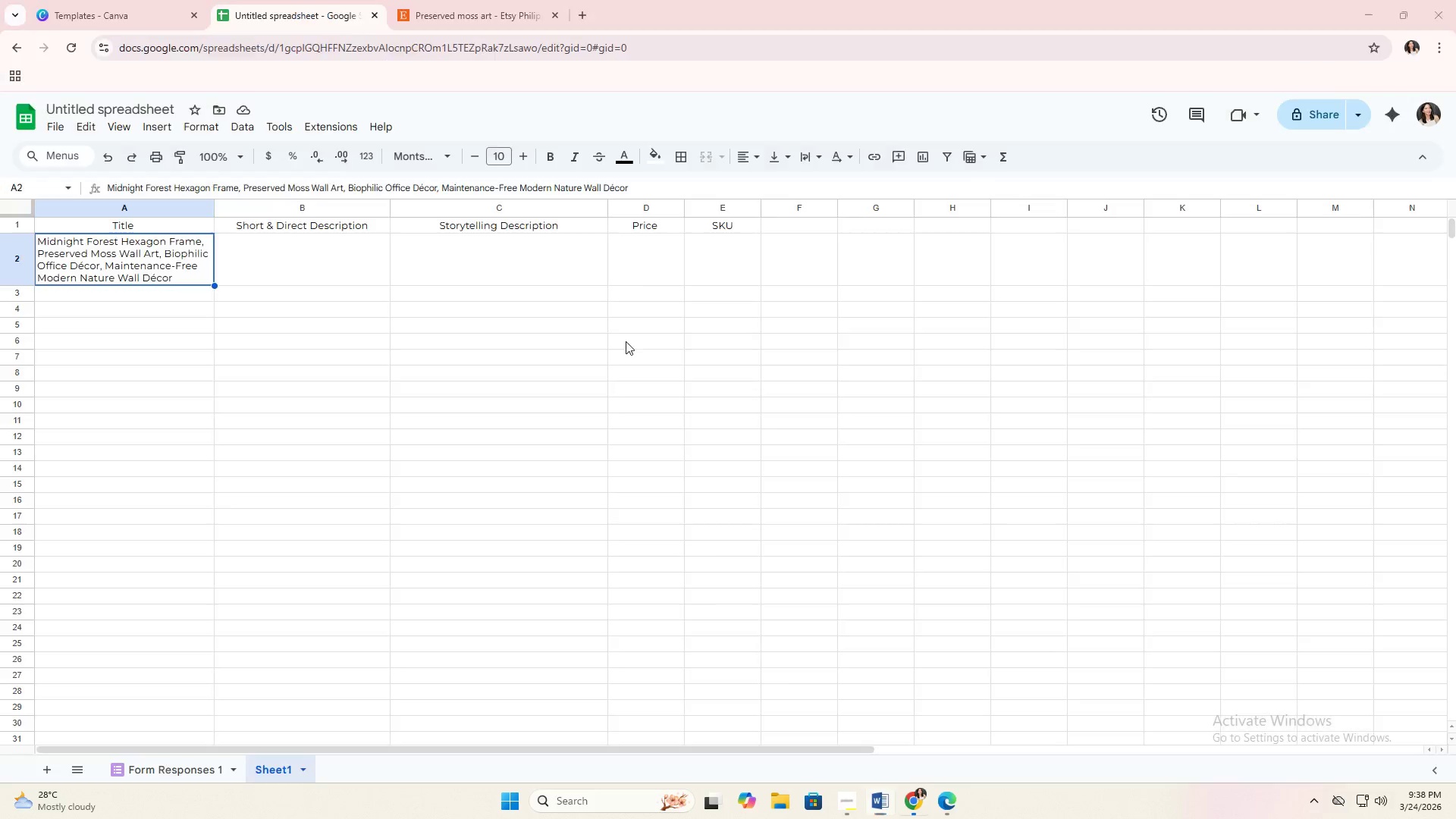 
key(Alt+Tab)
 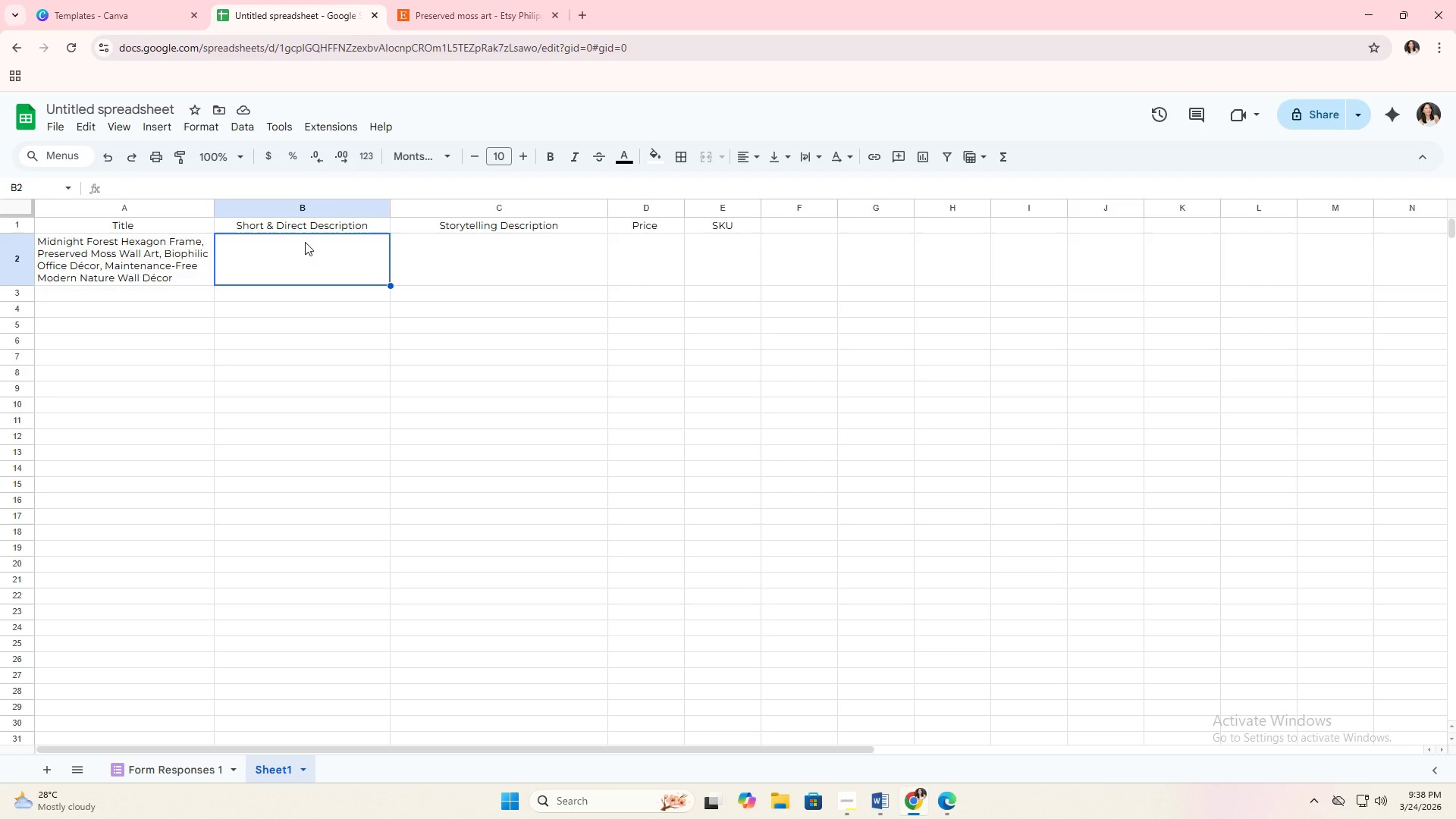 
double_click([305, 247])
 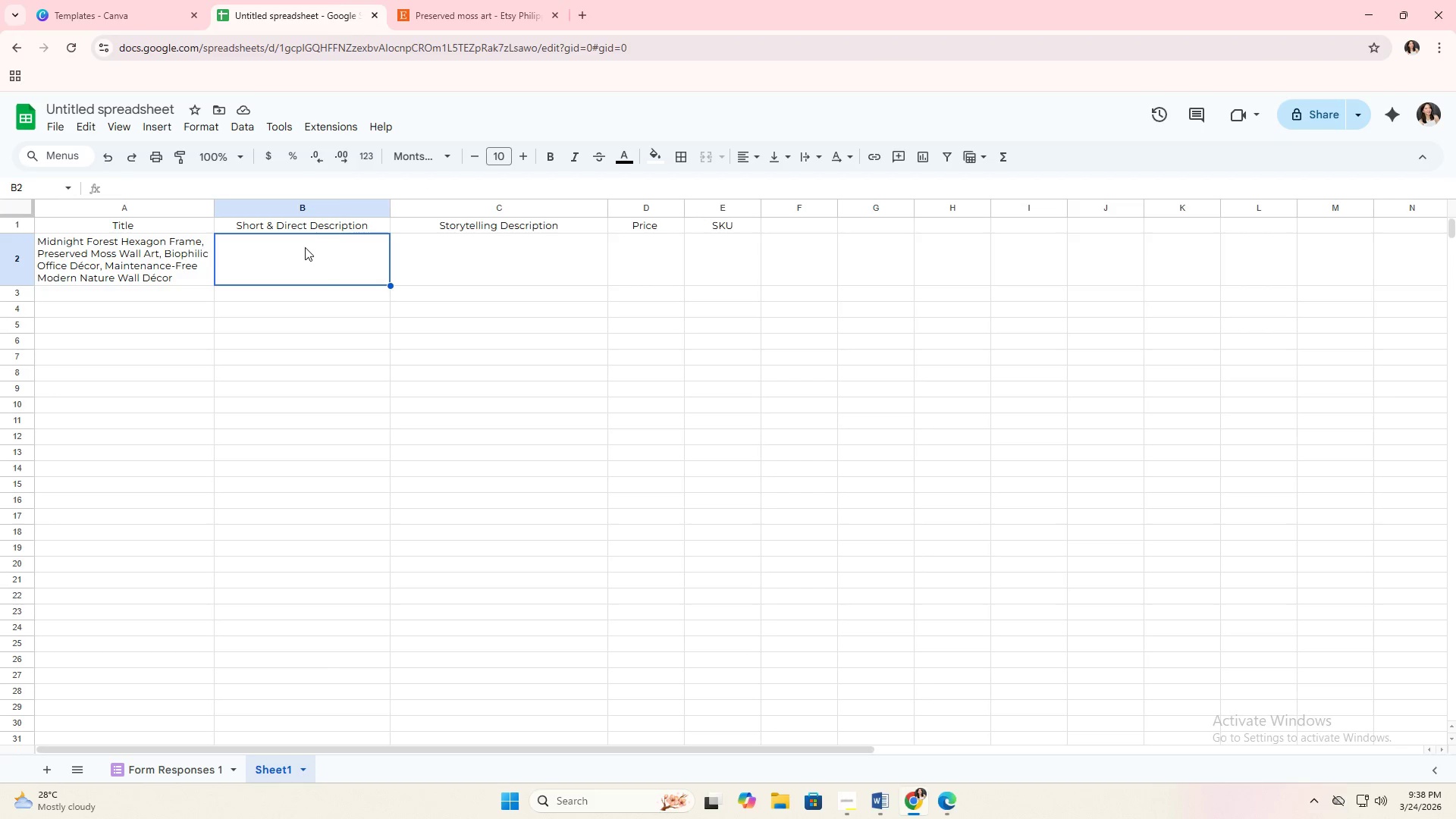 
right_click([305, 247])
 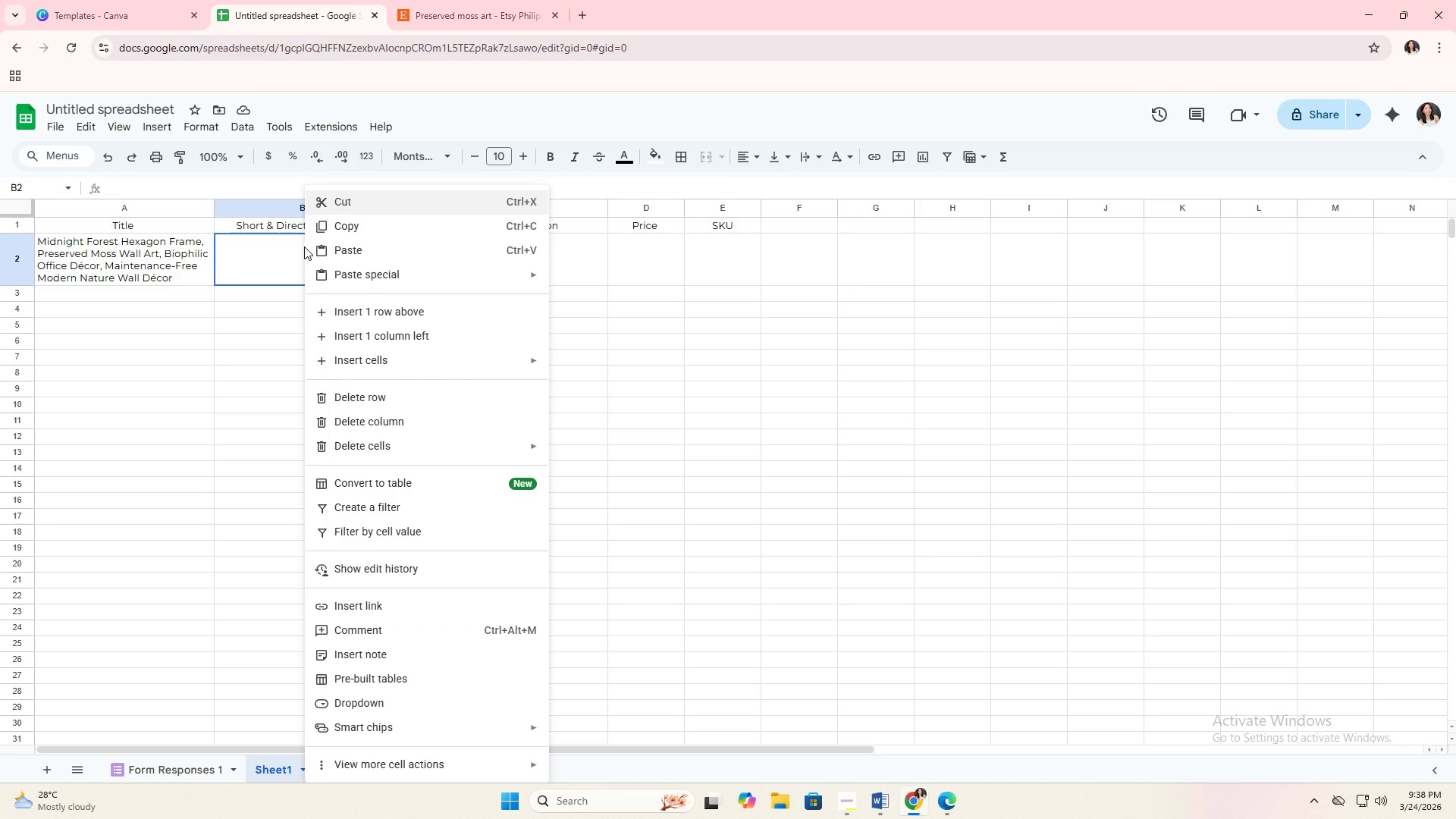 
double_click([300, 246])
 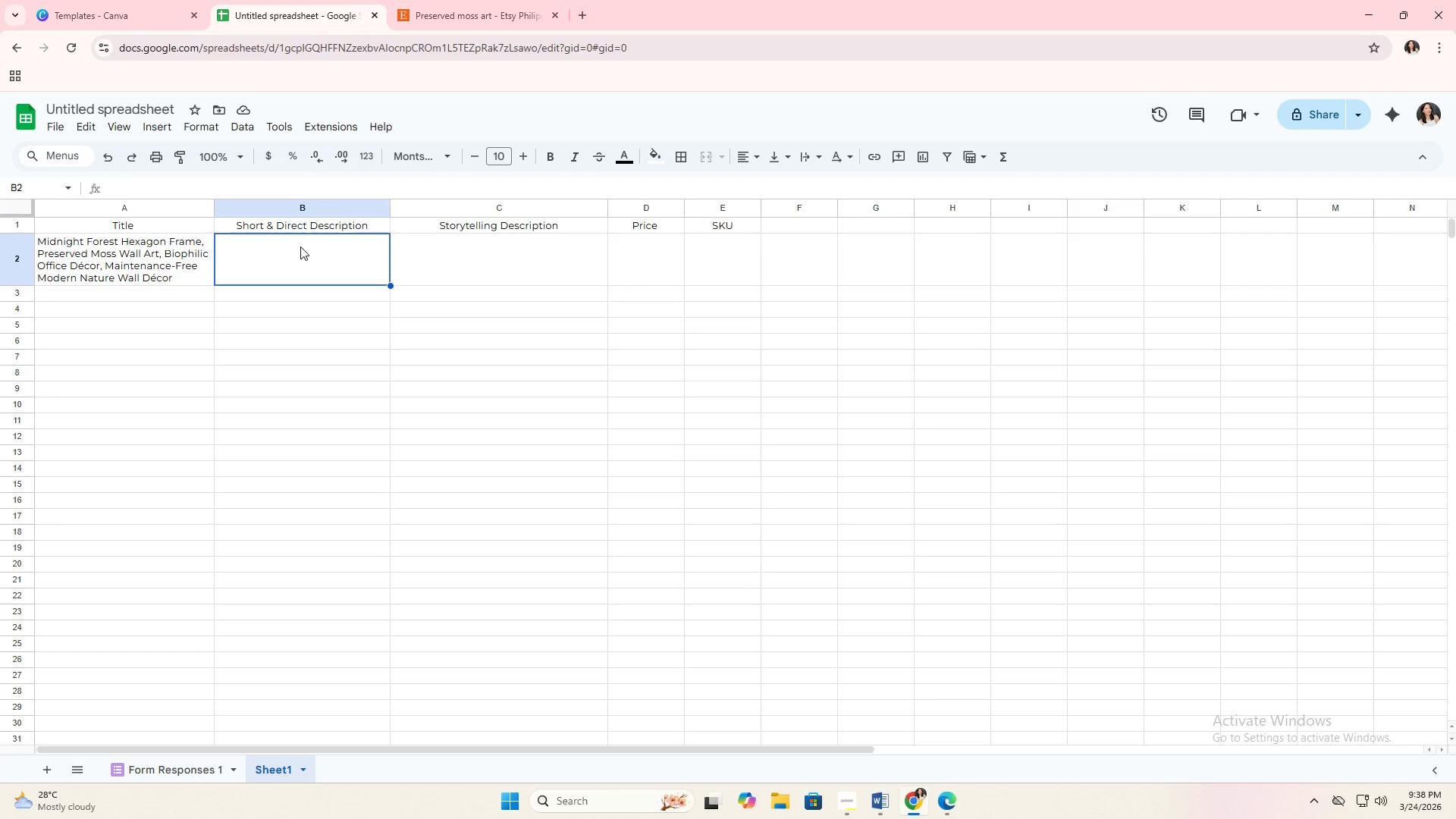 
triple_click([300, 246])
 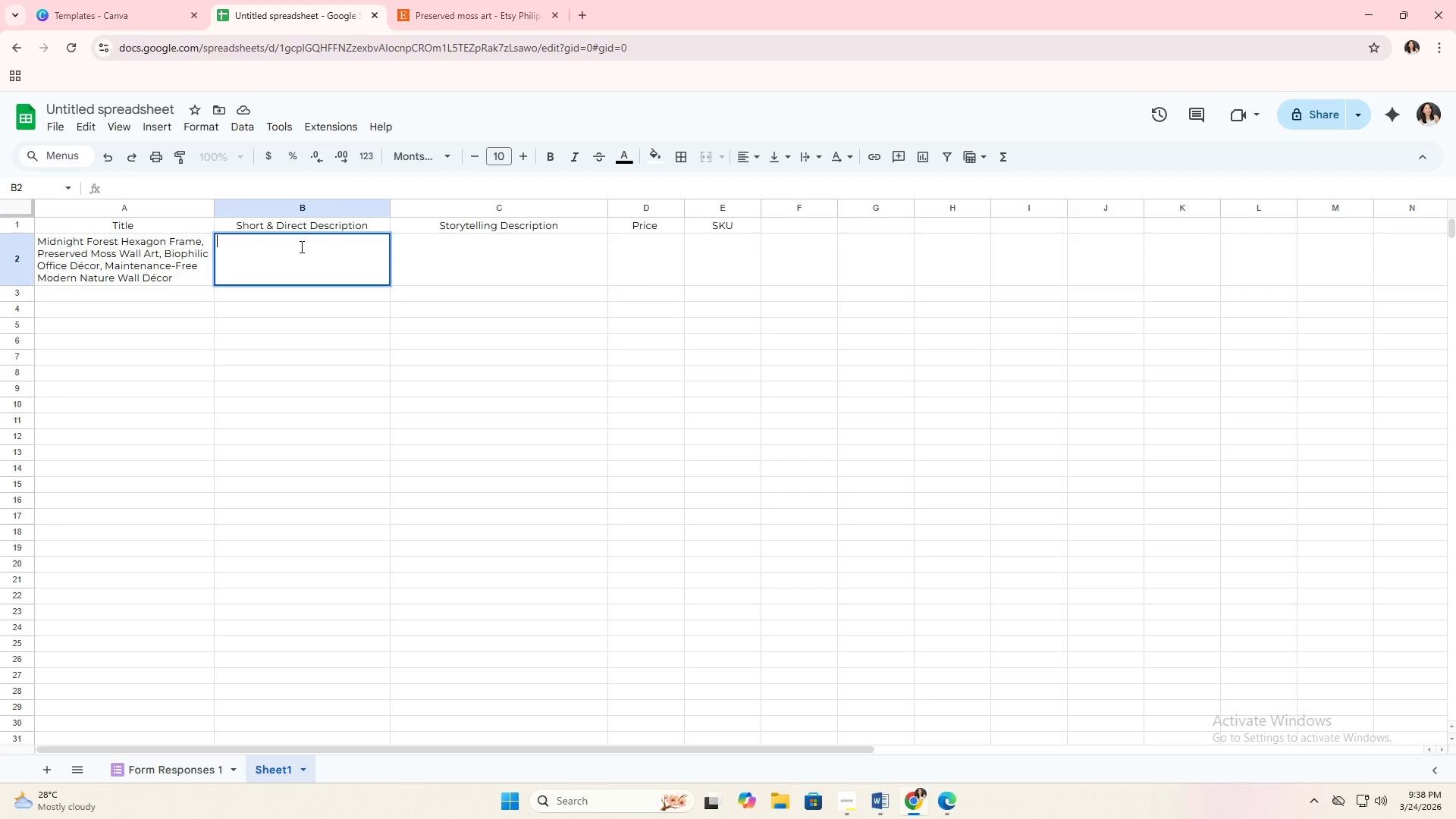 
triple_click([300, 246])
 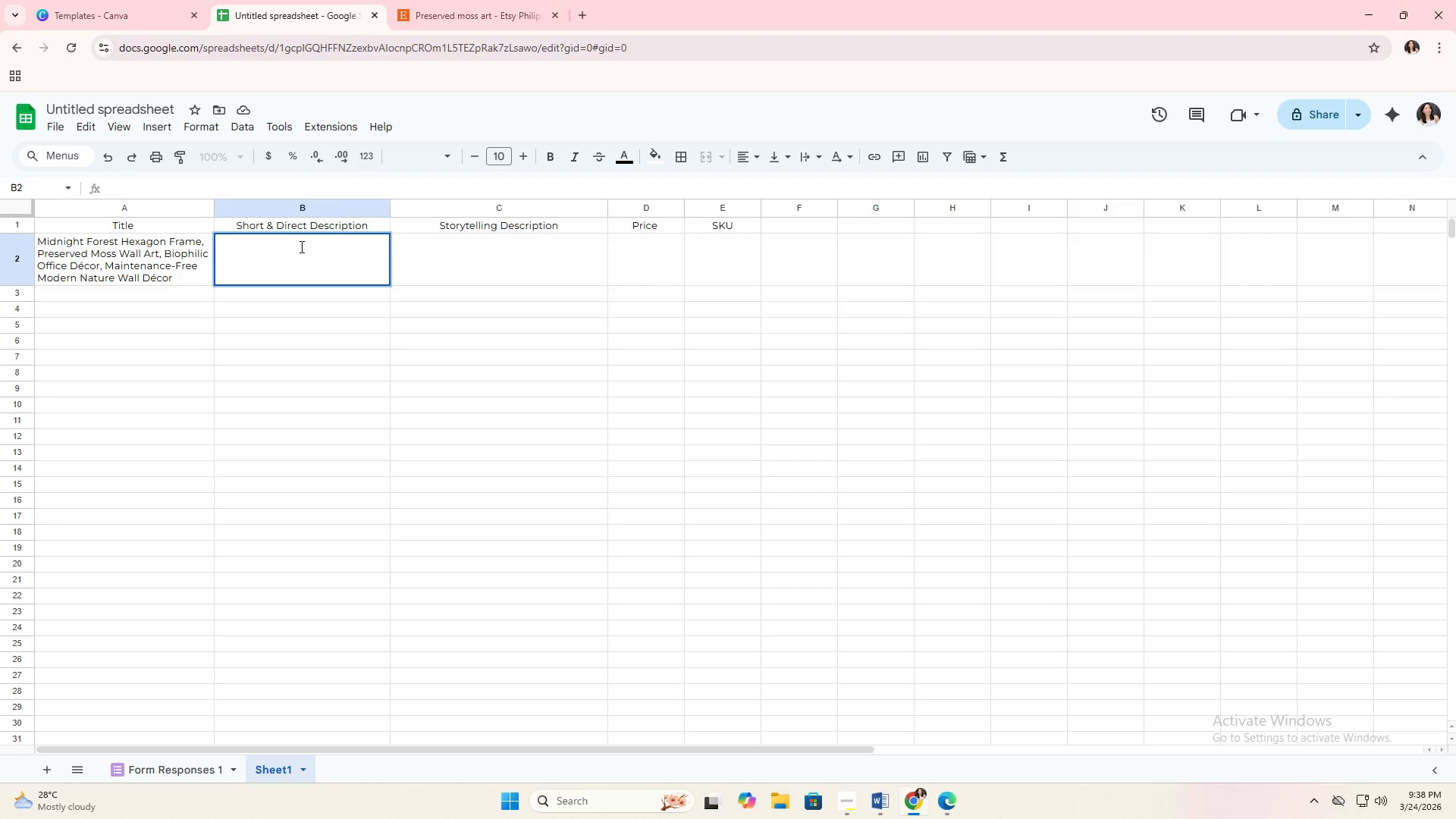 
right_click([300, 246])
 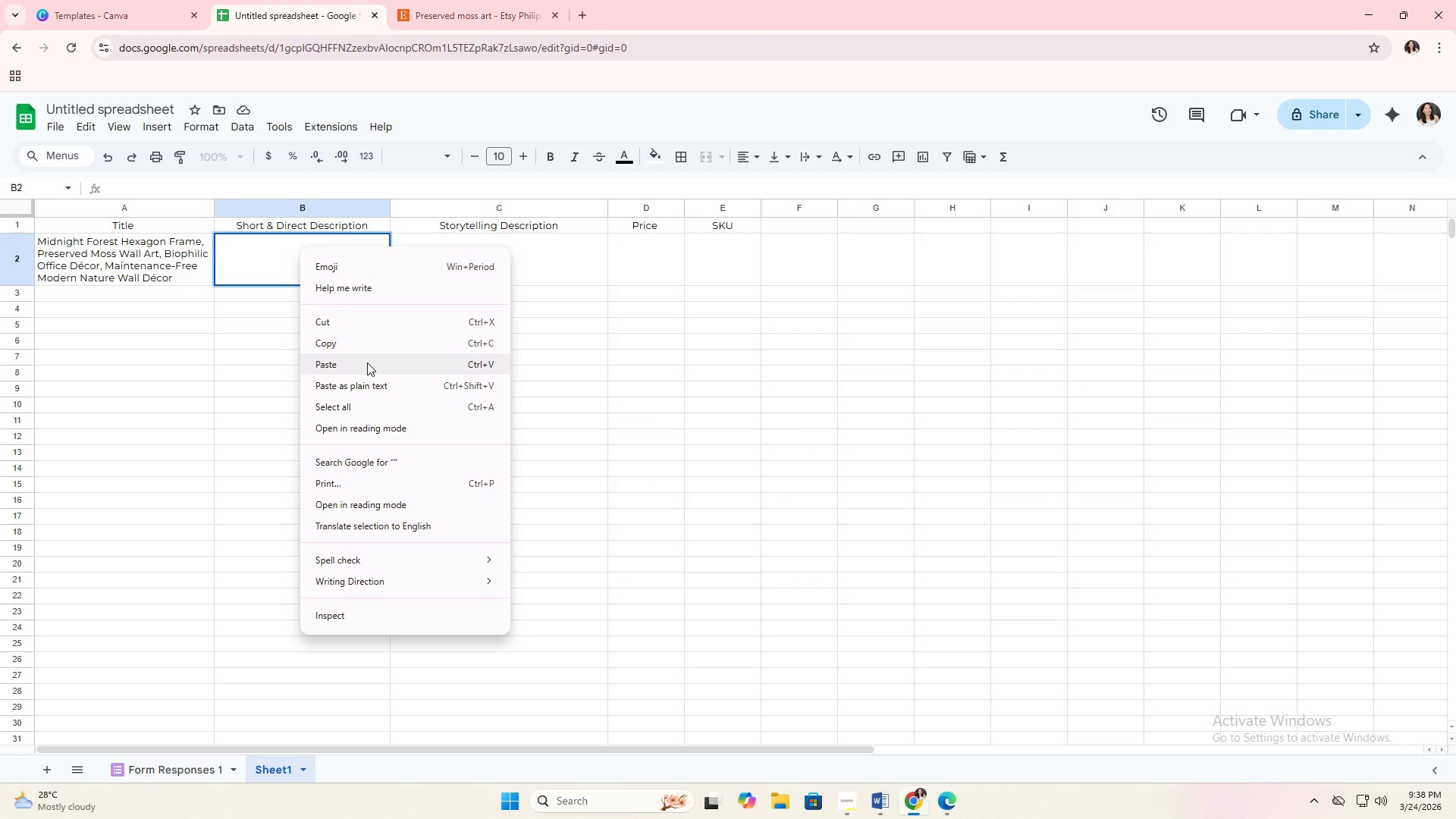 
left_click([372, 385])
 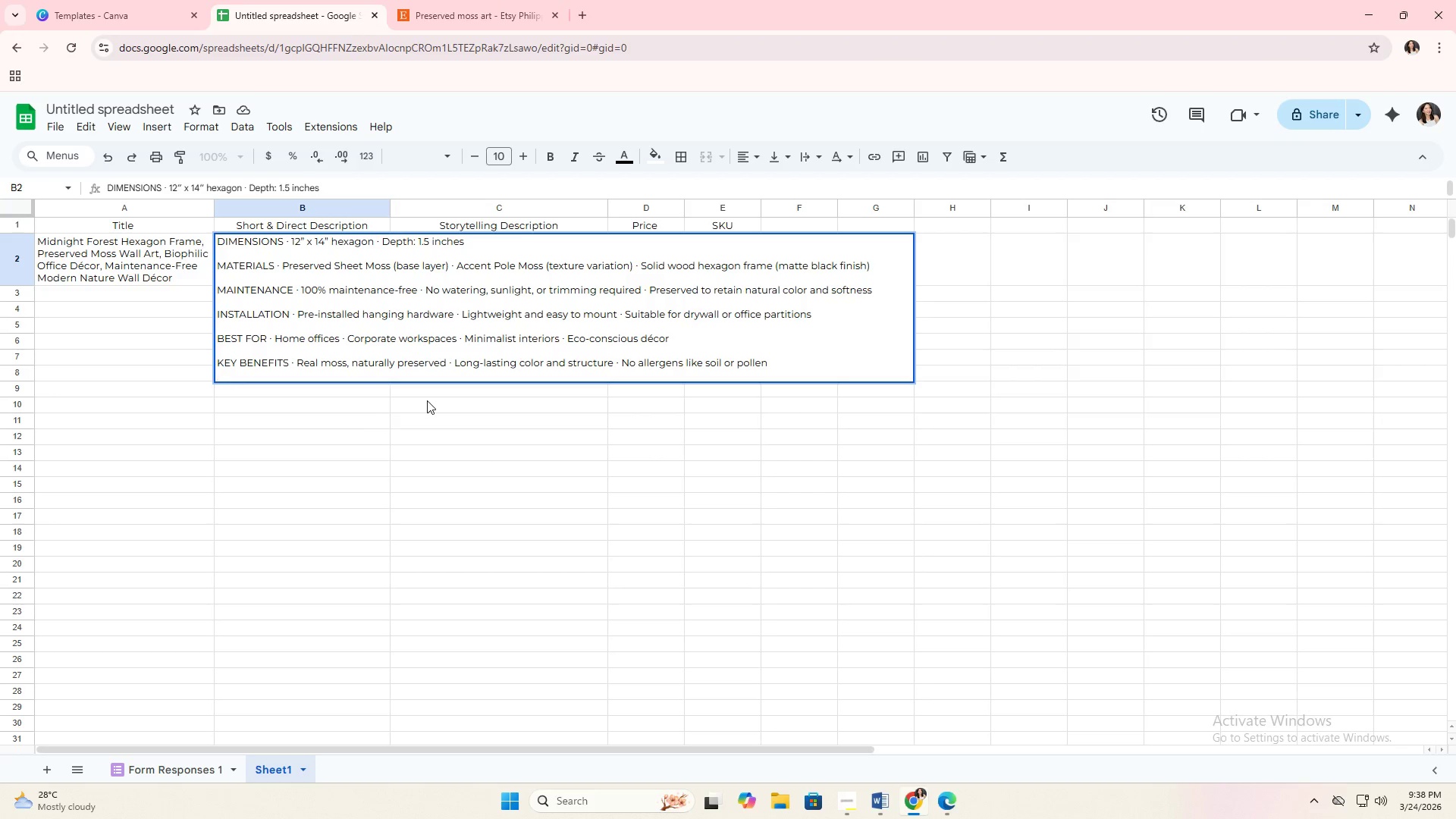 
left_click([356, 422])
 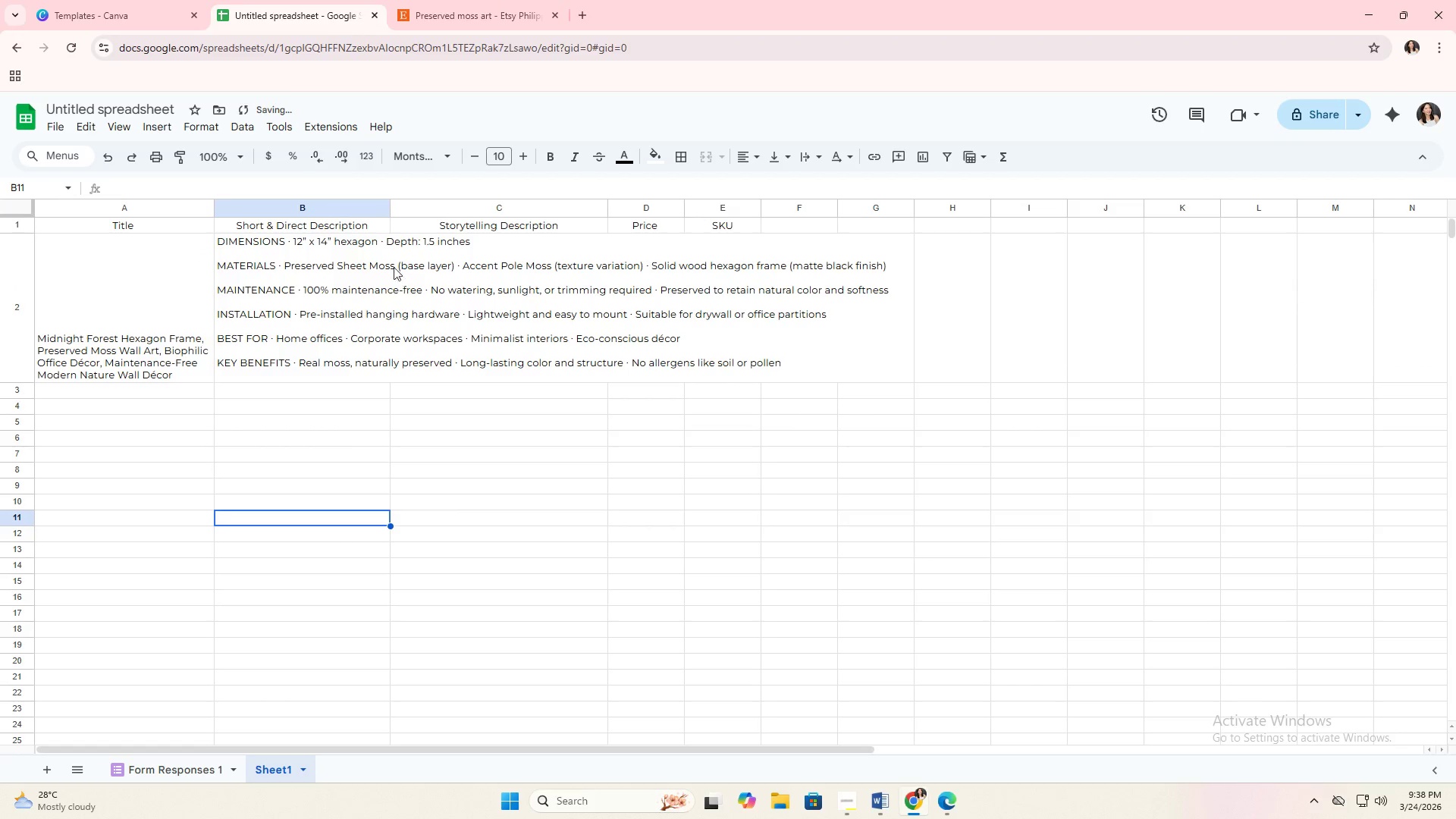 
left_click([372, 288])
 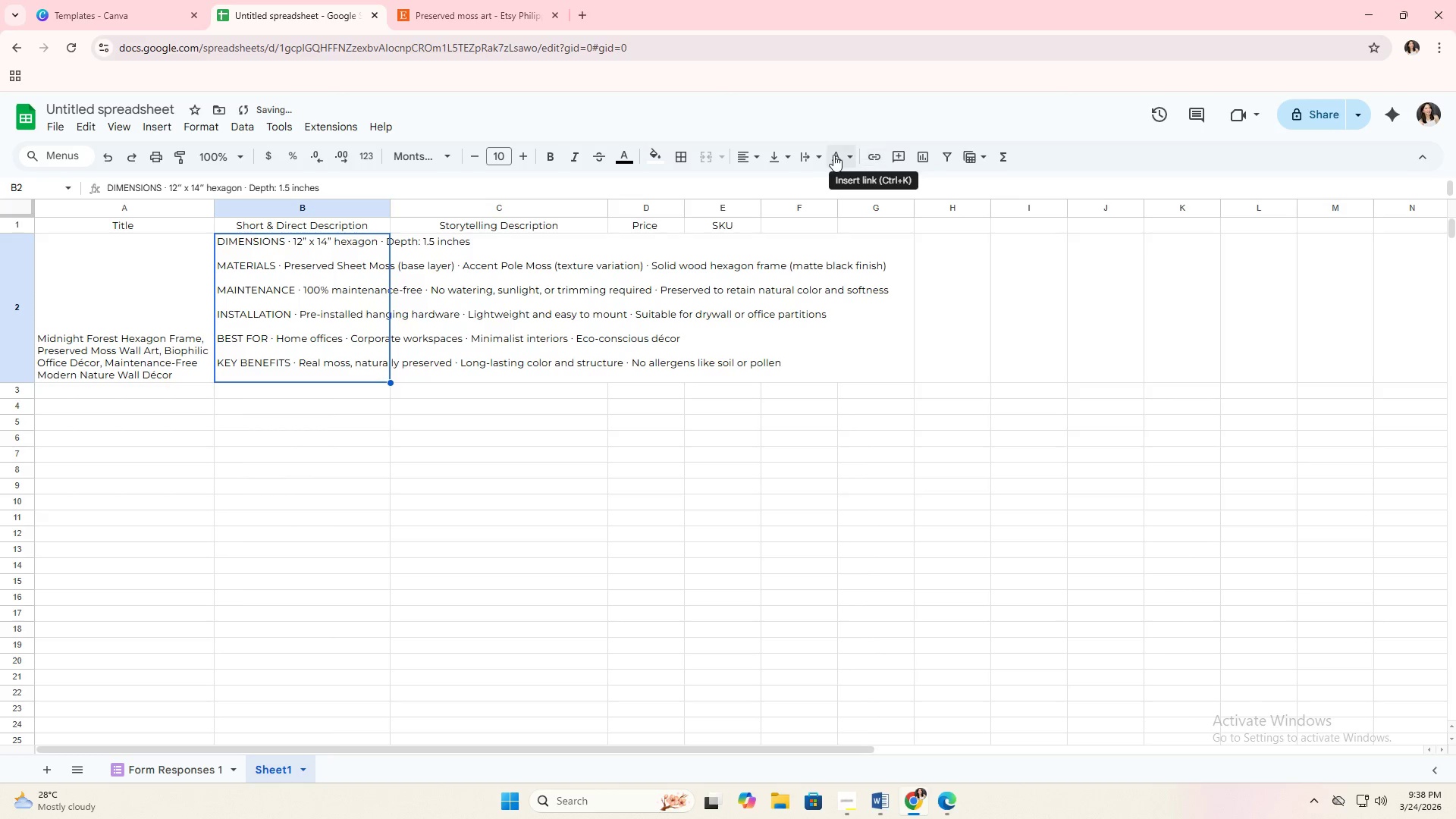 
left_click([815, 158])
 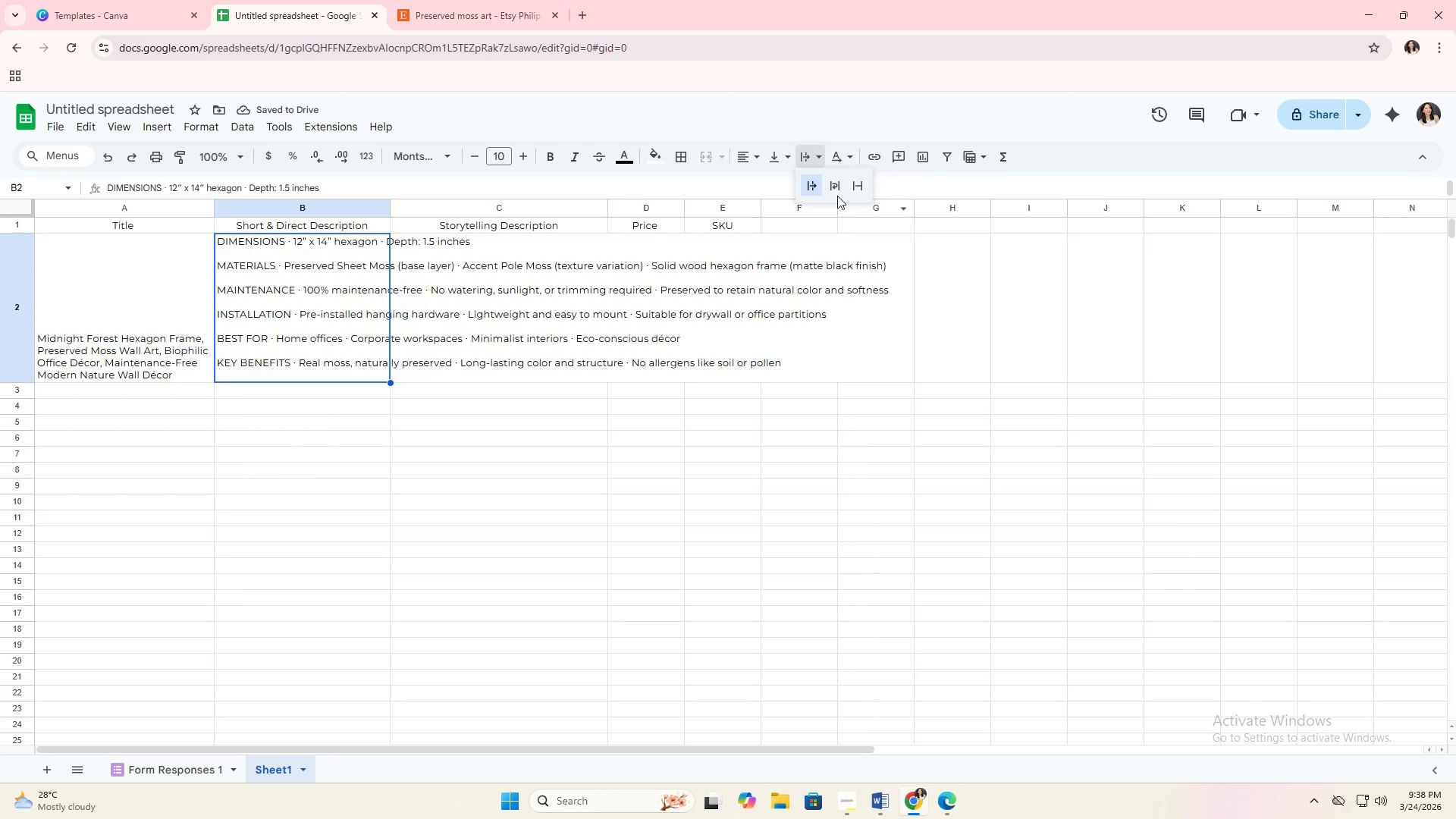 
left_click([837, 192])
 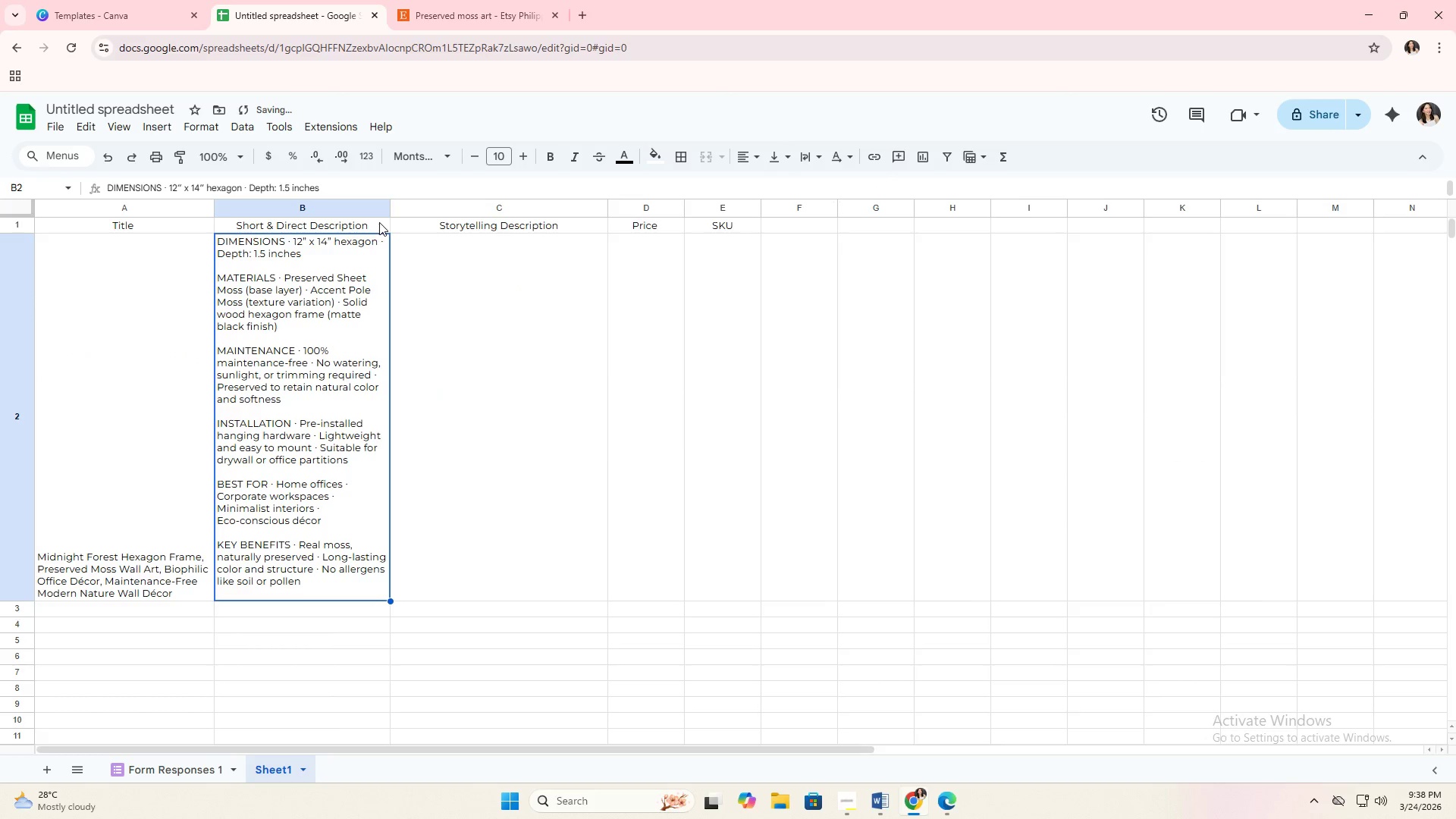 
left_click([86, 380])
 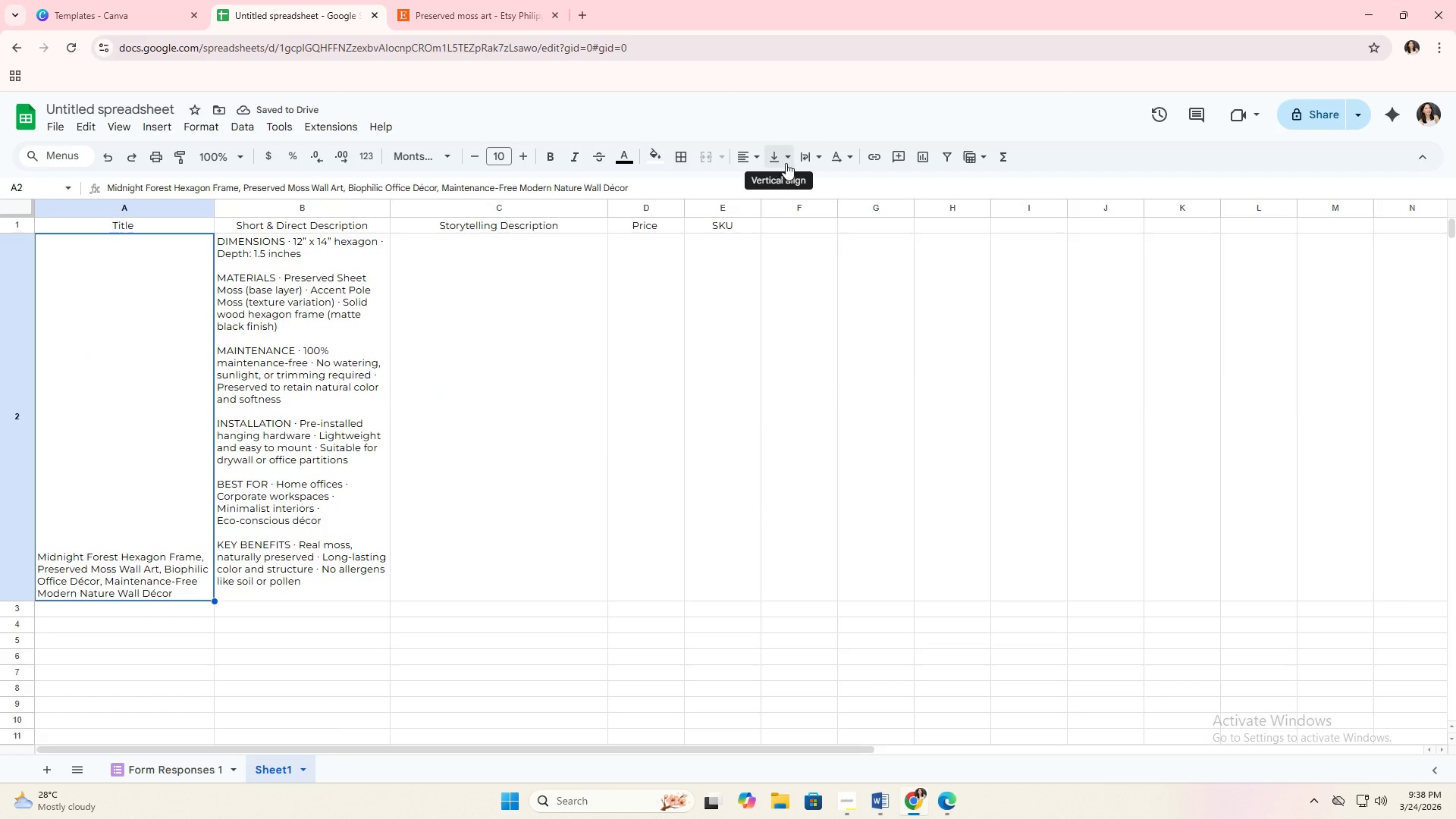 
left_click([790, 158])
 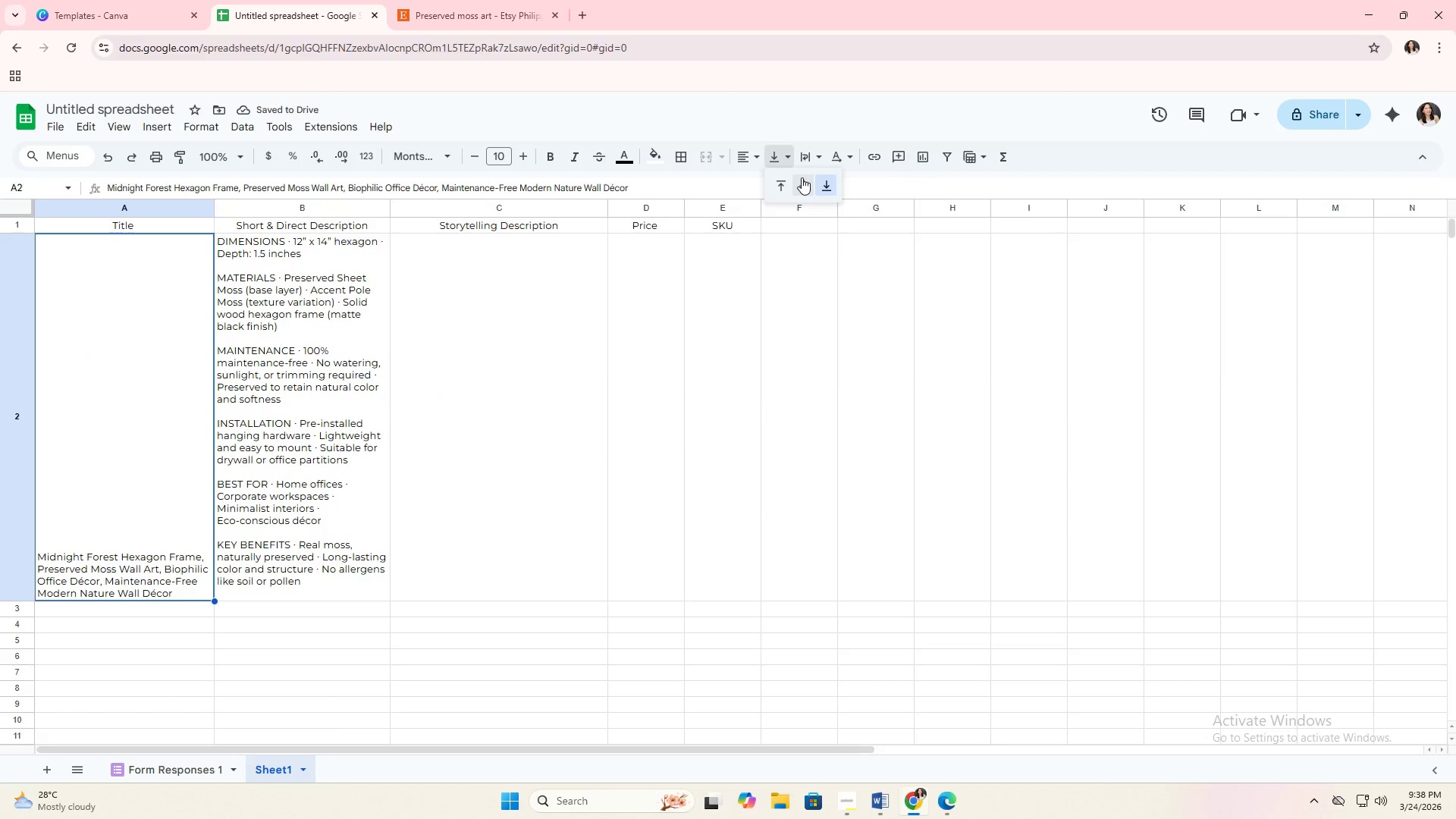 
left_click([802, 180])
 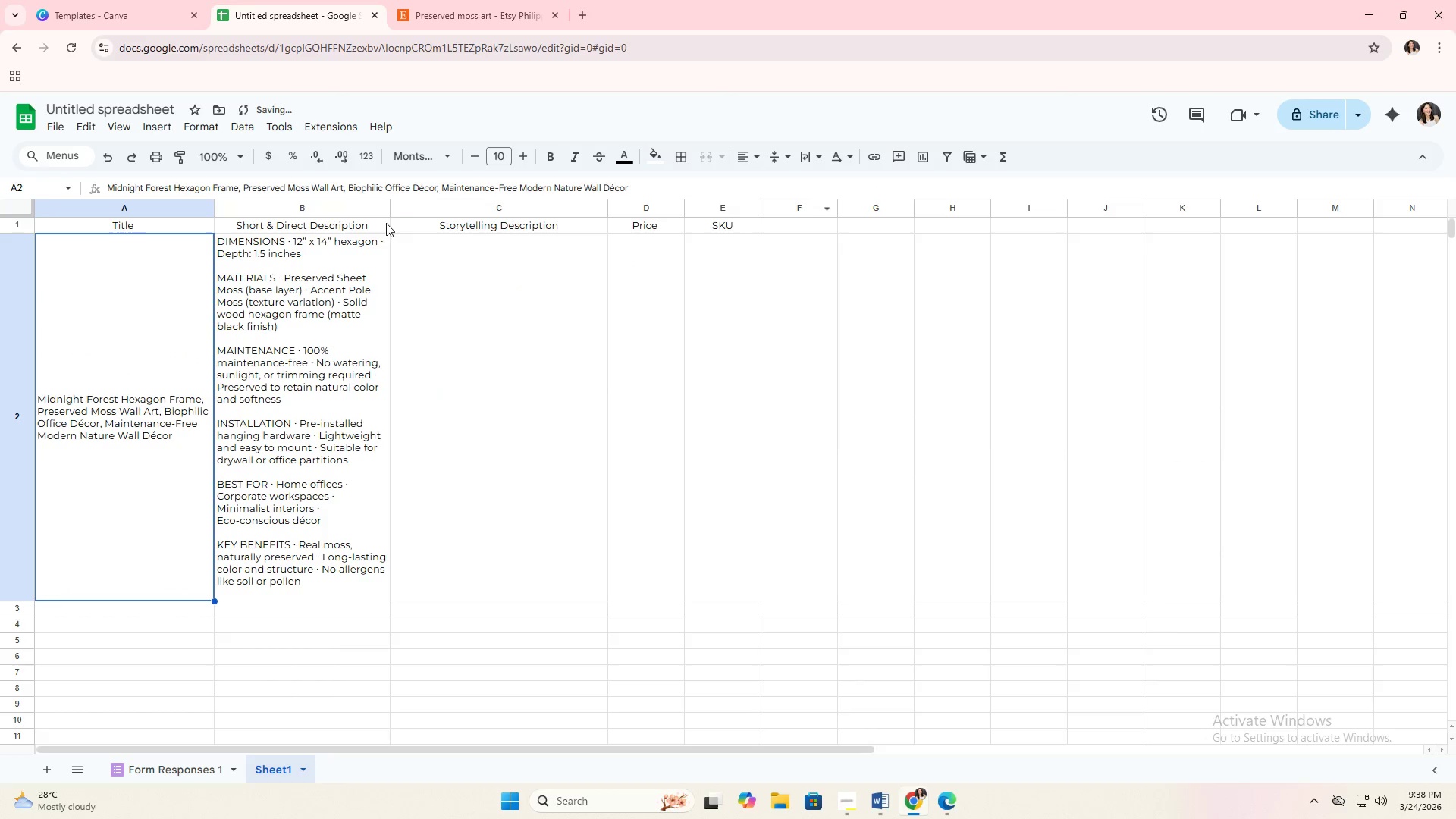 
left_click_drag(start_coordinate=[393, 209], to_coordinate=[430, 211])
 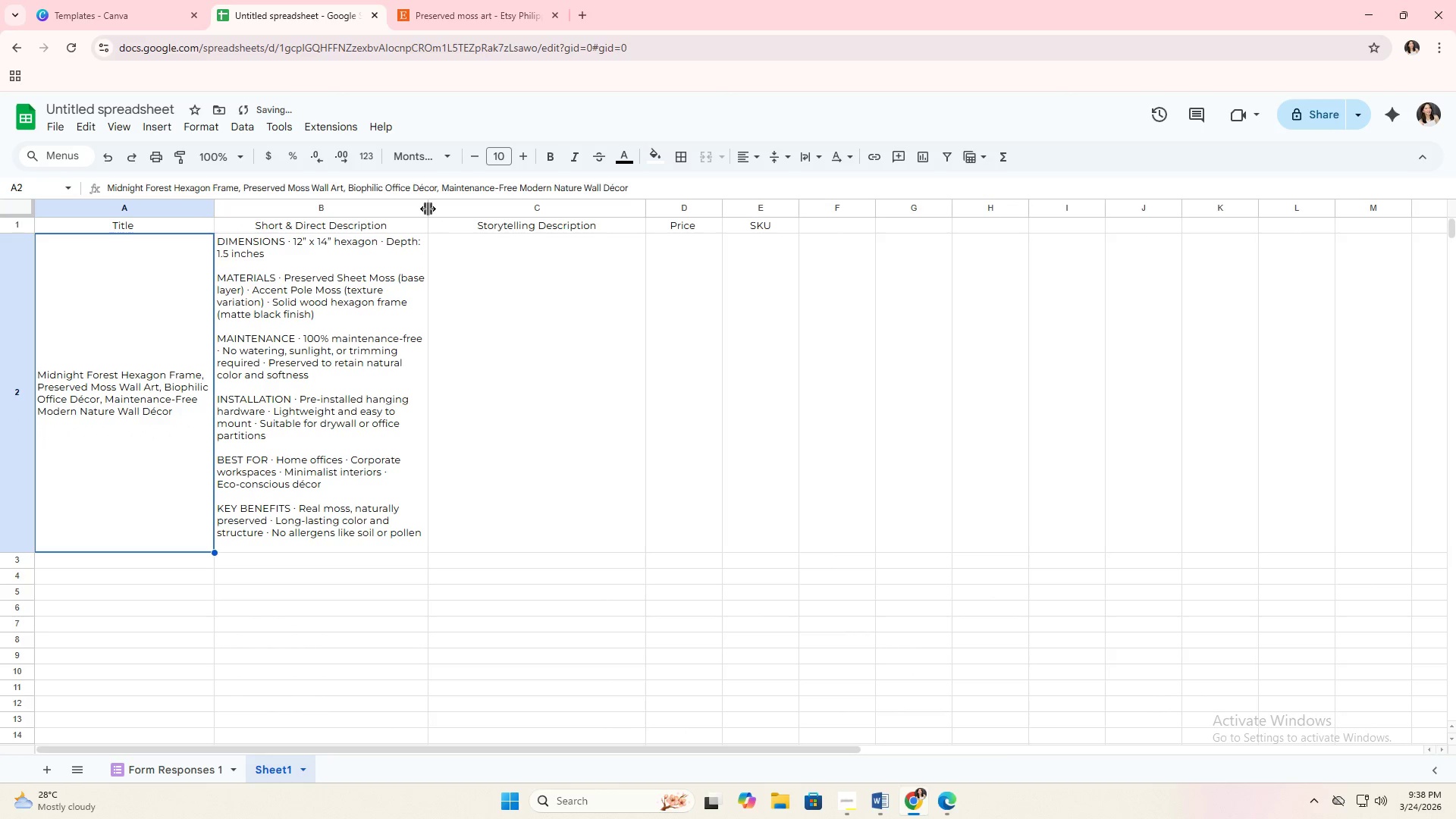 
left_click_drag(start_coordinate=[428, 209], to_coordinate=[437, 210])
 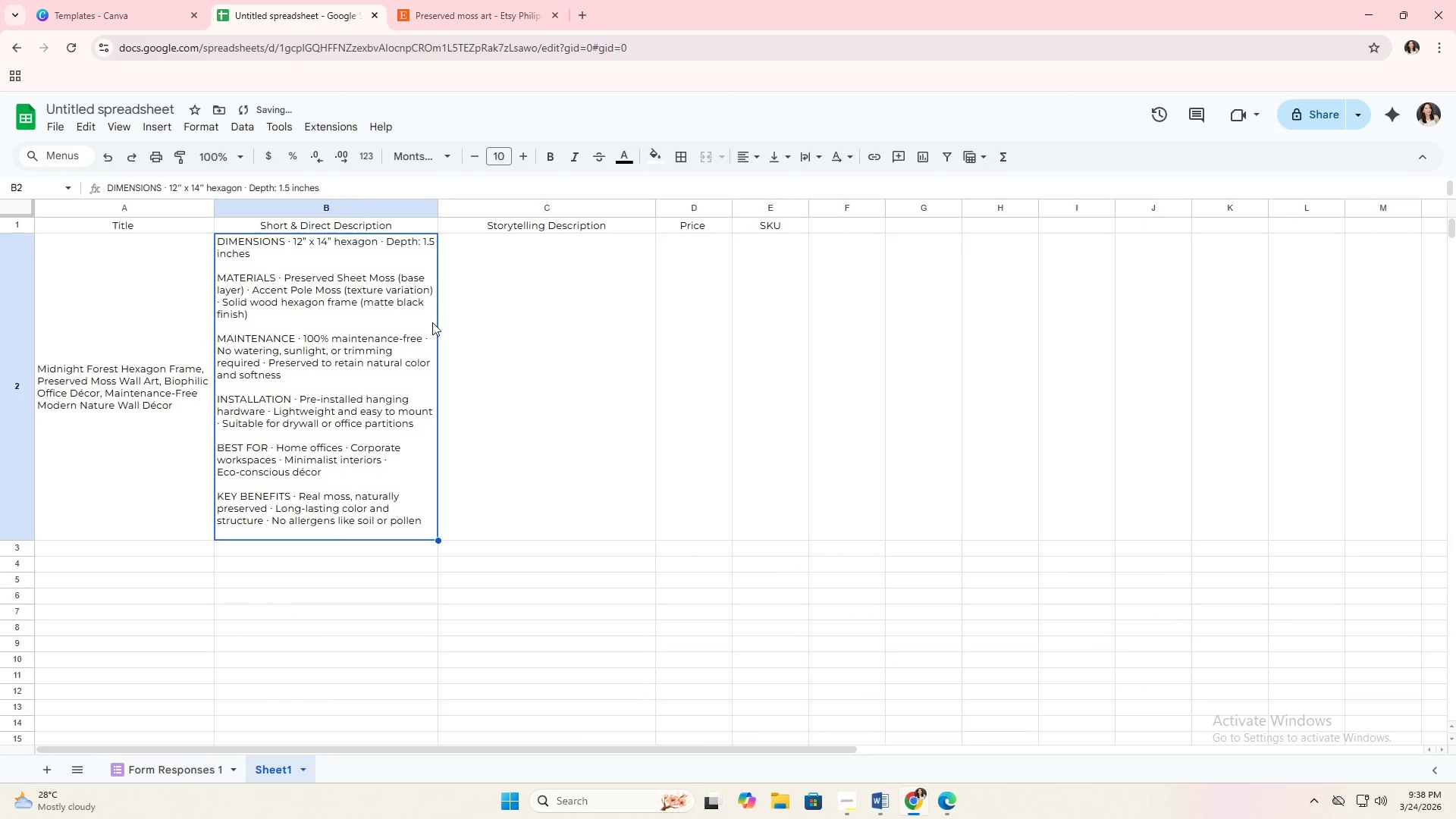 
double_click([570, 340])
 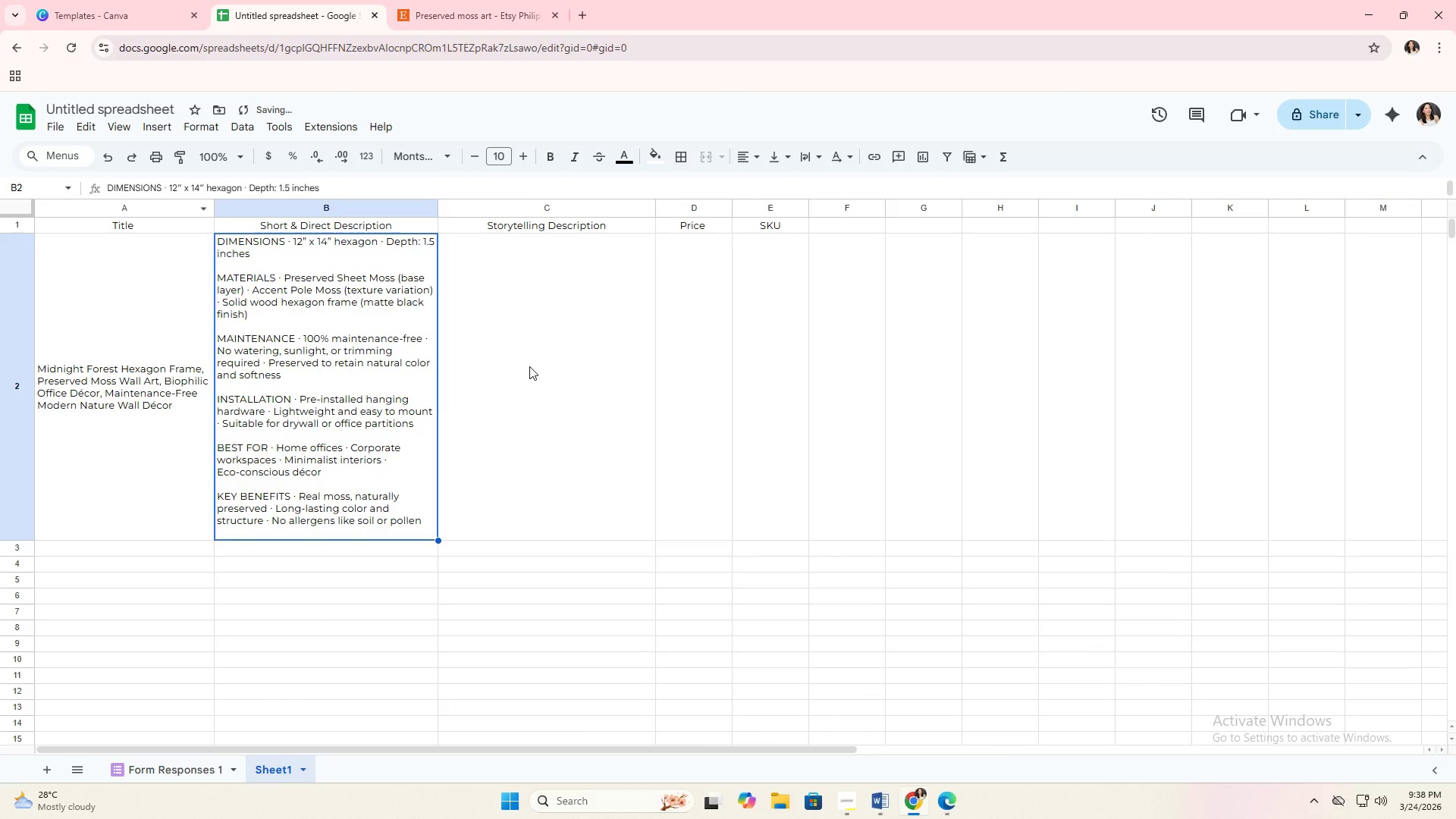 
triple_click([152, 369])
 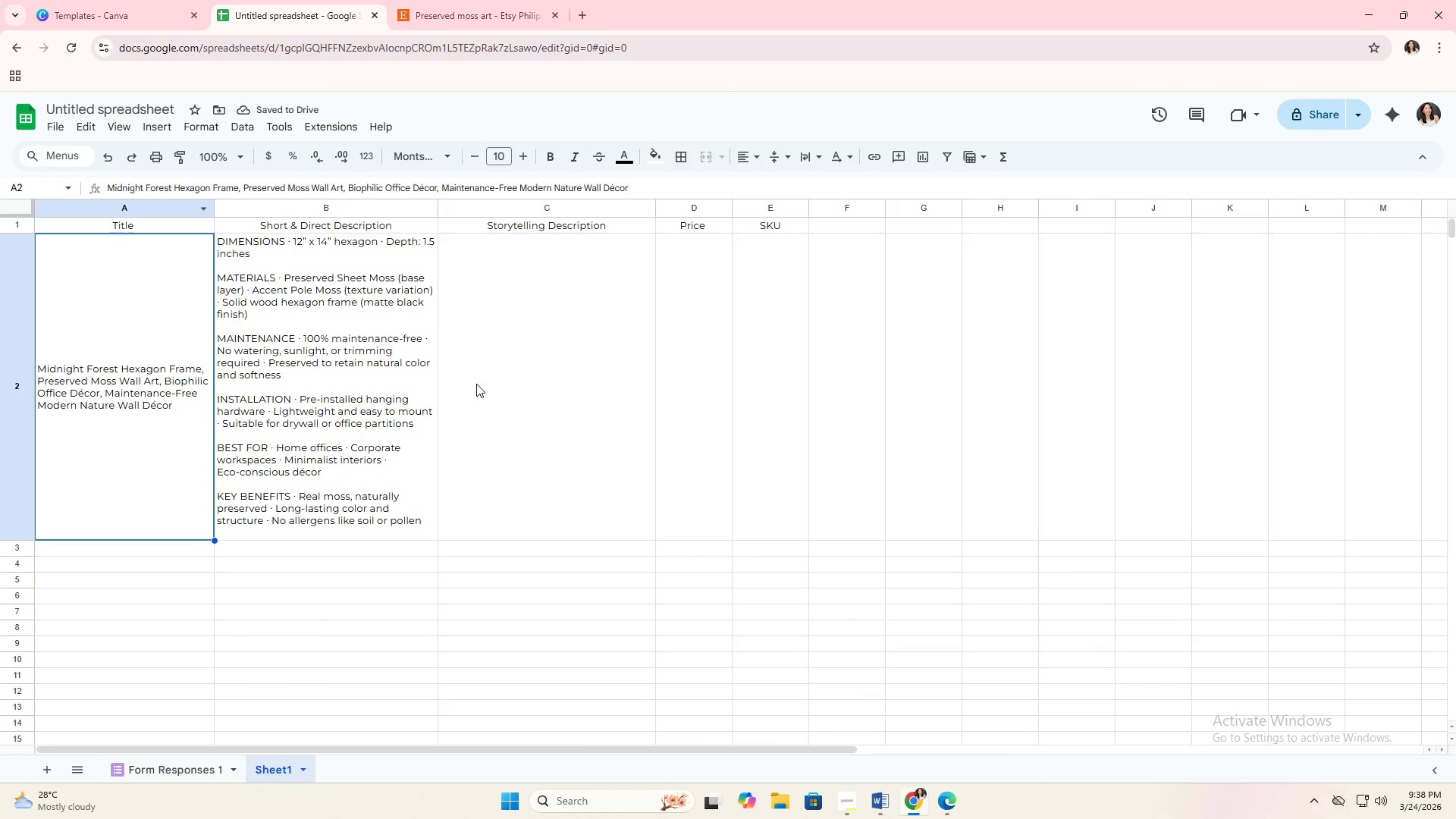 
left_click([477, 386])
 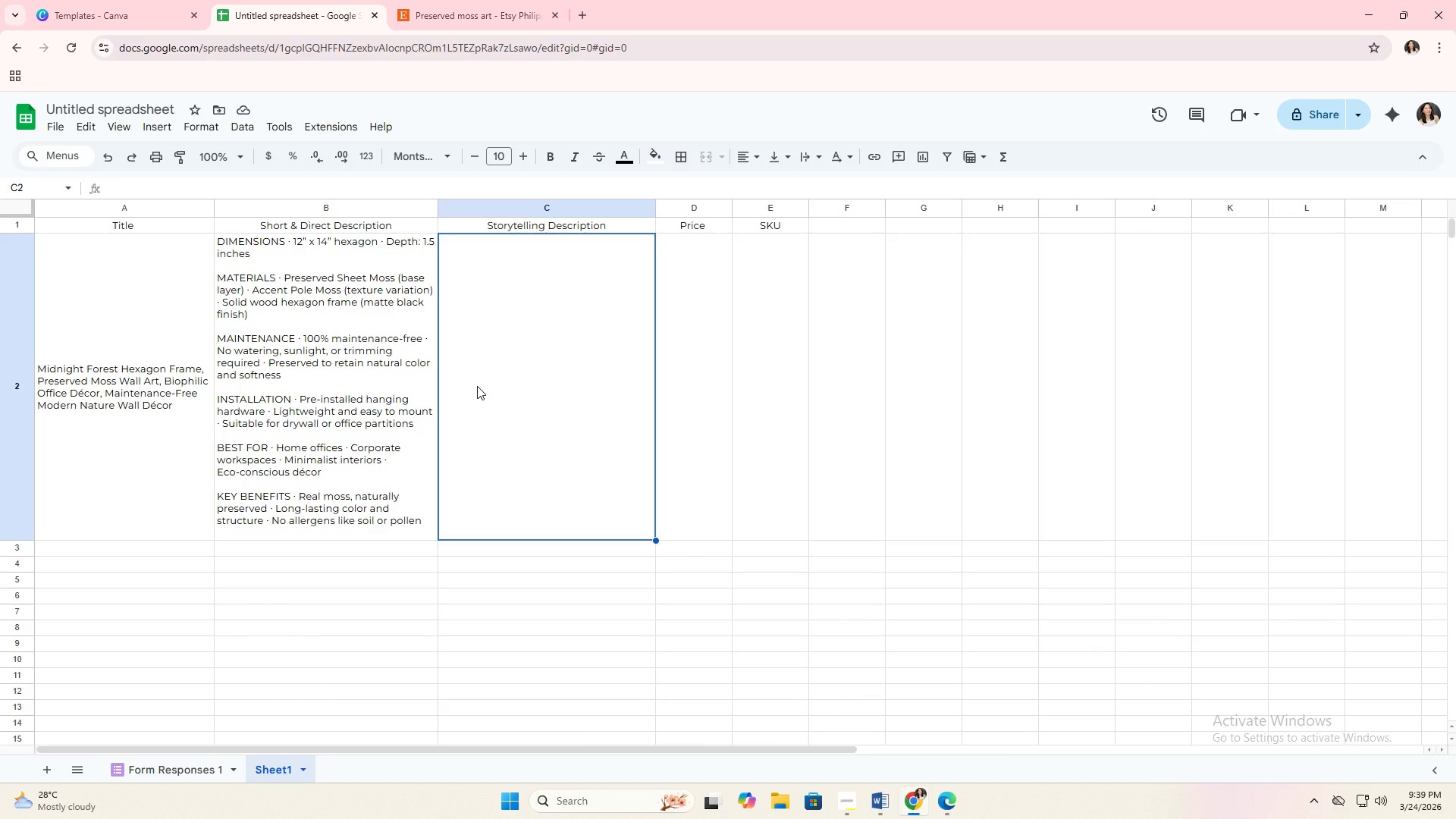 
key(Alt+AltLeft)
 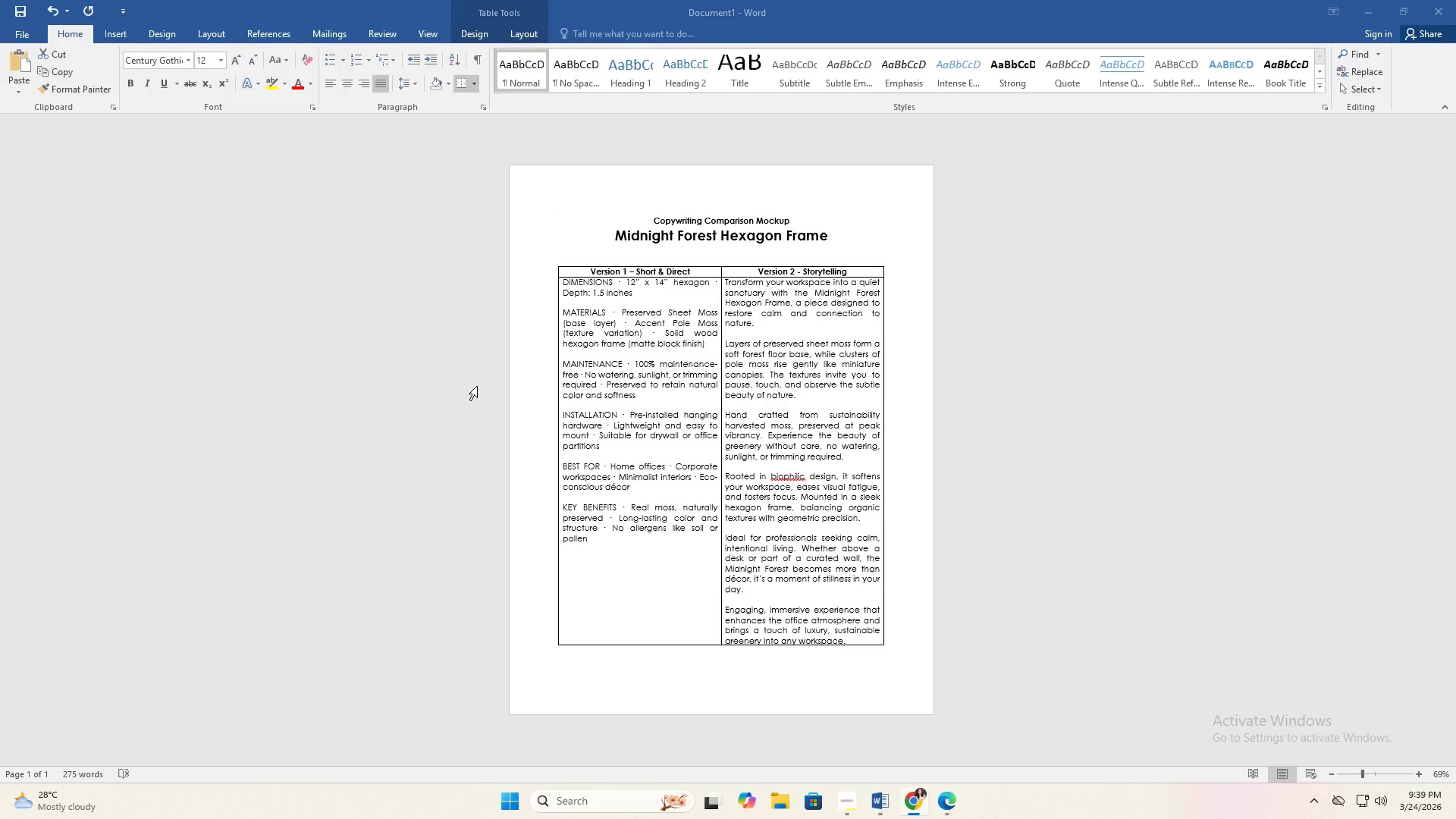 
key(Alt+Tab)
 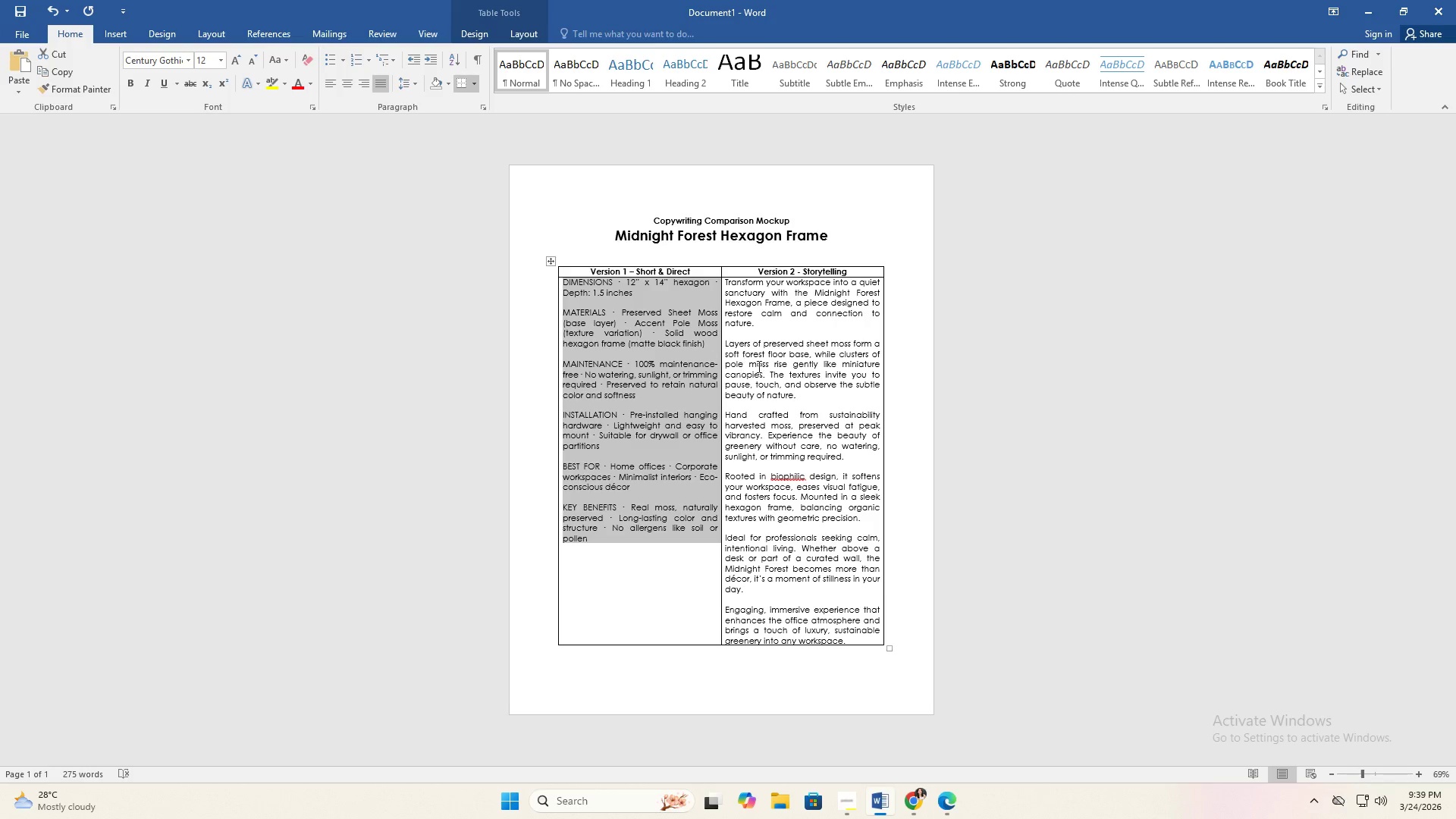 
double_click([776, 349])
 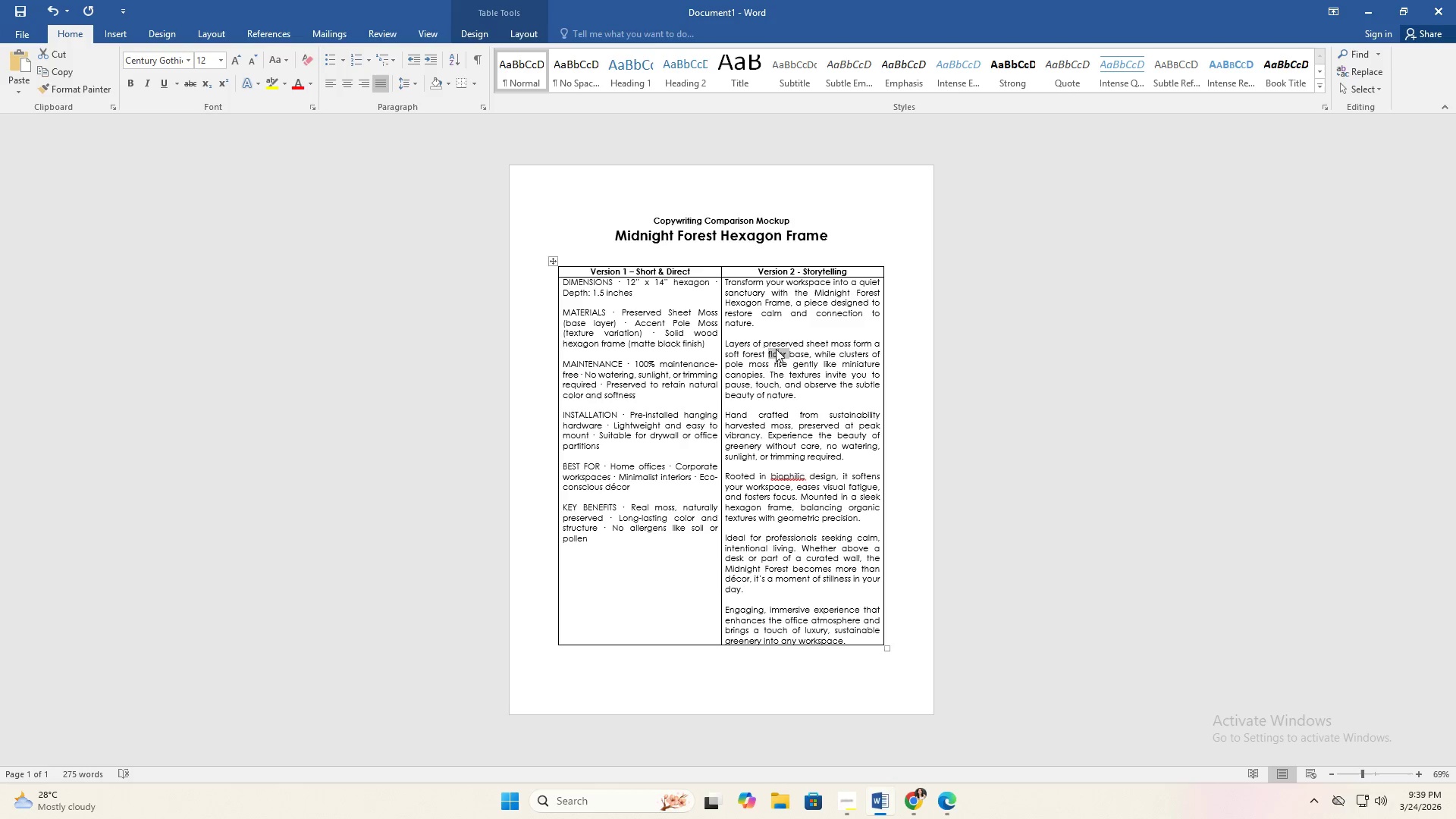 
triple_click([776, 349])
 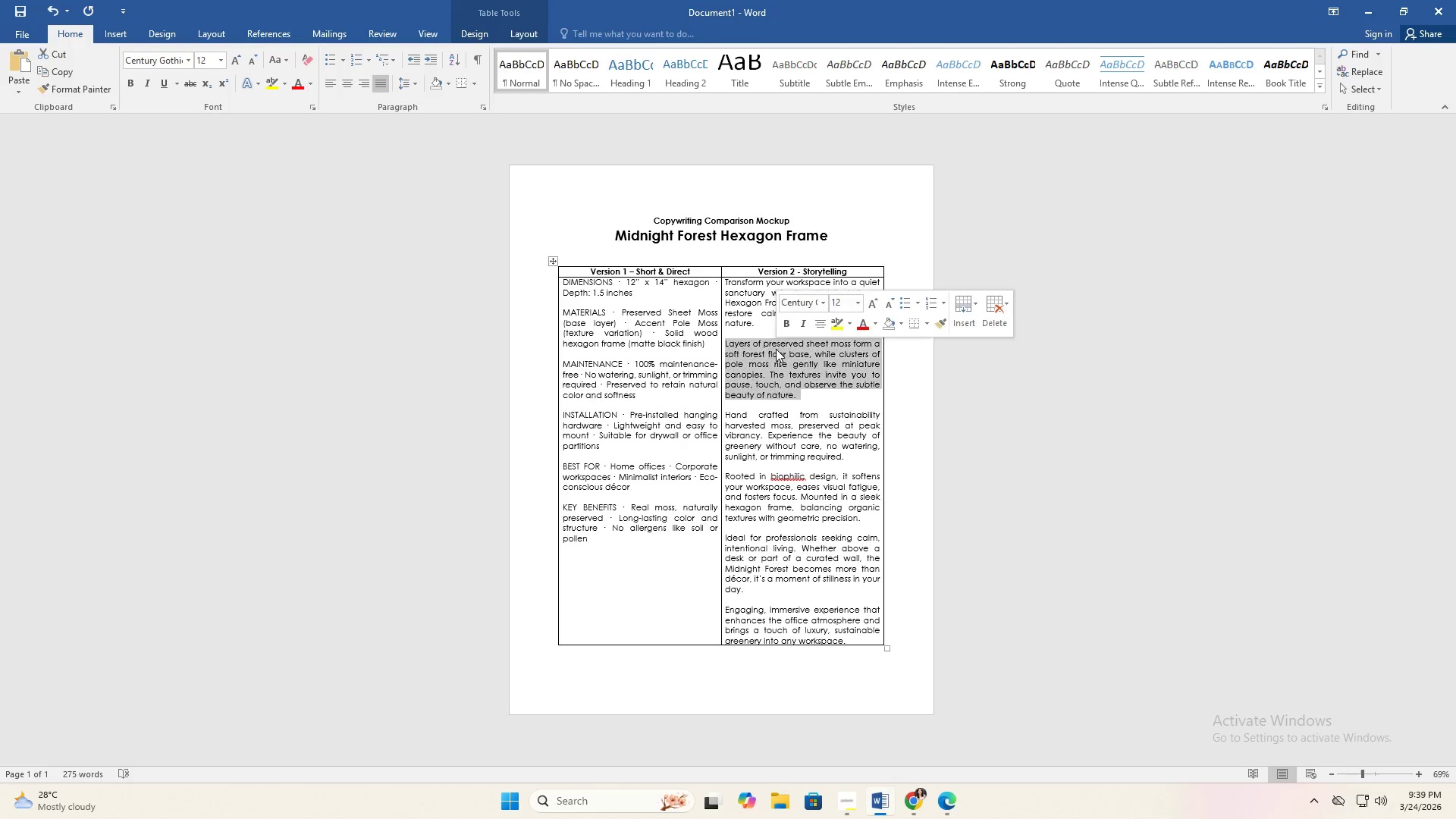 
triple_click([776, 349])
 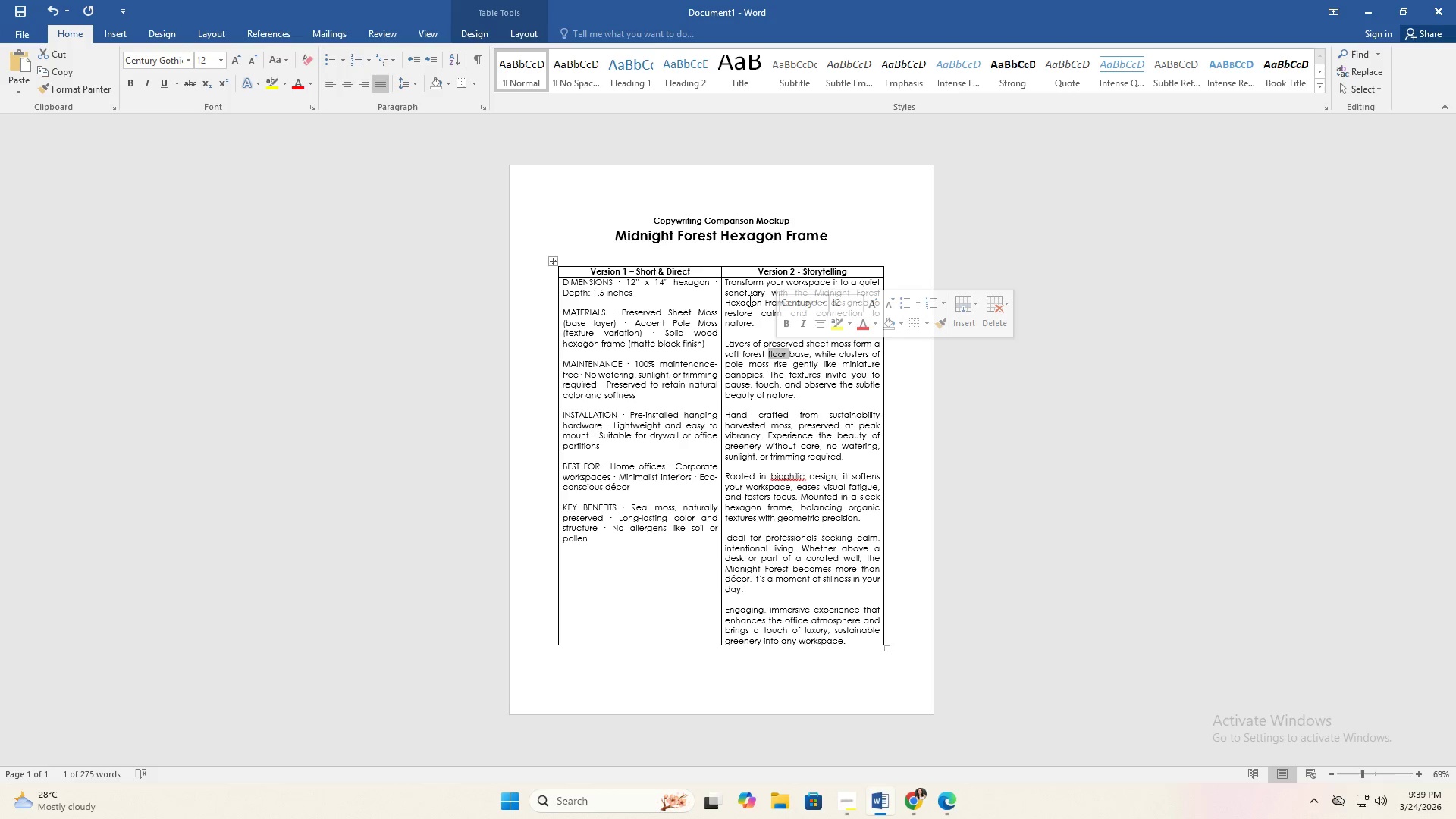 
left_click([738, 294])
 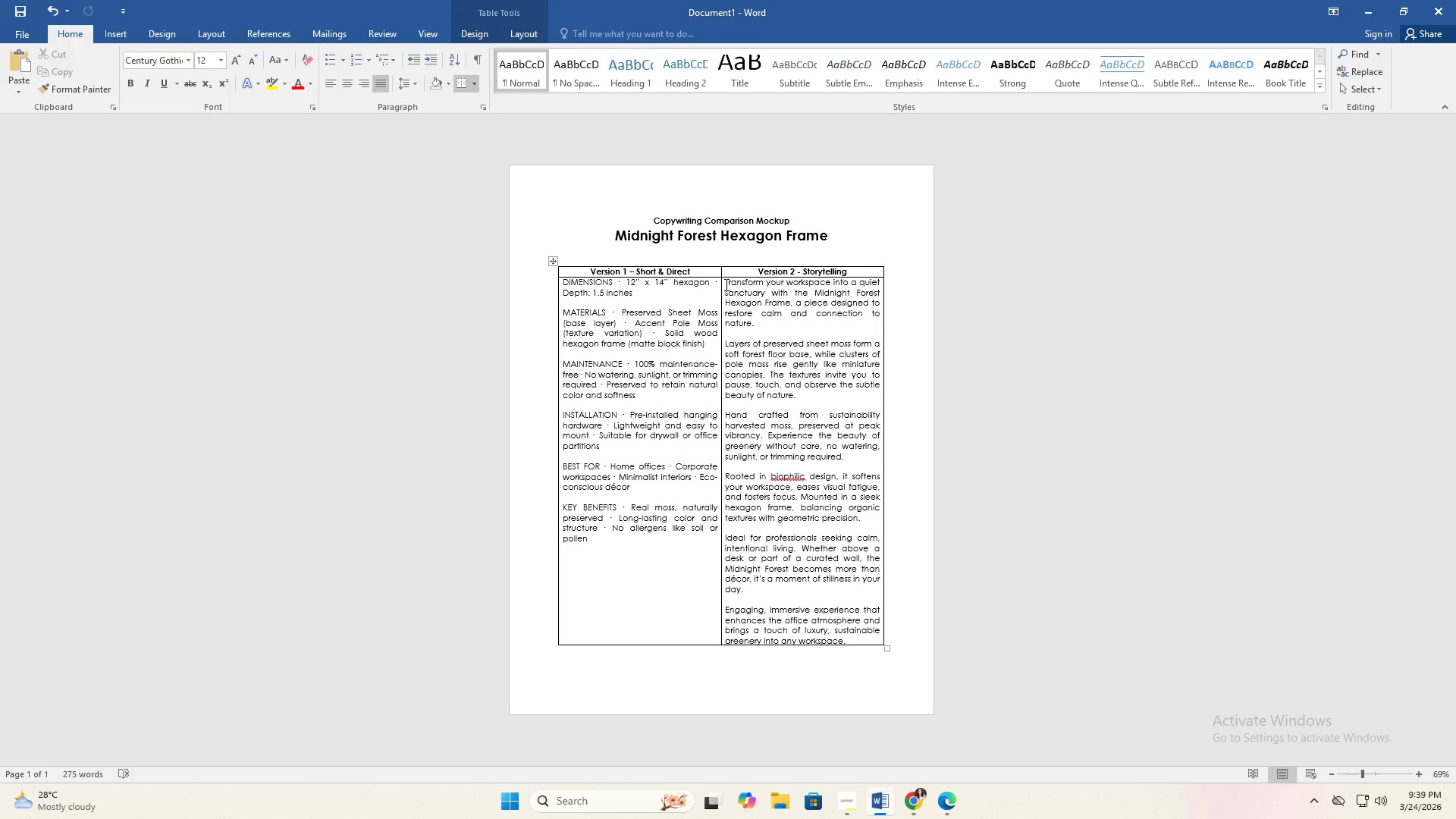 
left_click_drag(start_coordinate=[725, 284], to_coordinate=[849, 635])
 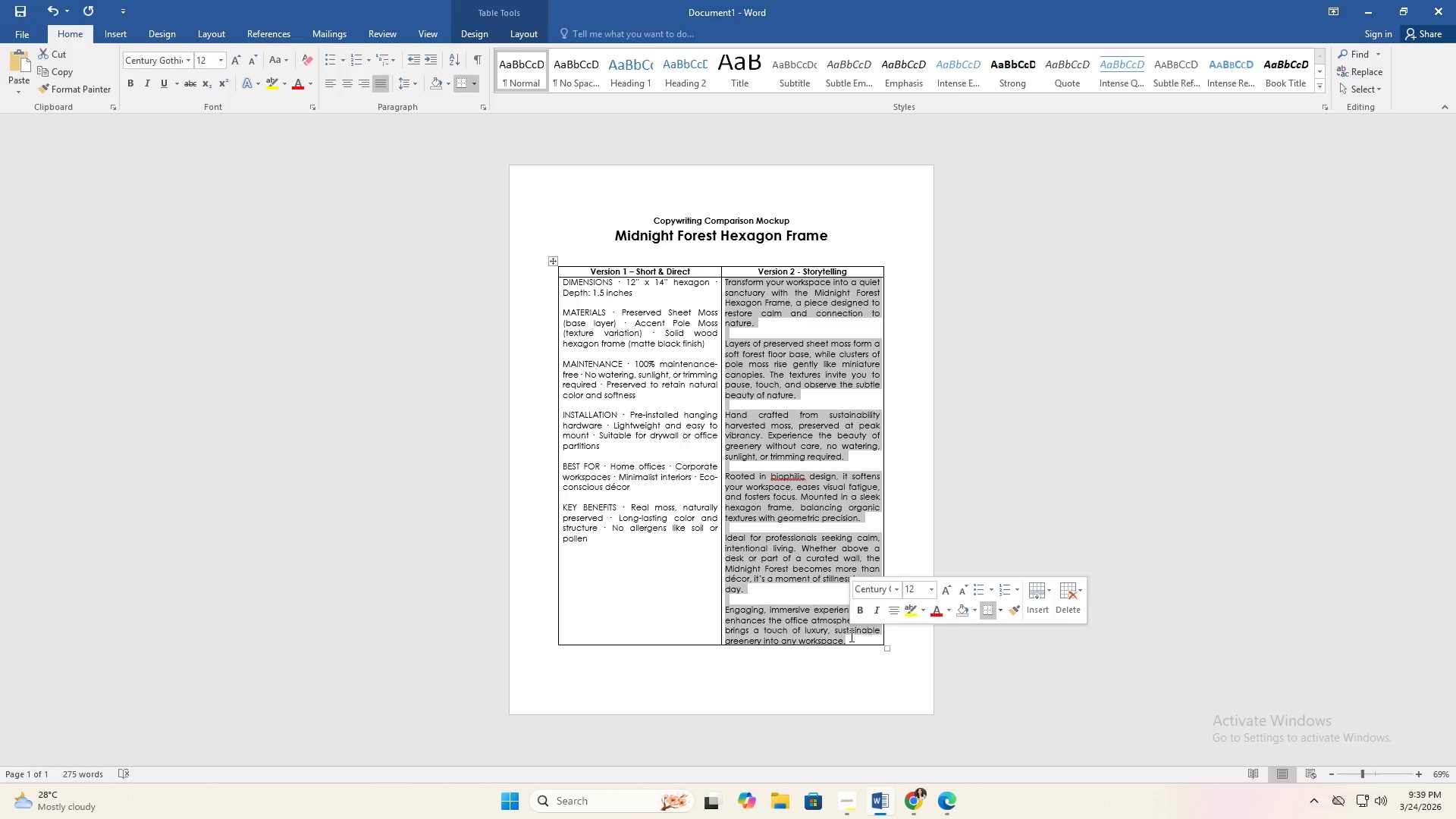 
key(Control+ControlLeft)
 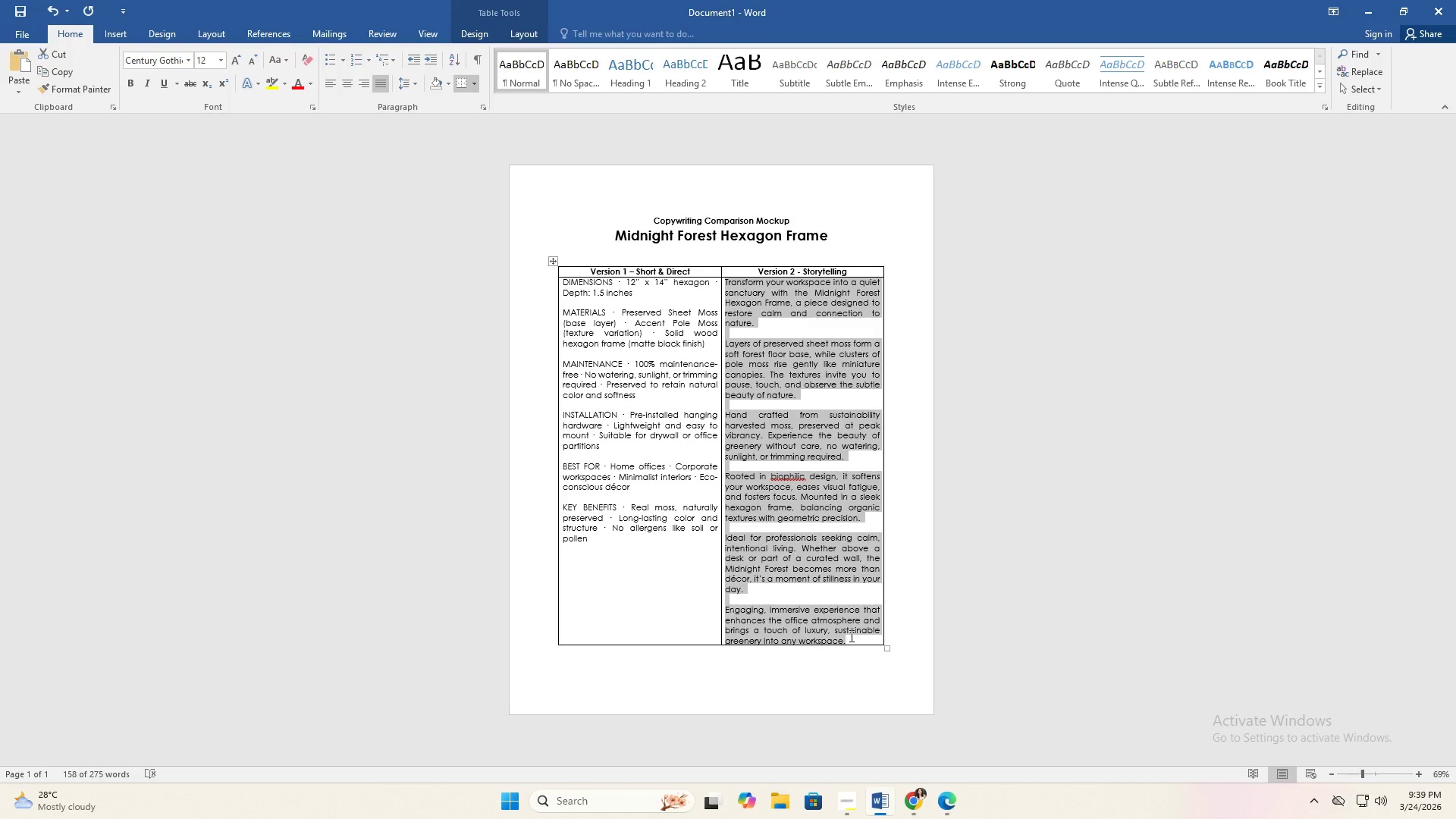 
key(Control+C)
 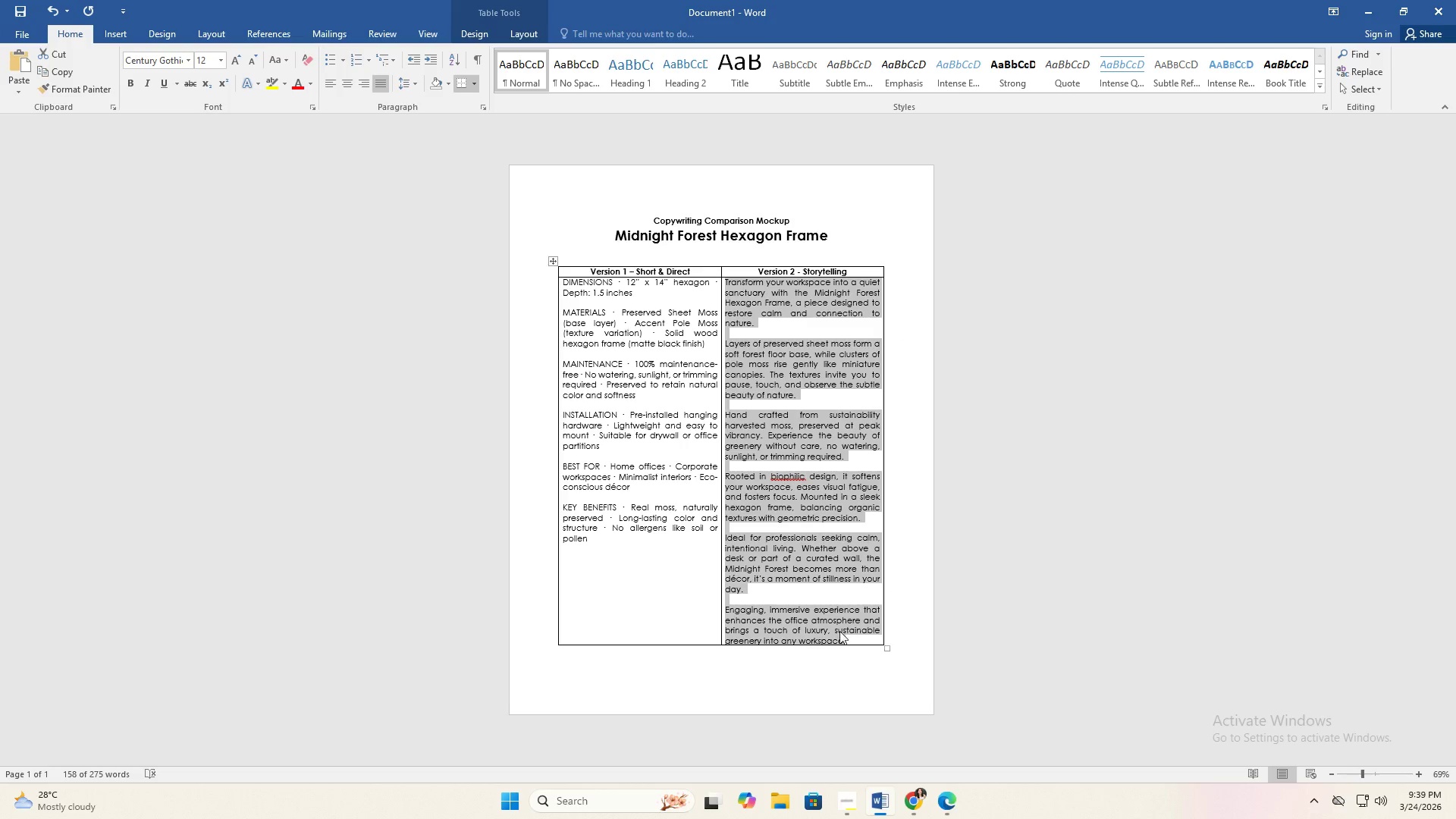 
key(Alt+AltLeft)
 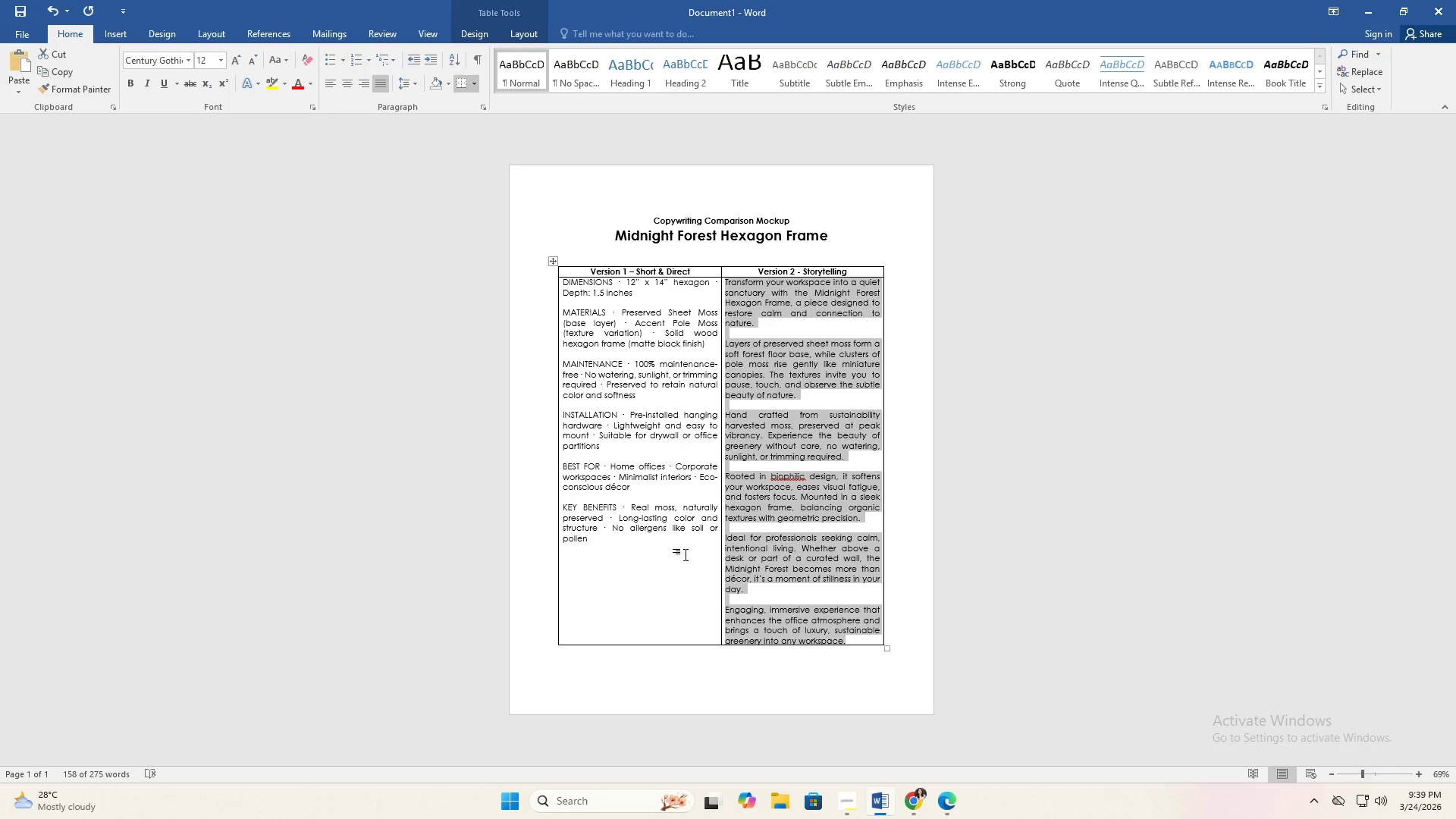 
key(Alt+Tab)
 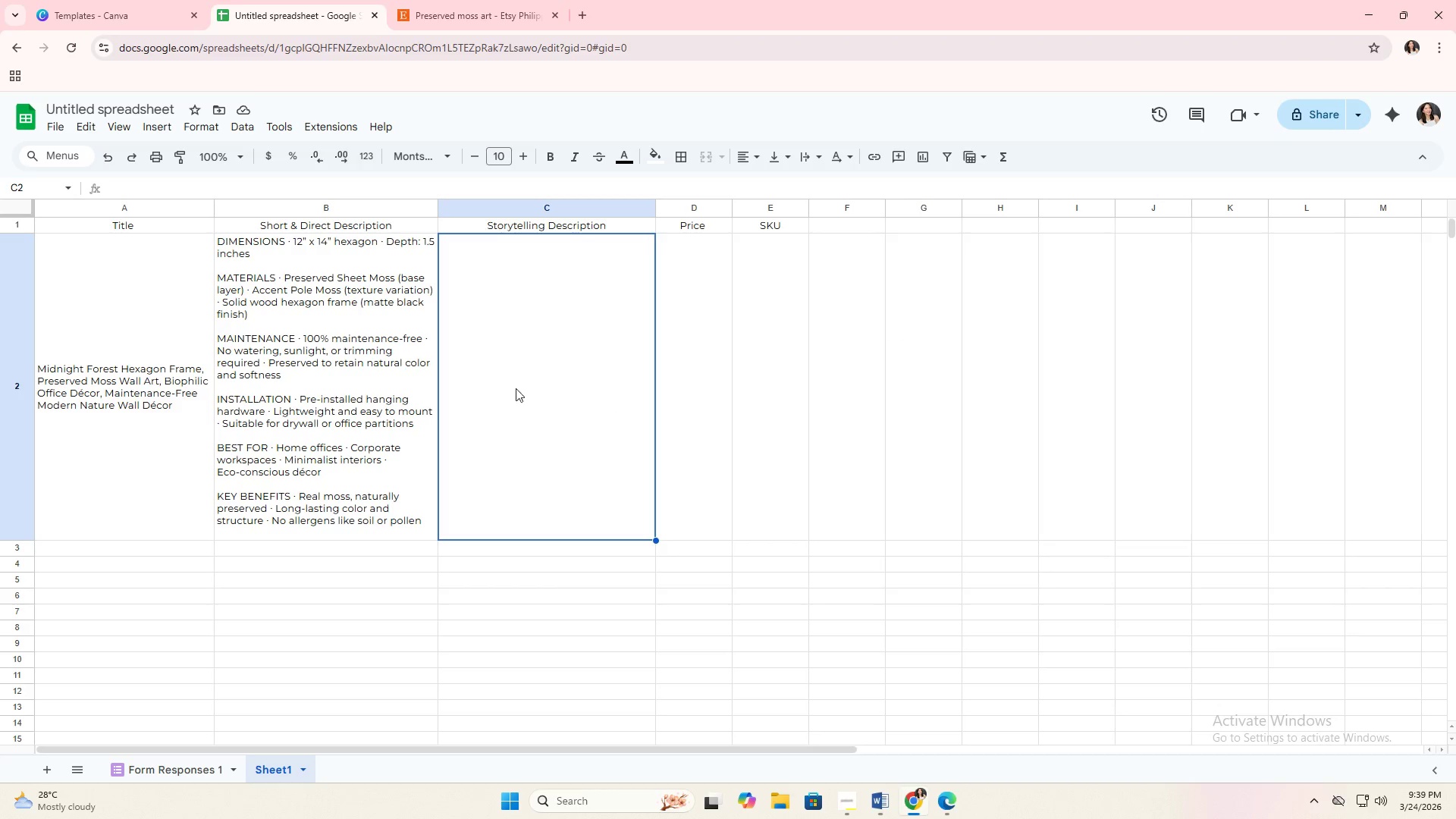 
right_click([509, 345])
 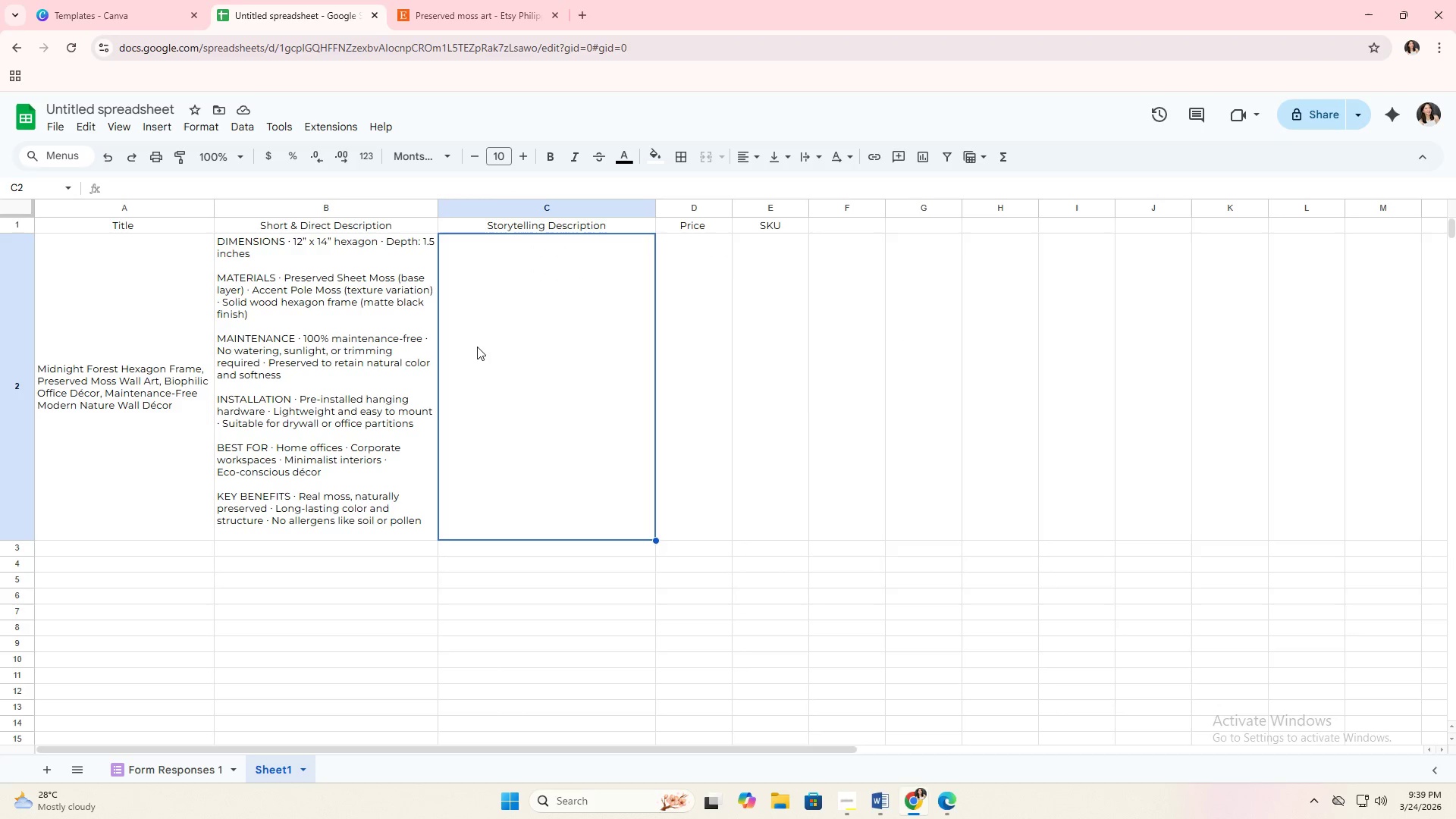 
double_click([477, 347])
 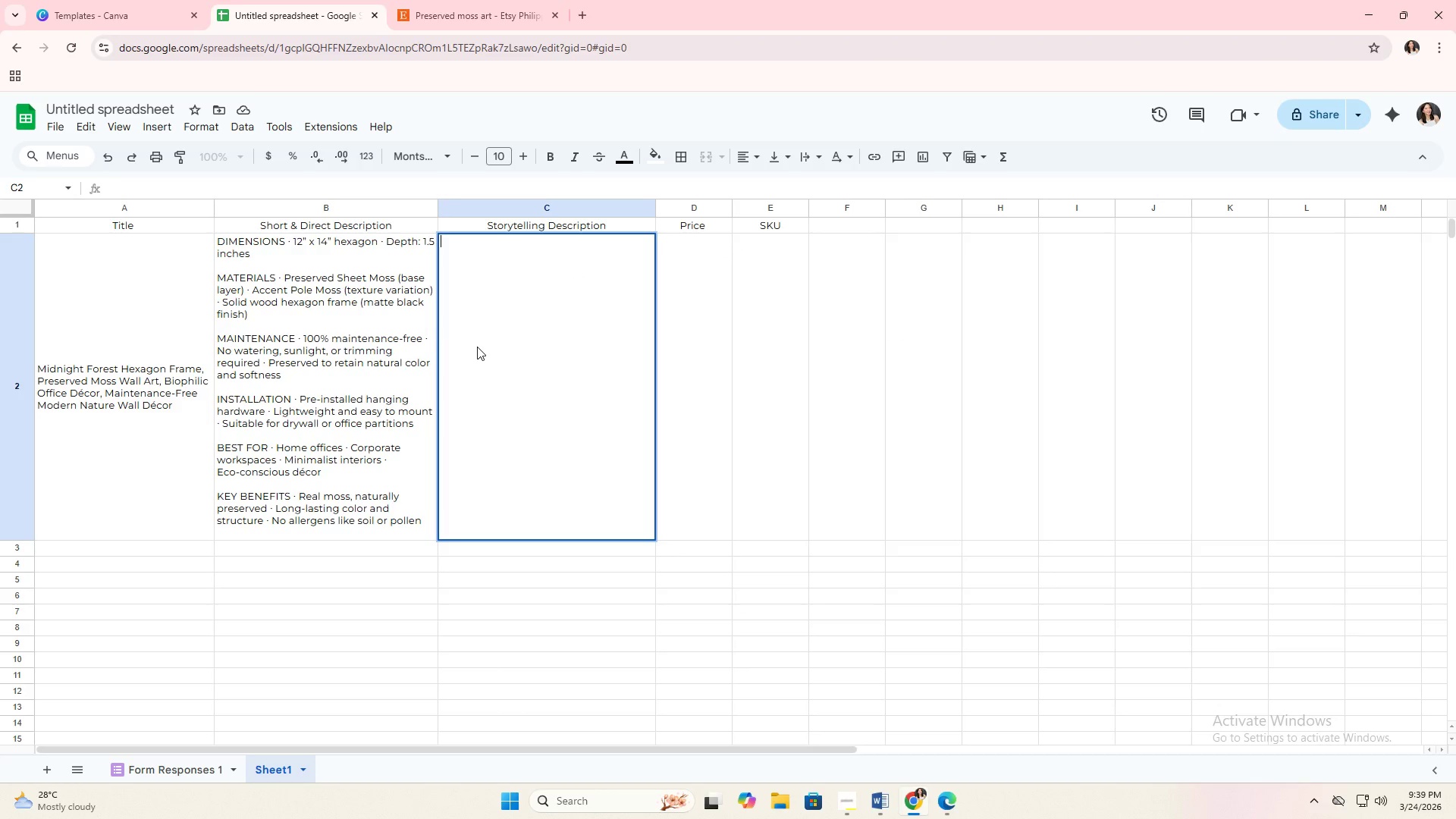 
right_click([477, 347])
 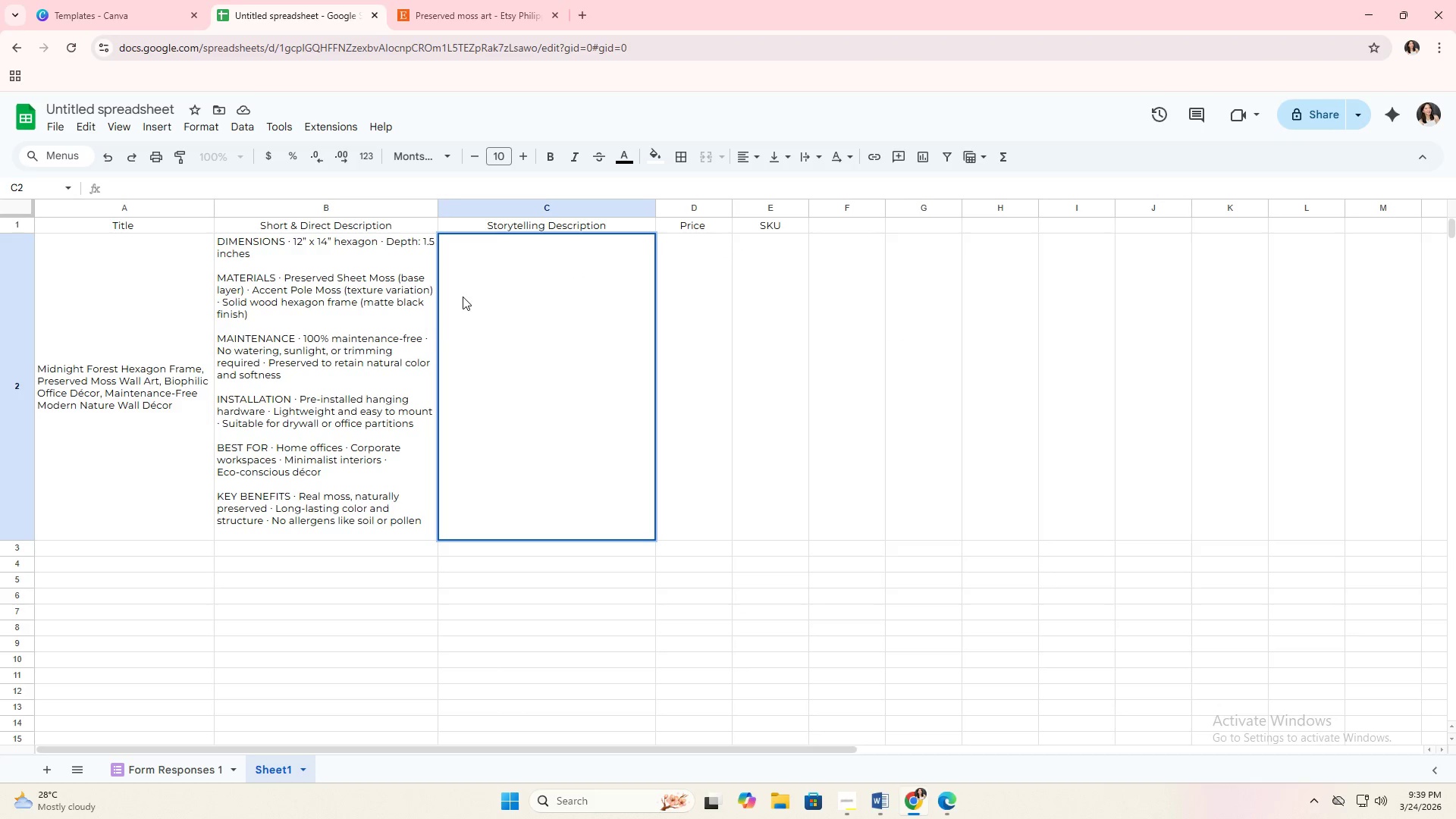 
right_click([463, 281])
 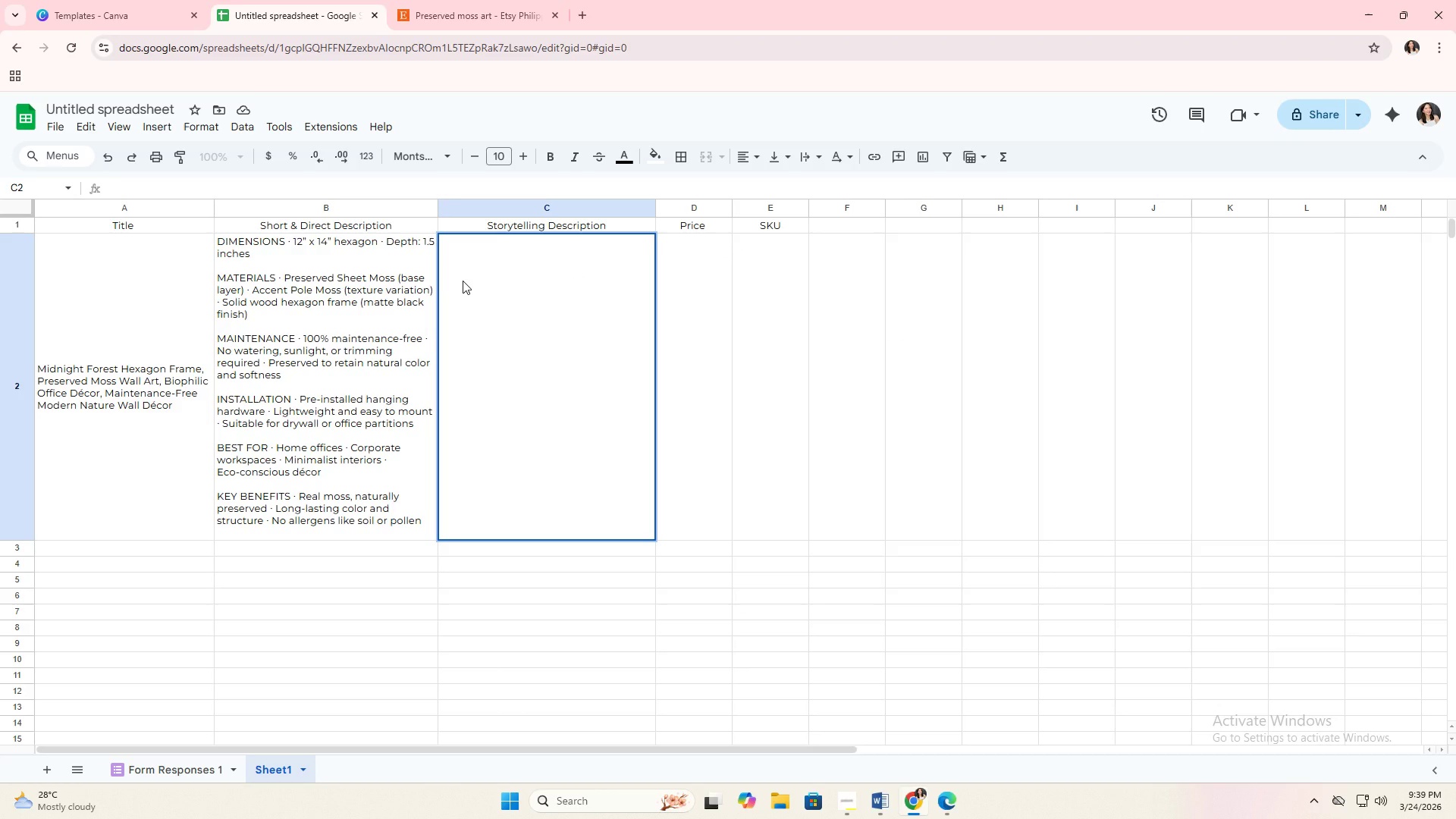 
right_click([463, 281])
 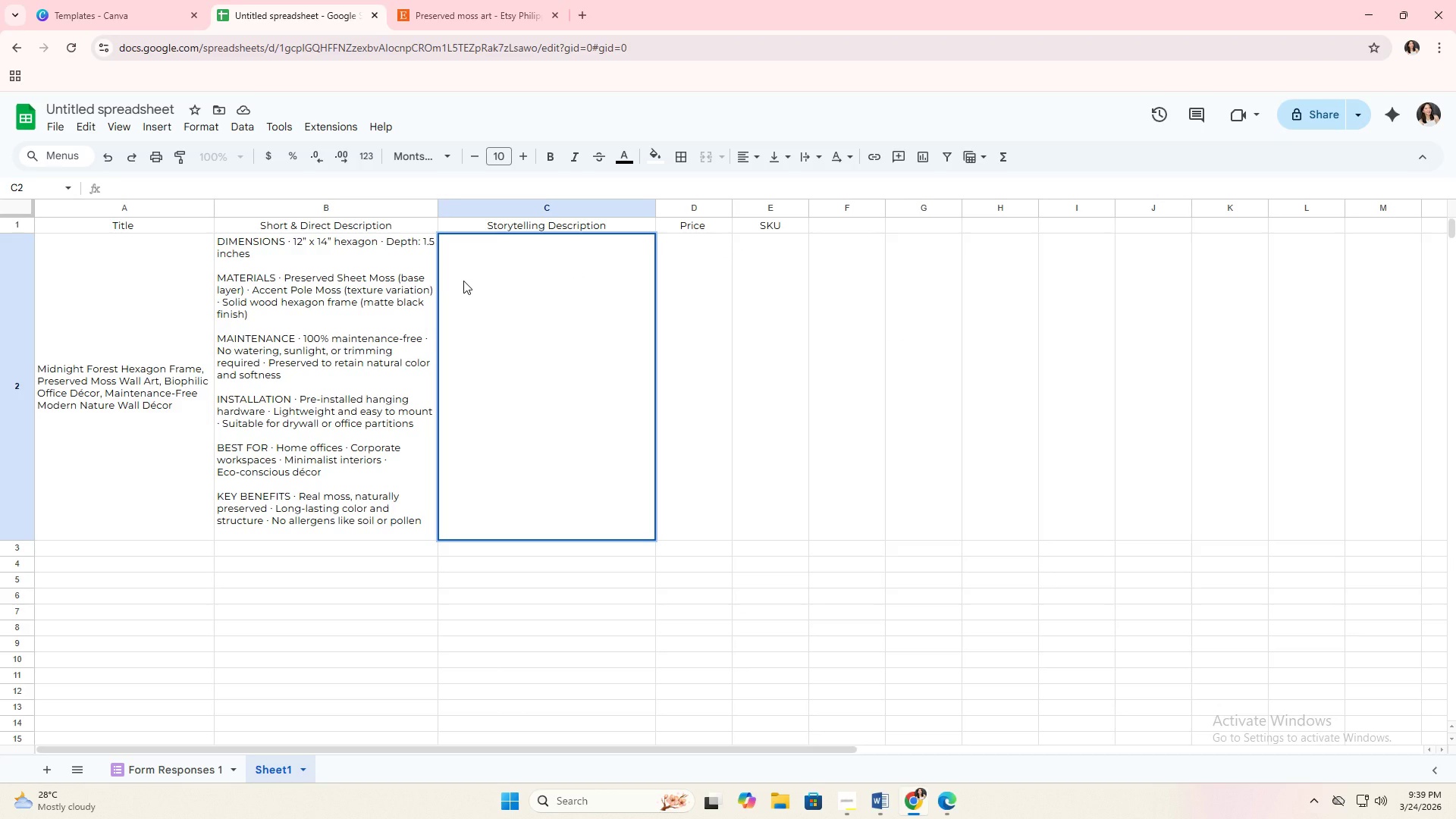 
double_click([463, 281])
 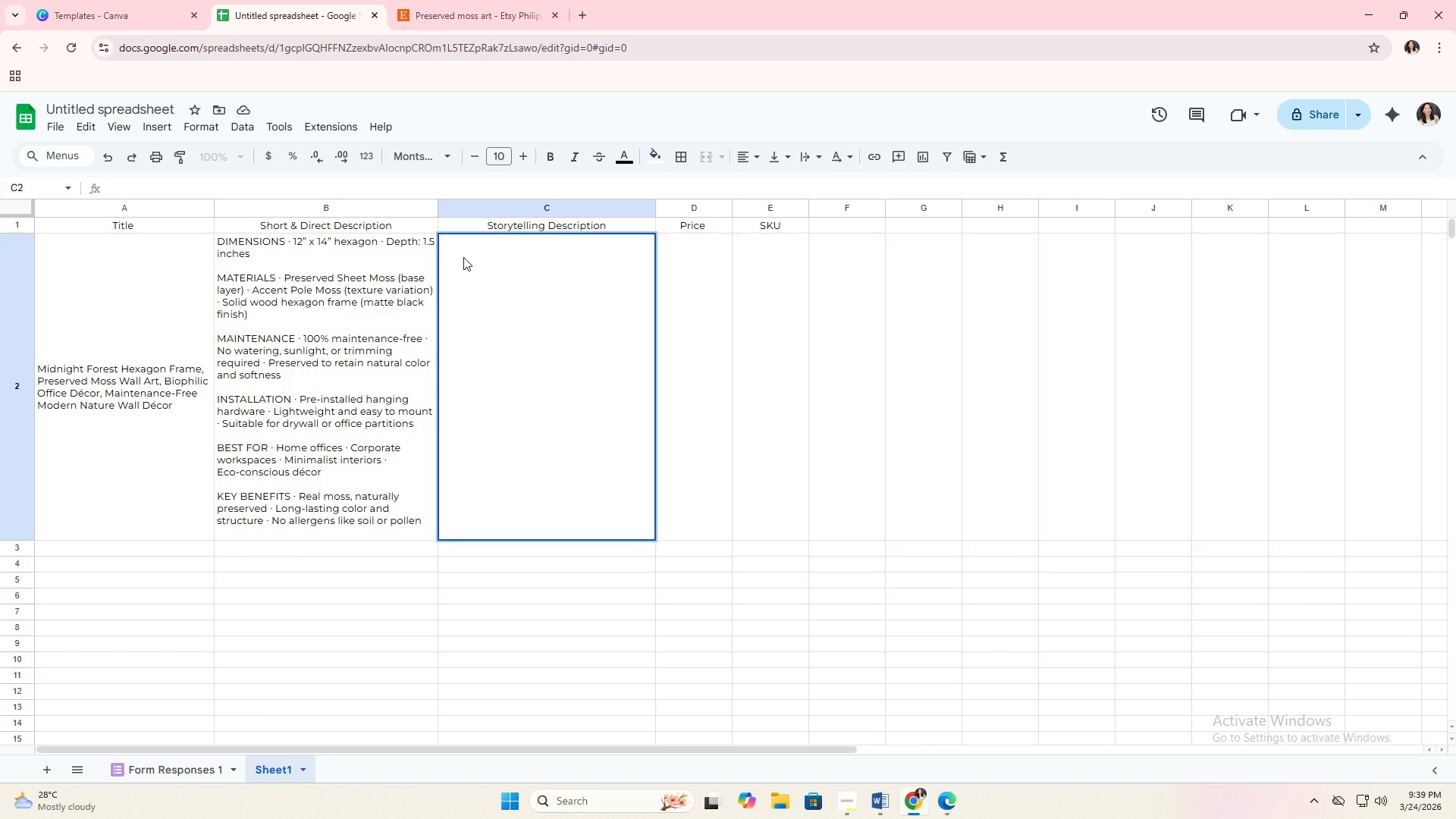 
double_click([463, 257])
 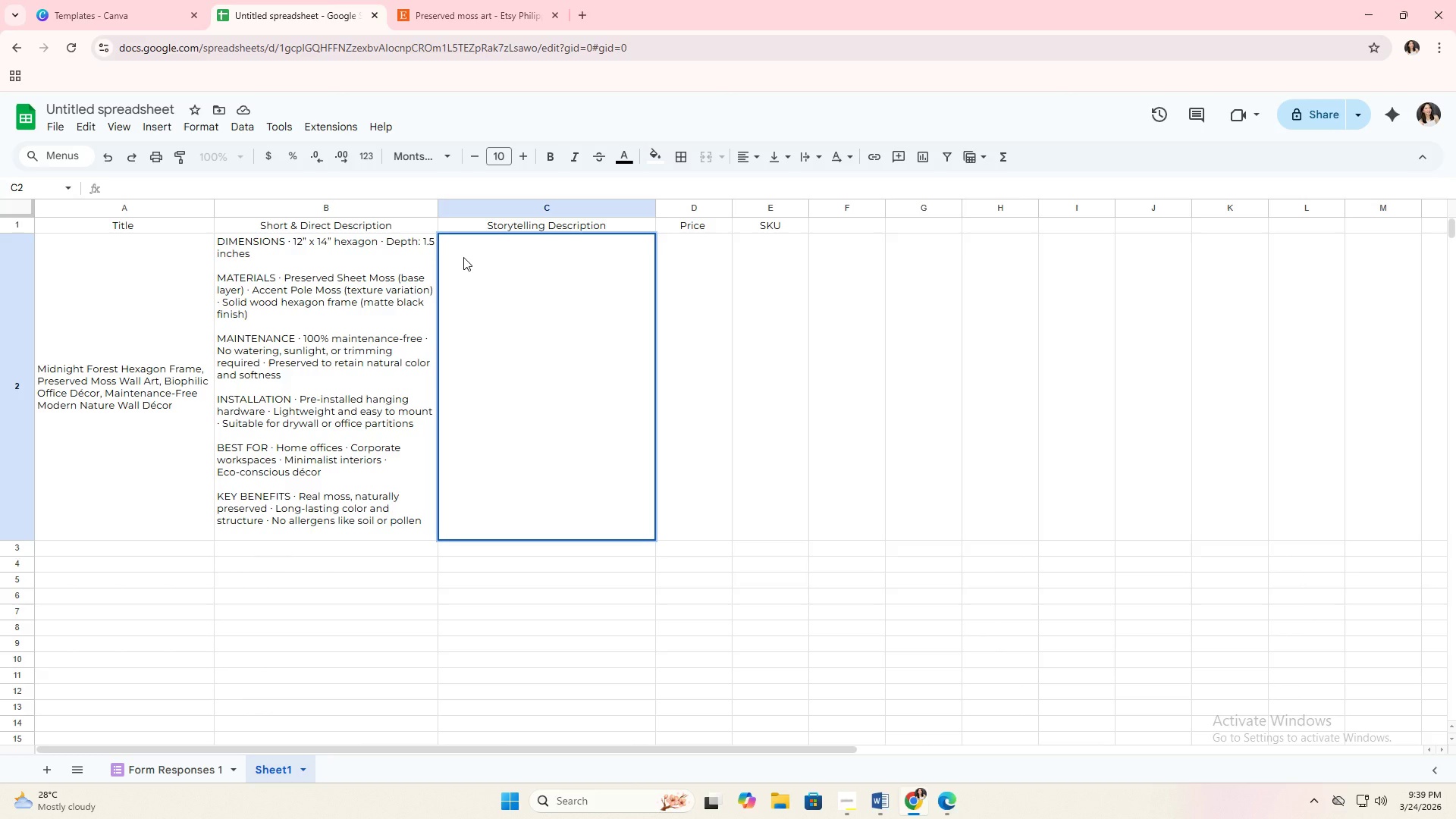 
triple_click([463, 257])
 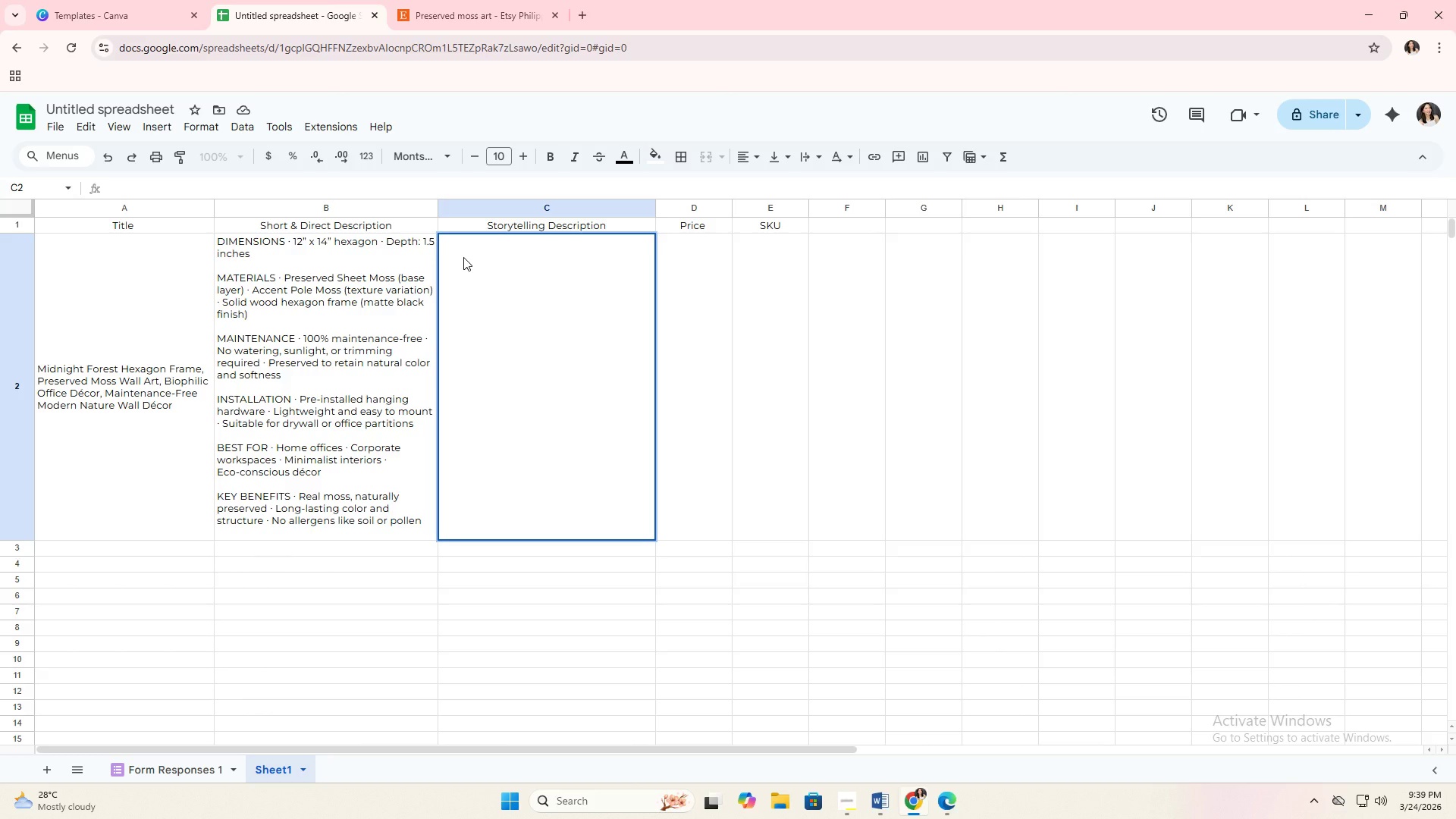 
triple_click([463, 257])
 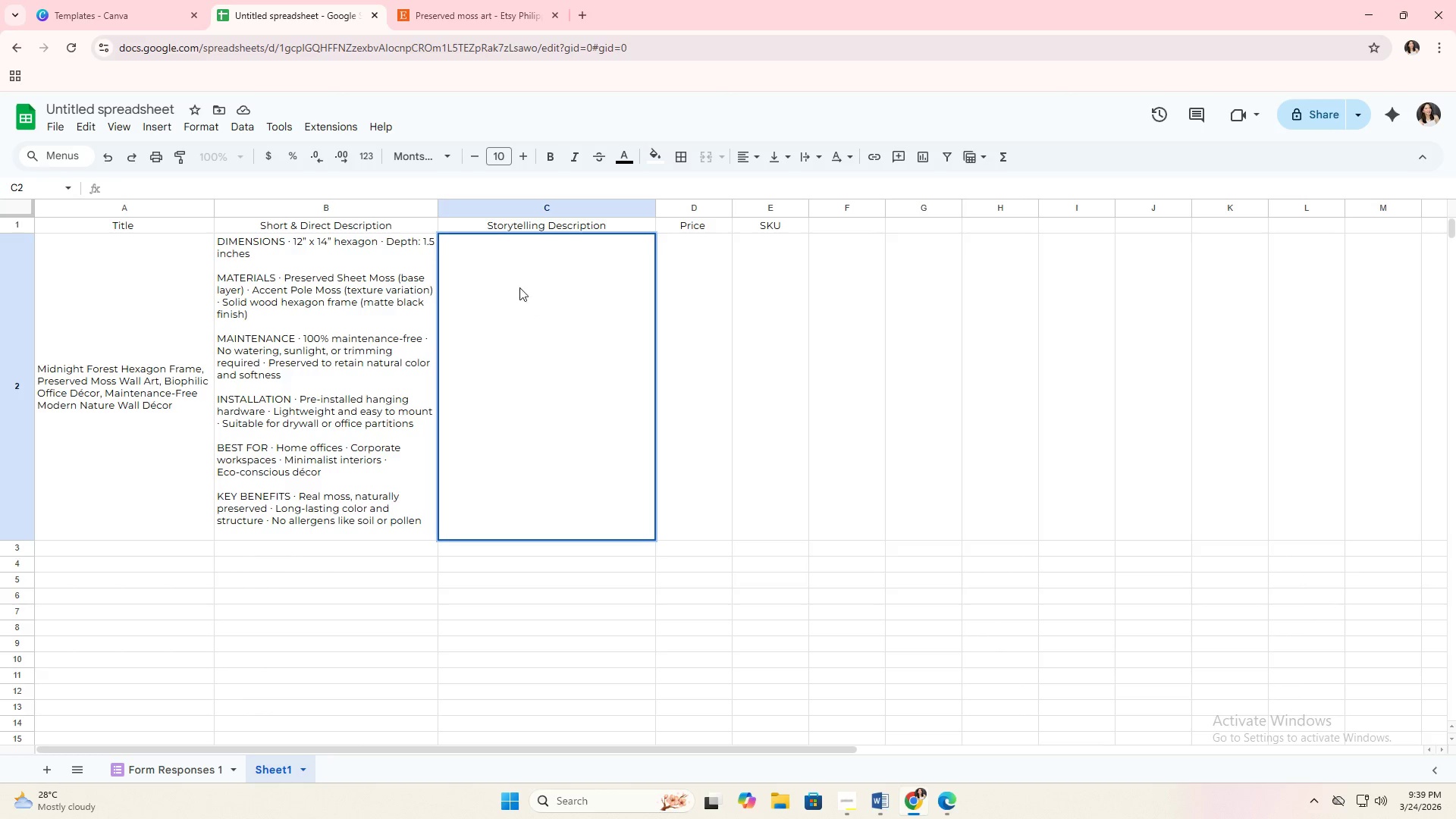 
double_click([514, 281])
 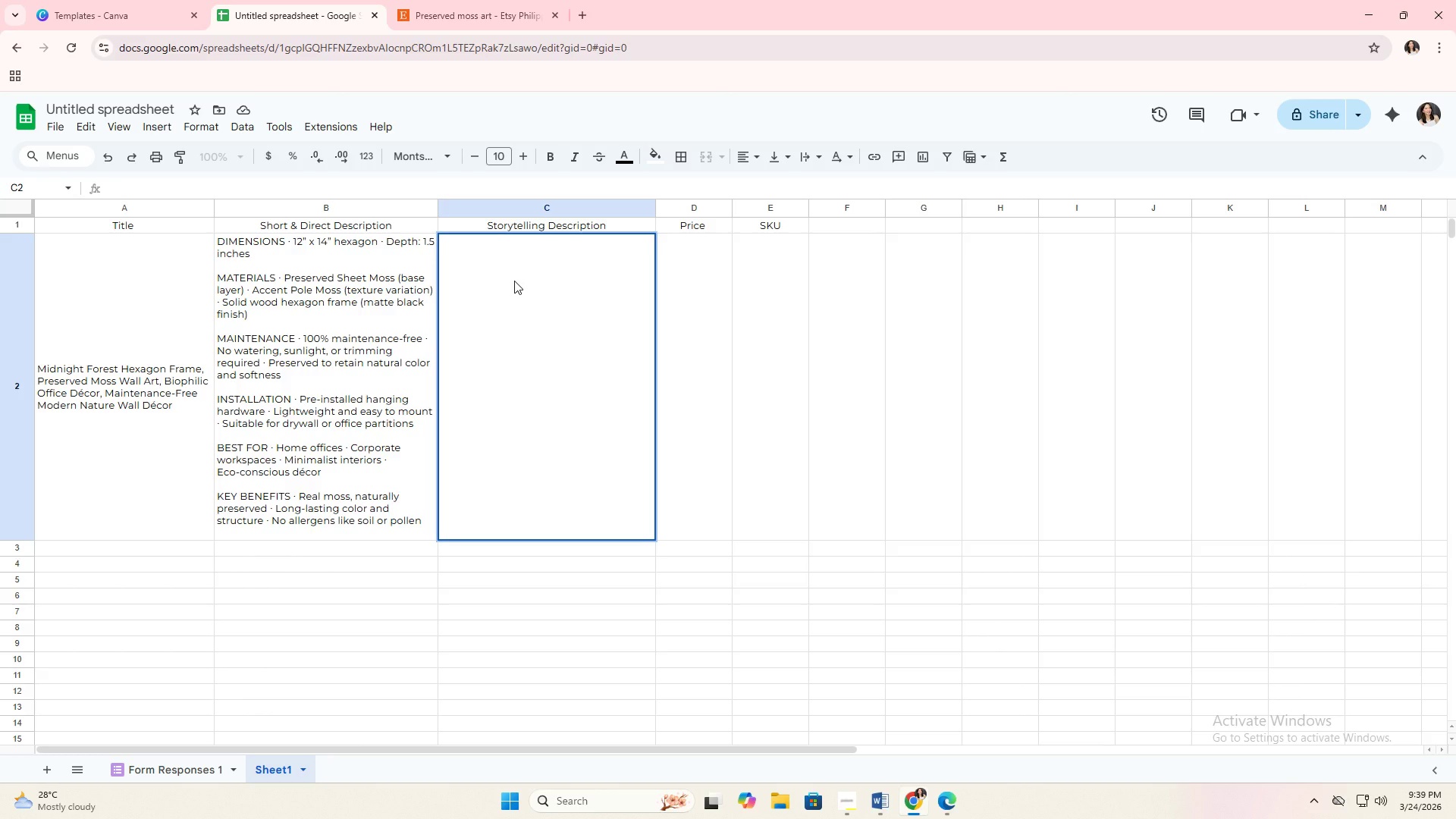 
double_click([514, 281])
 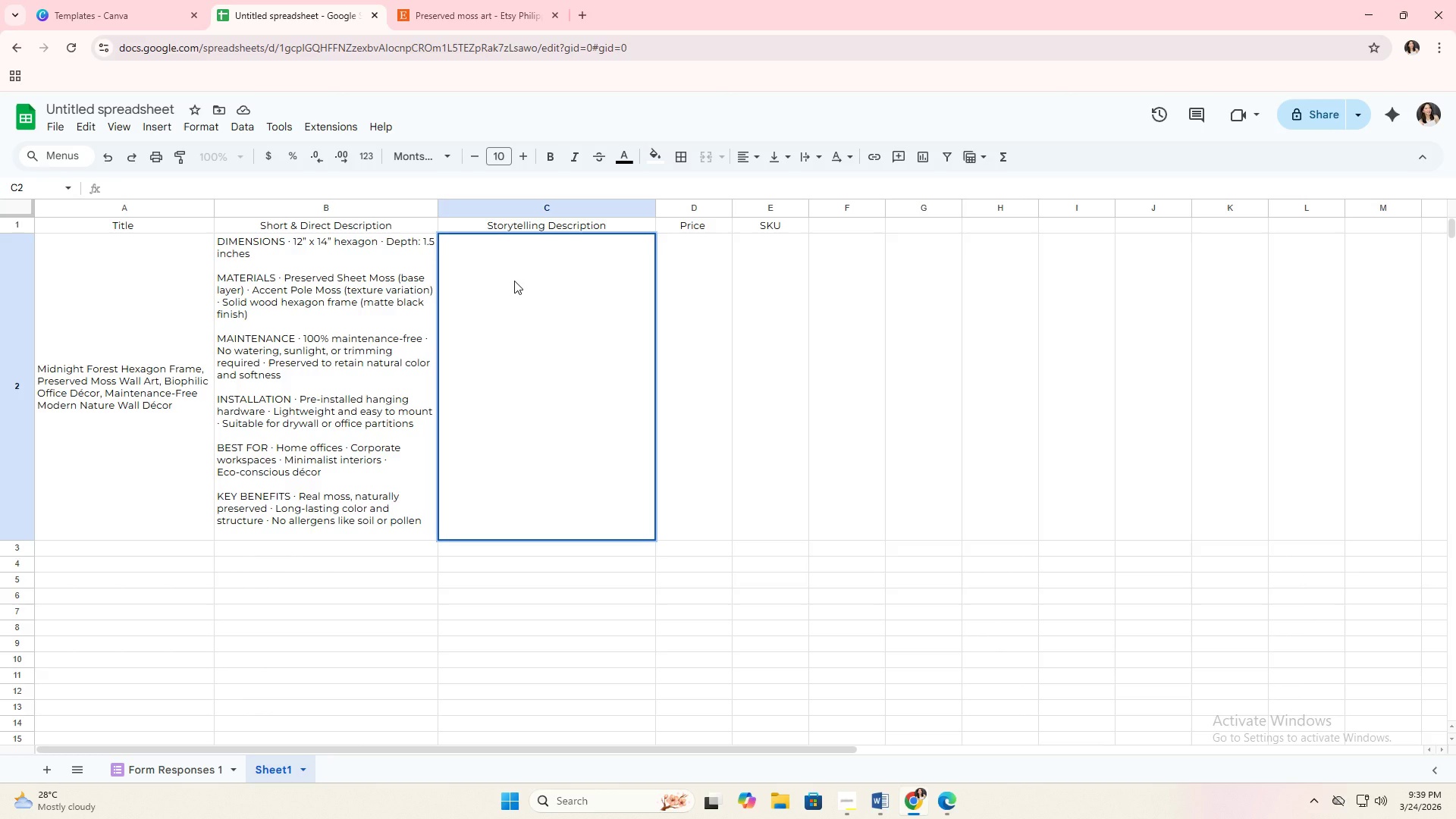 
triple_click([514, 281])
 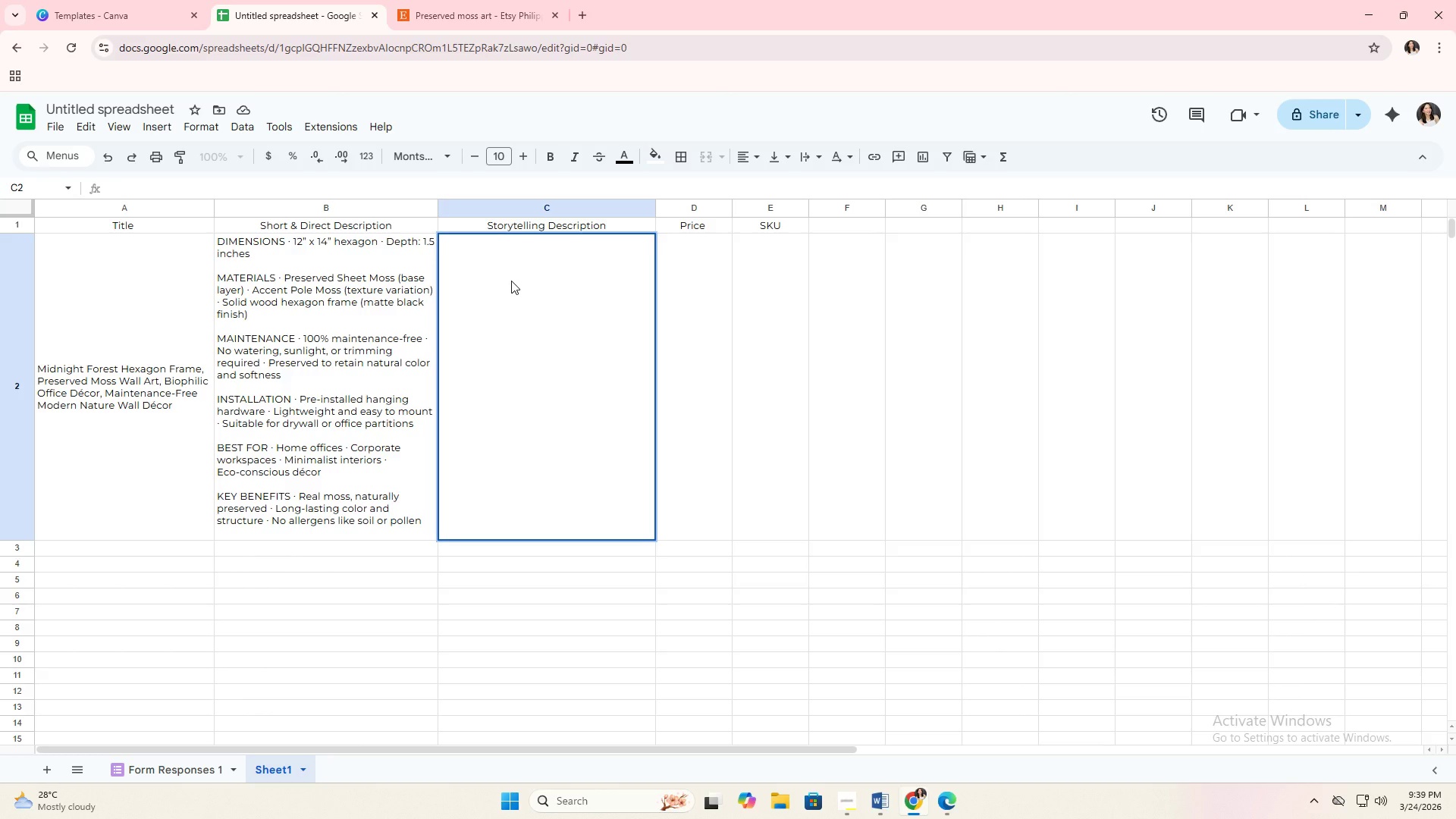 
double_click([508, 281])
 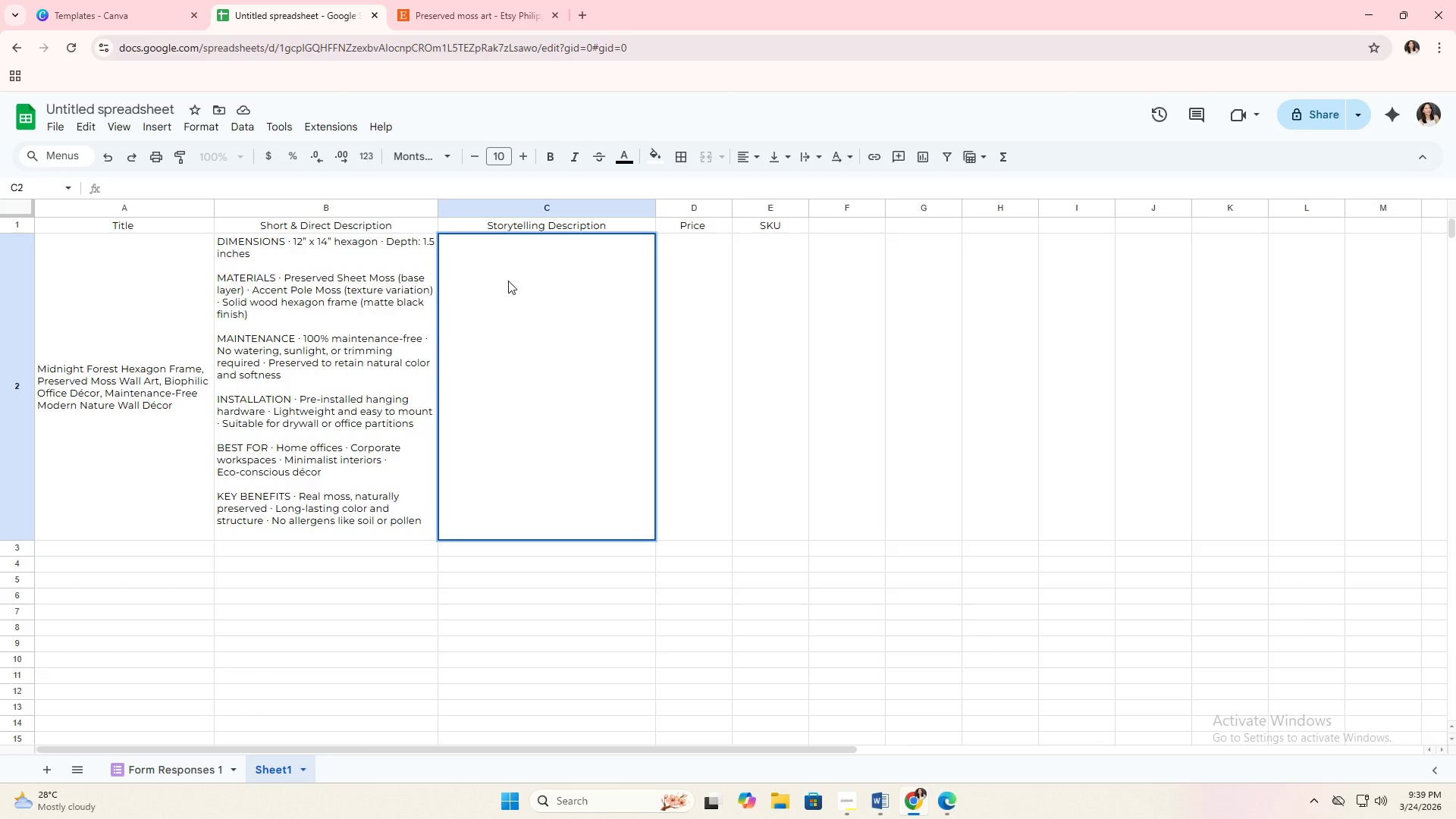 
triple_click([508, 281])
 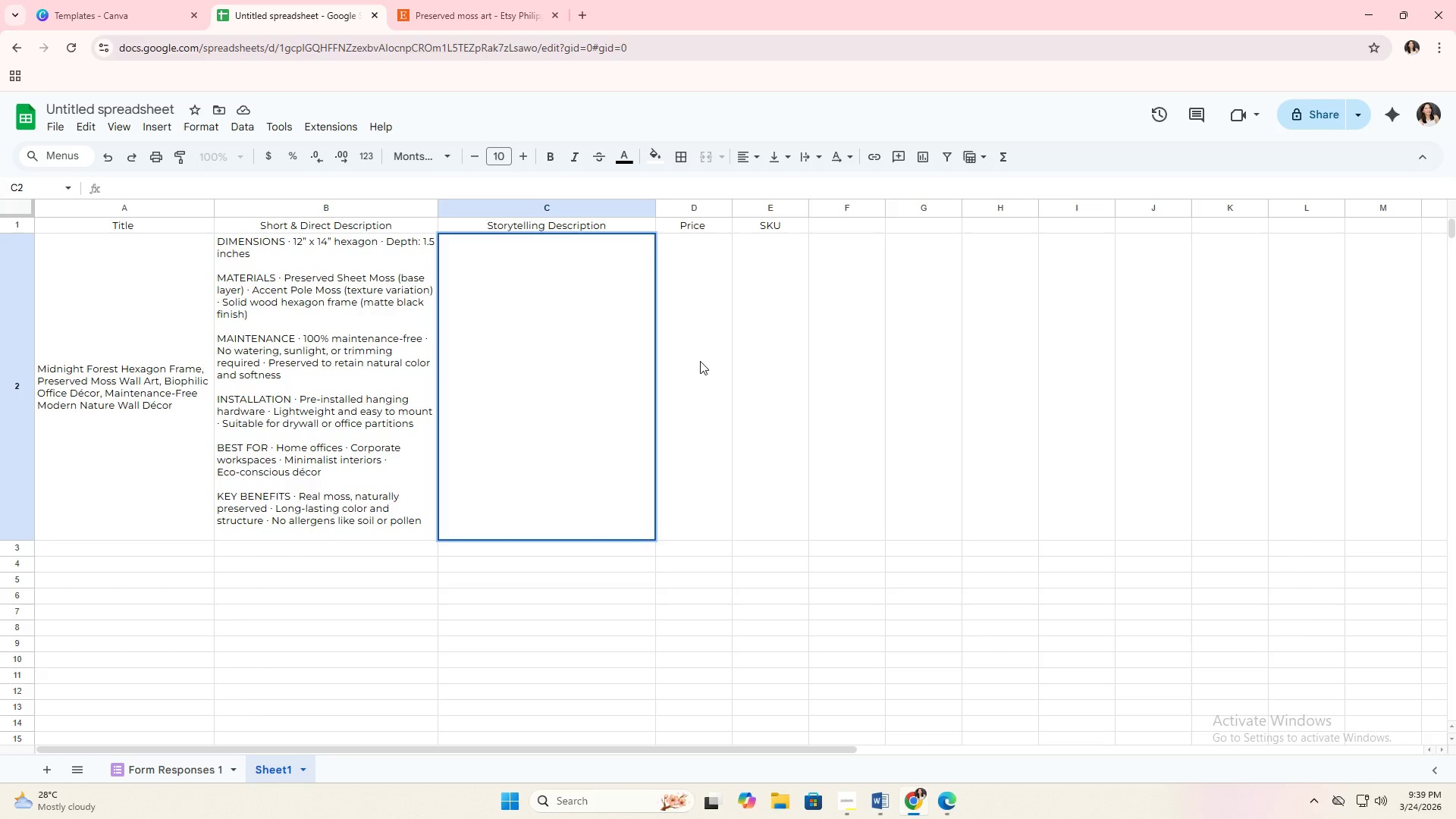 
triple_click([702, 362])
 